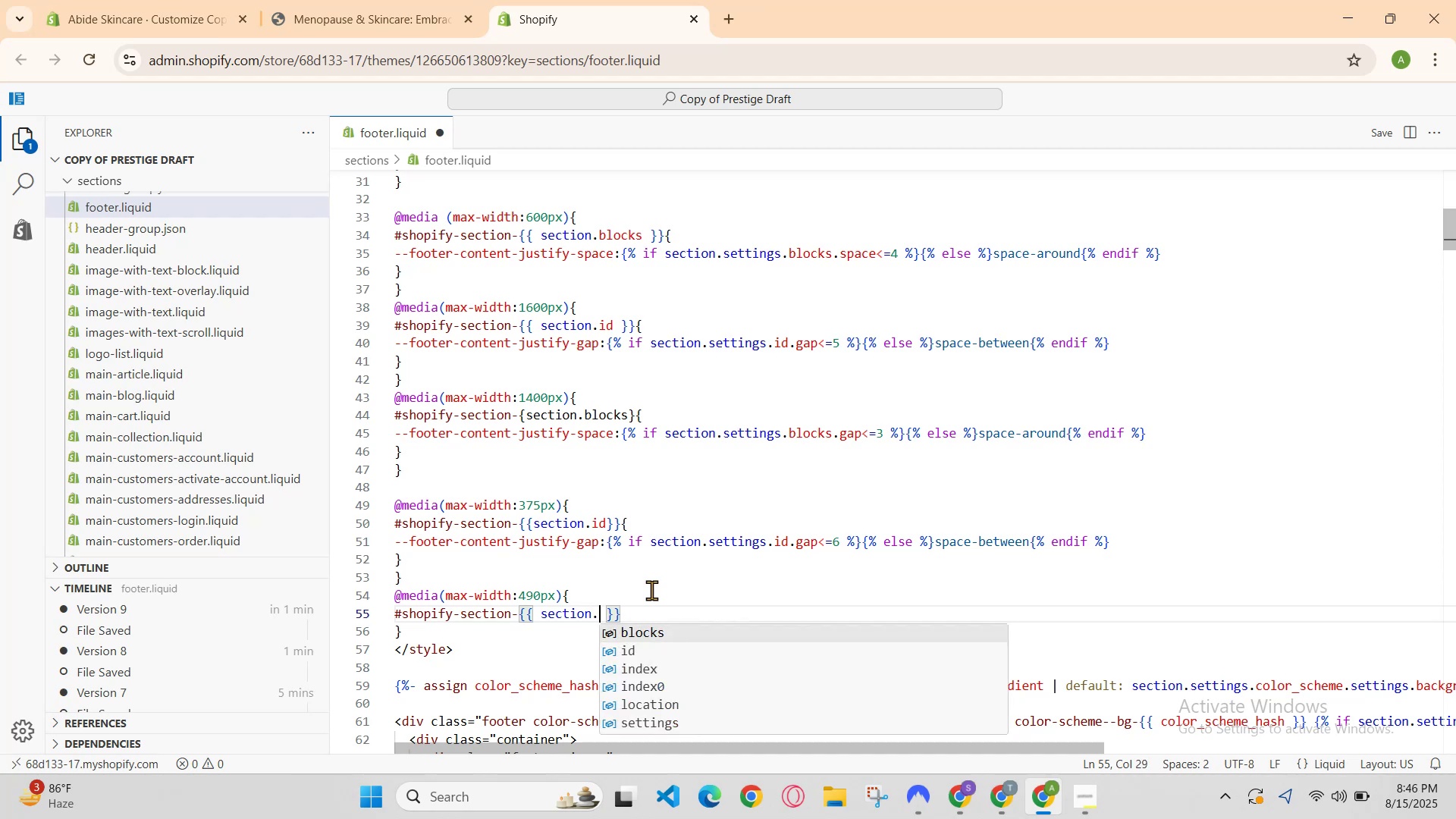 
 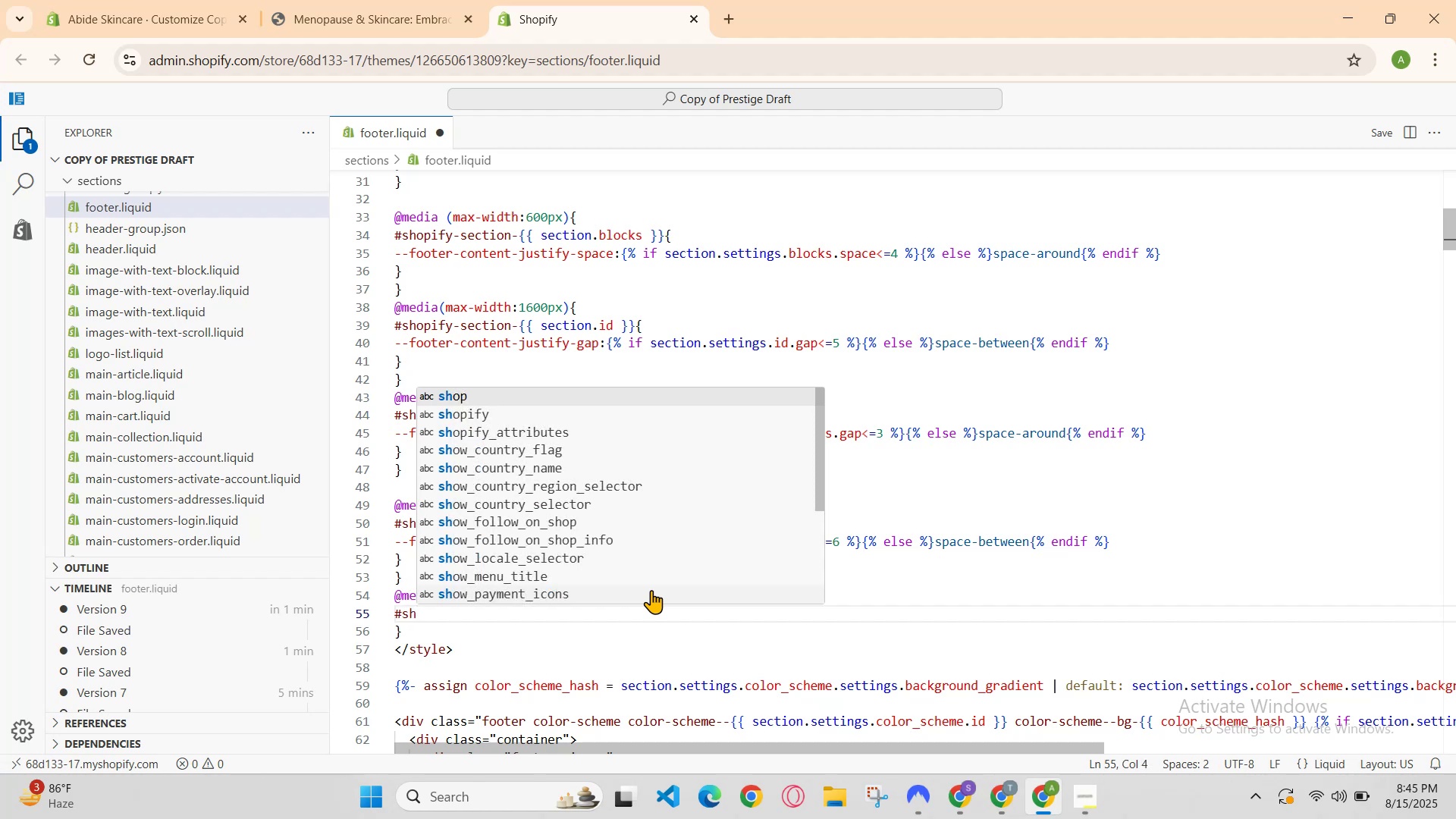 
hold_key(key=Enter, duration=0.31)
 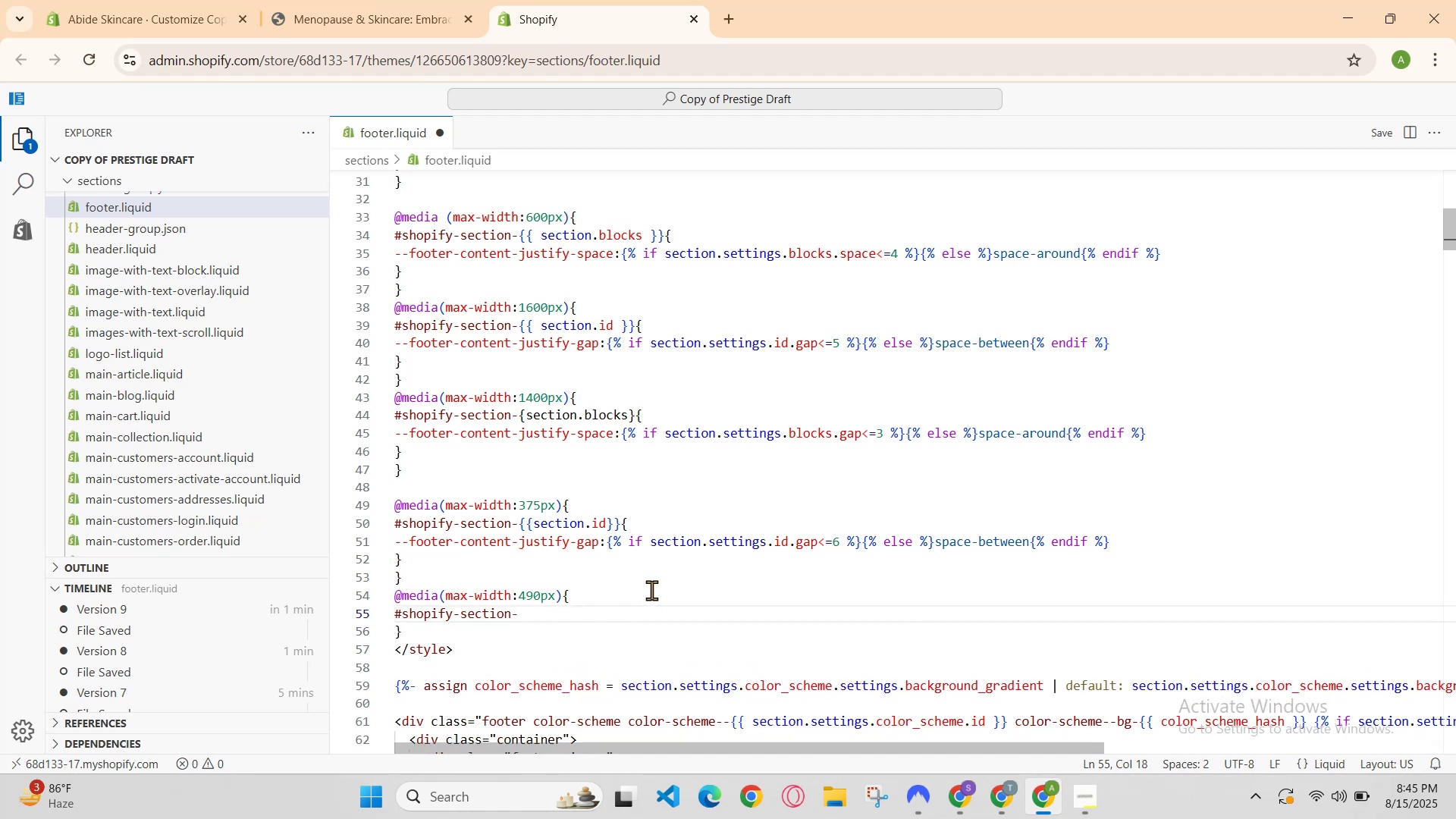 
hold_key(key=Enter, duration=0.41)
 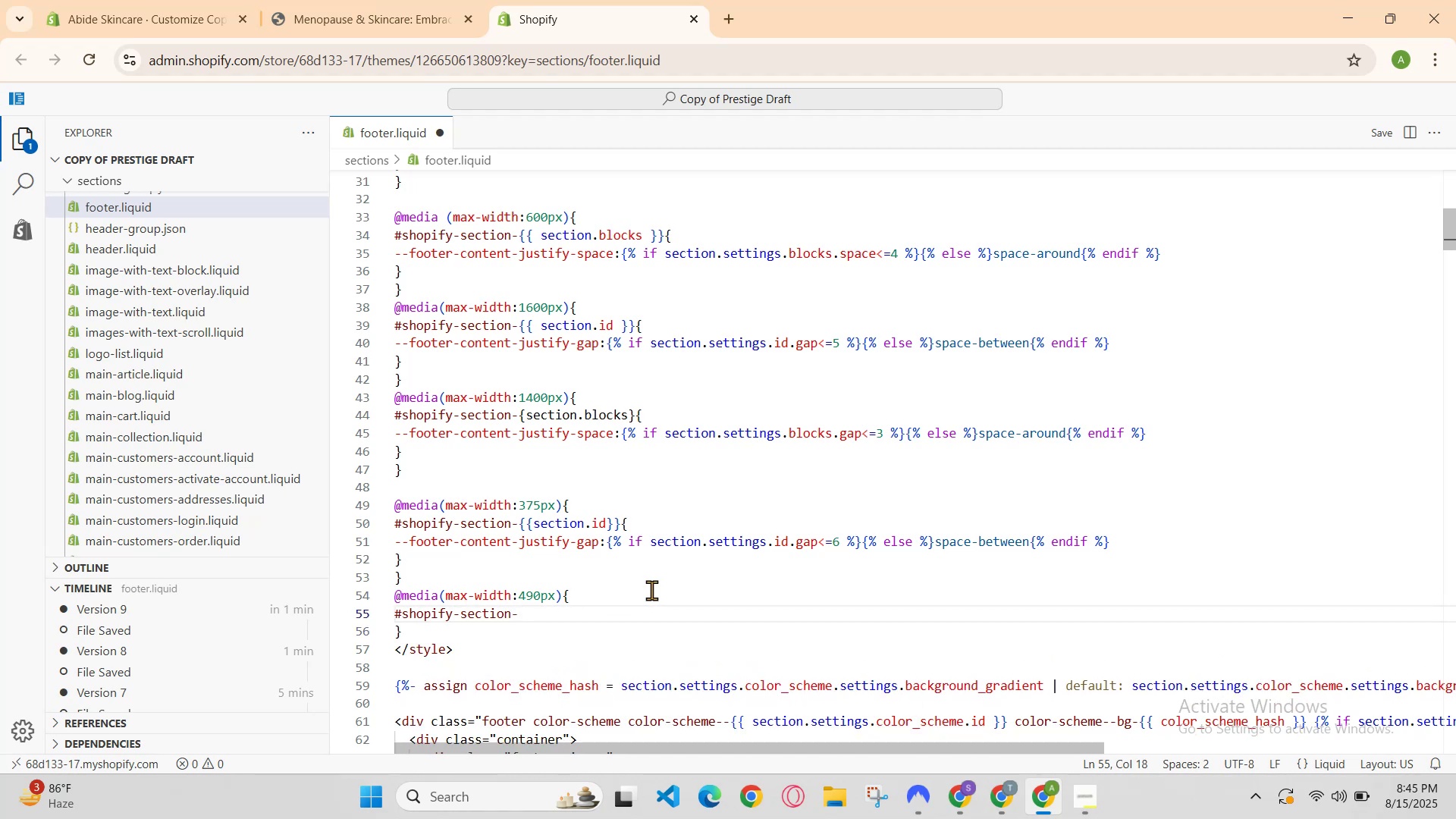 
key(ArrowDown)
 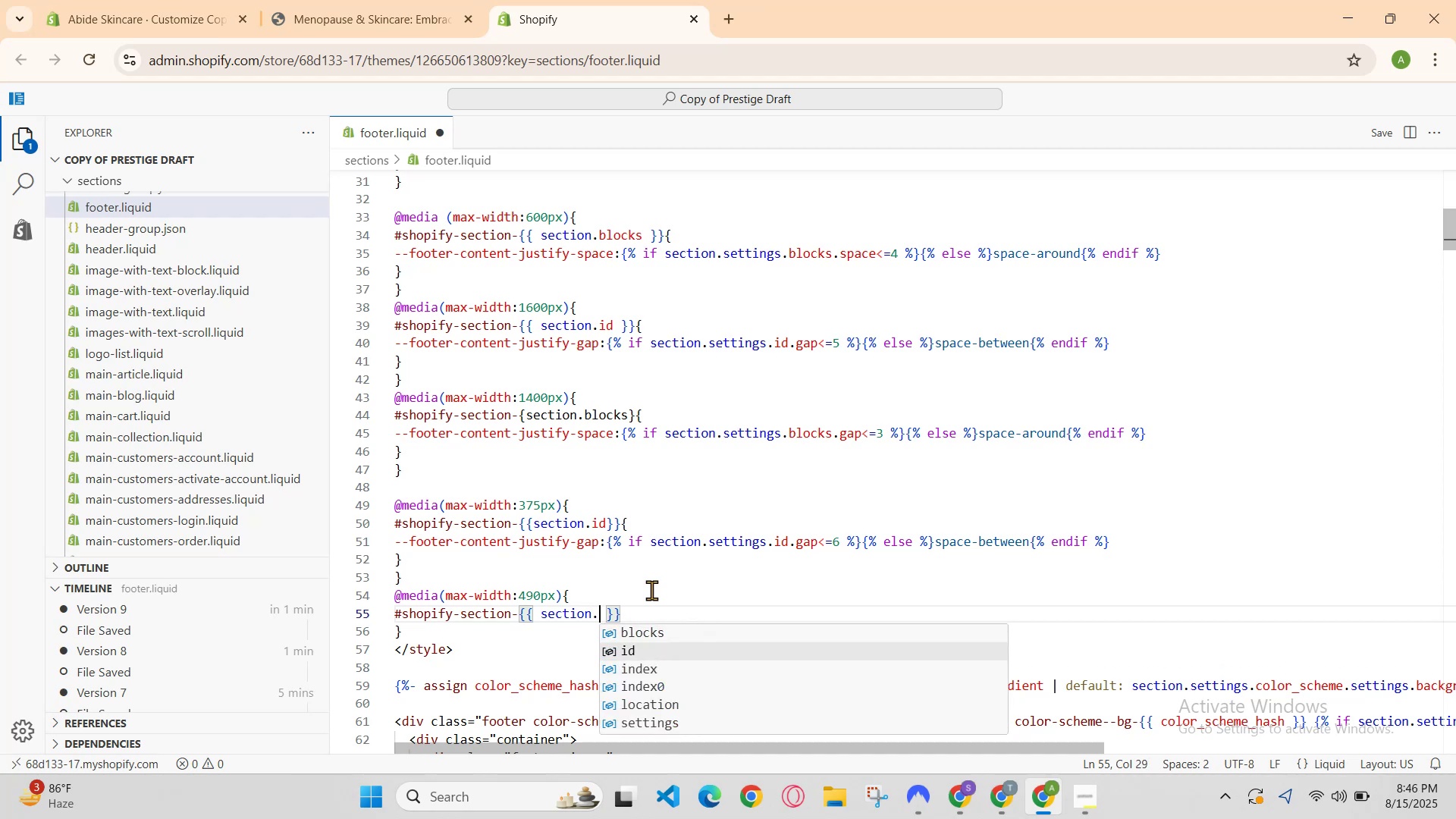 
key(ArrowDown)
 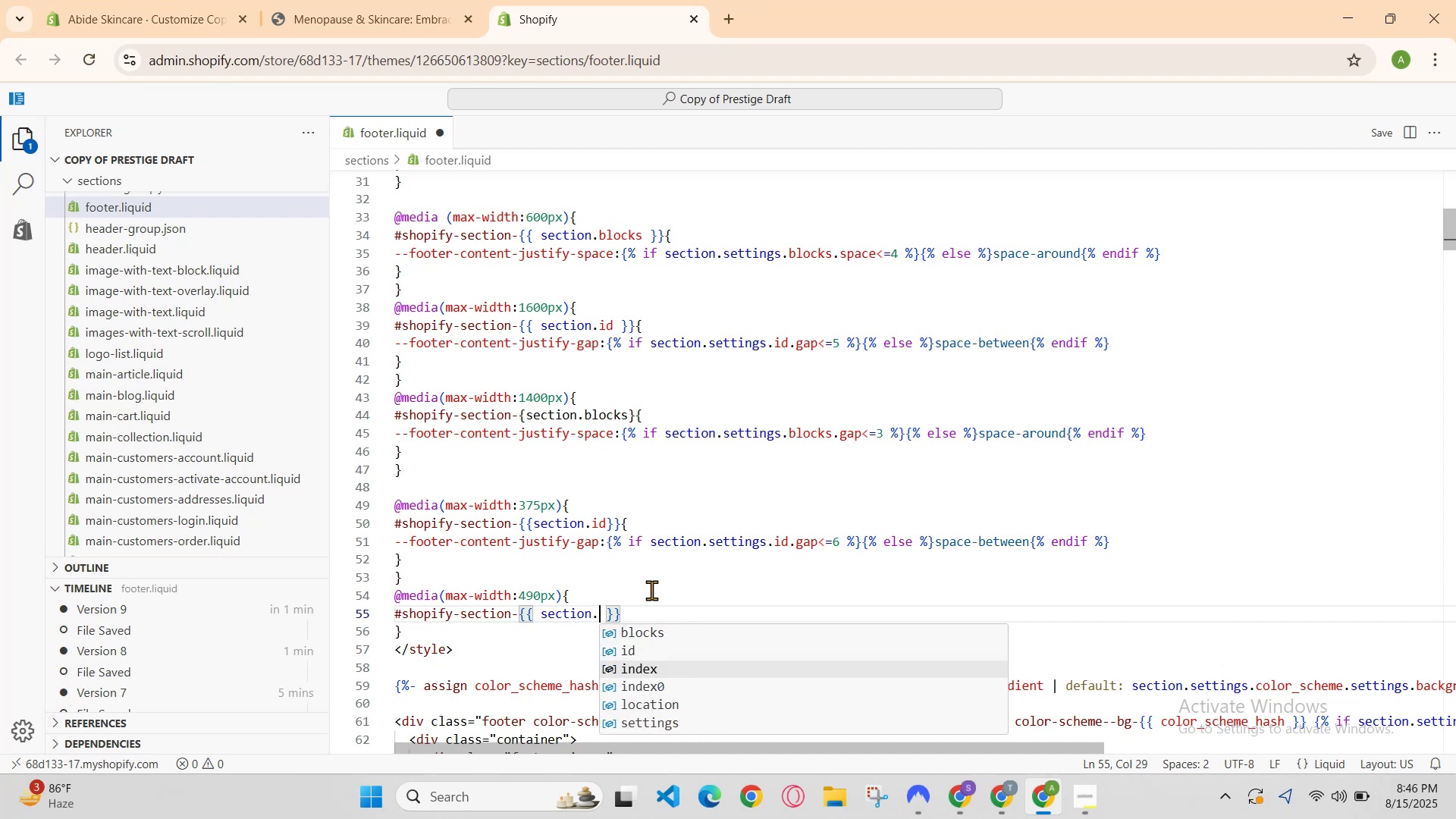 
key(ArrowDown)
 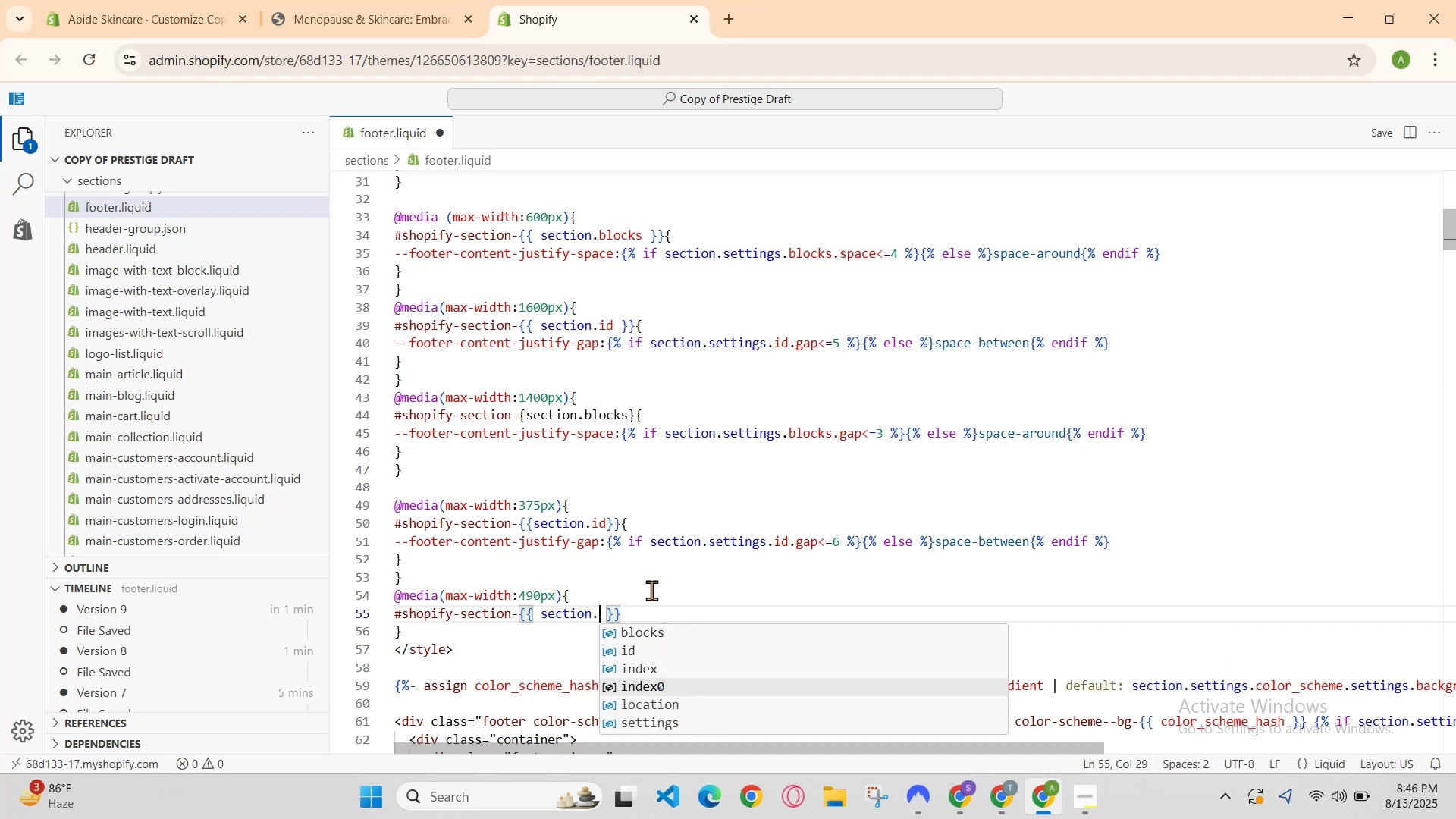 
key(Enter)
 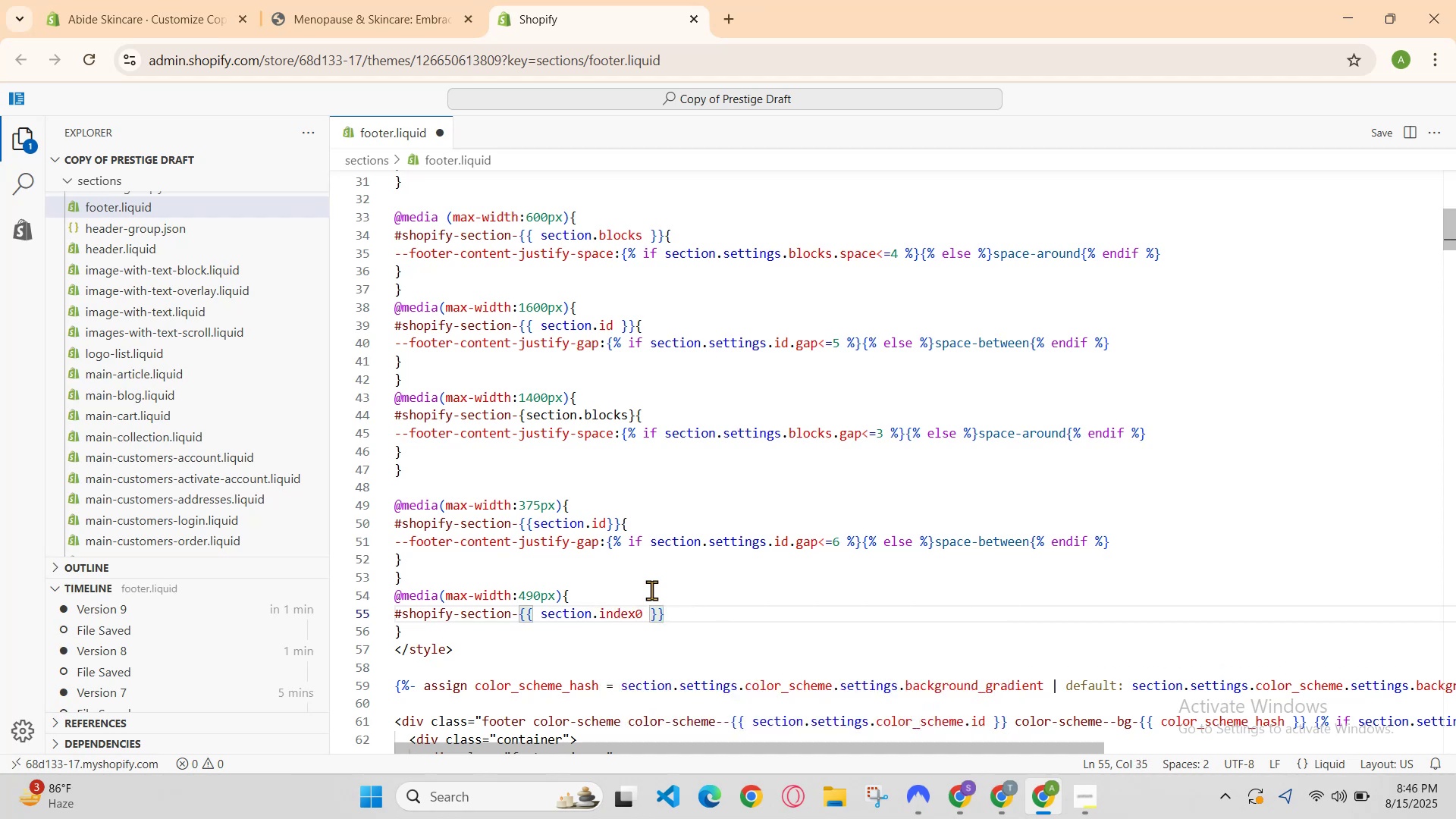 
key(ArrowRight)
 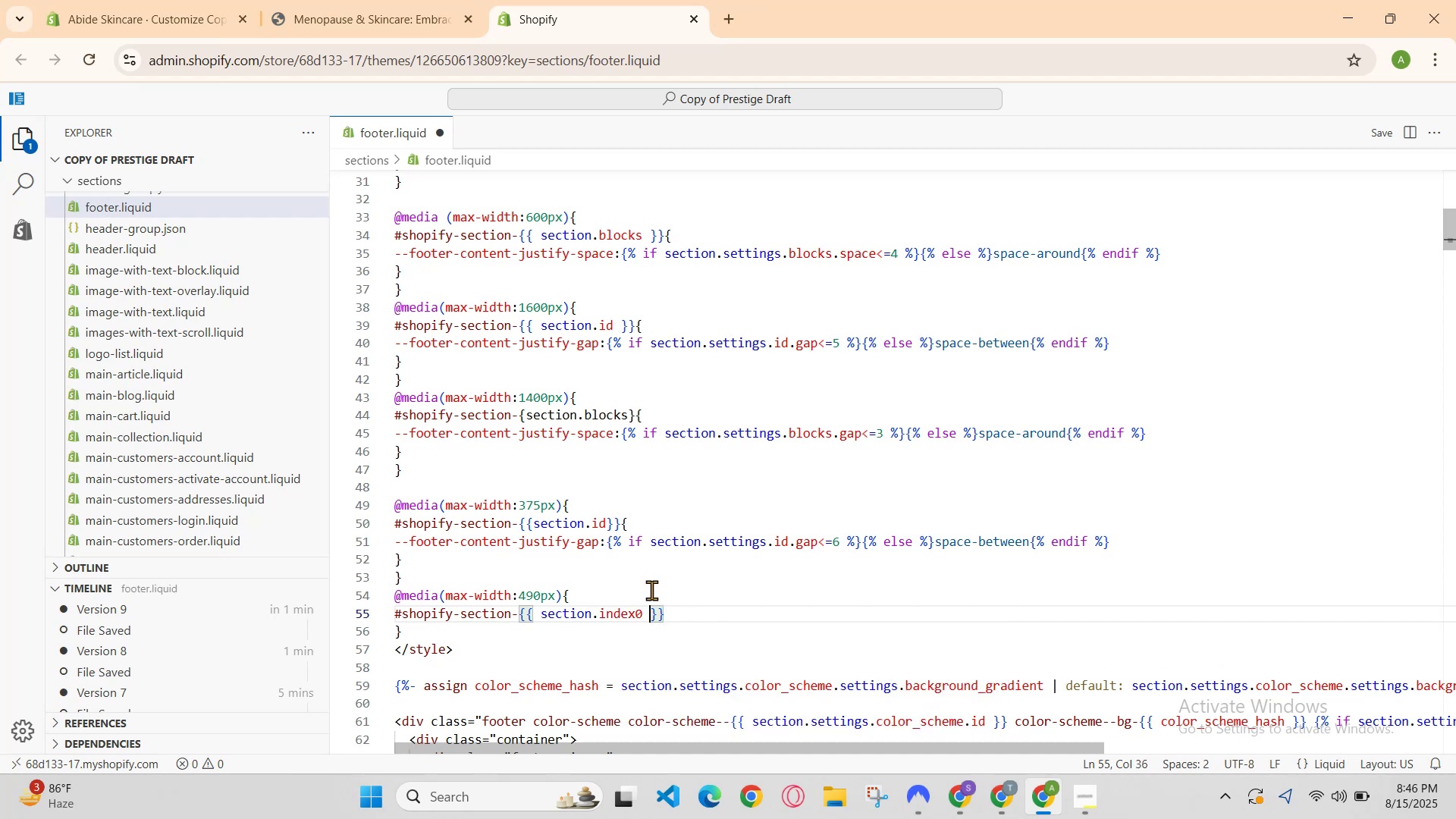 
key(ArrowRight)
 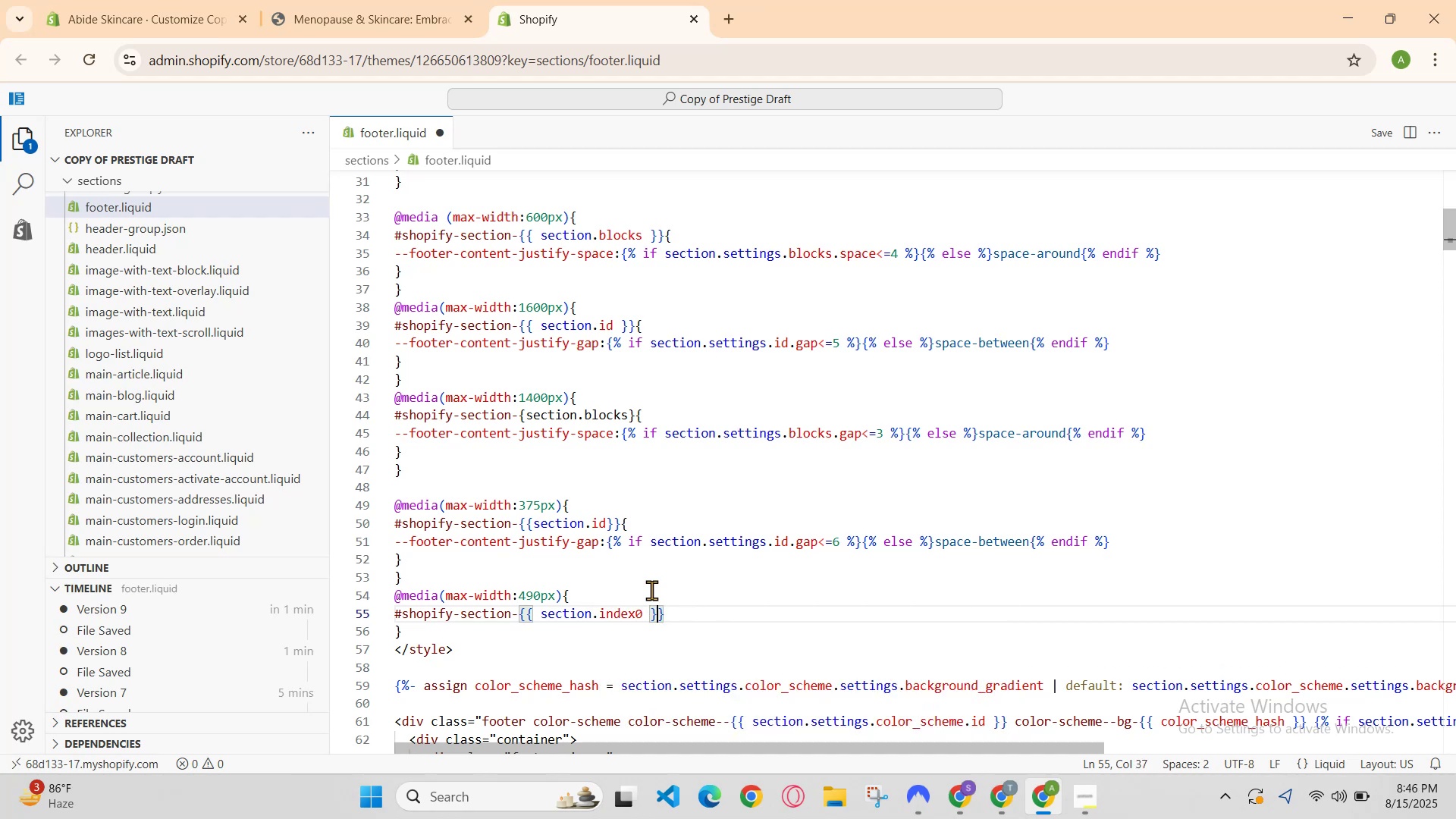 
key(ArrowRight)
 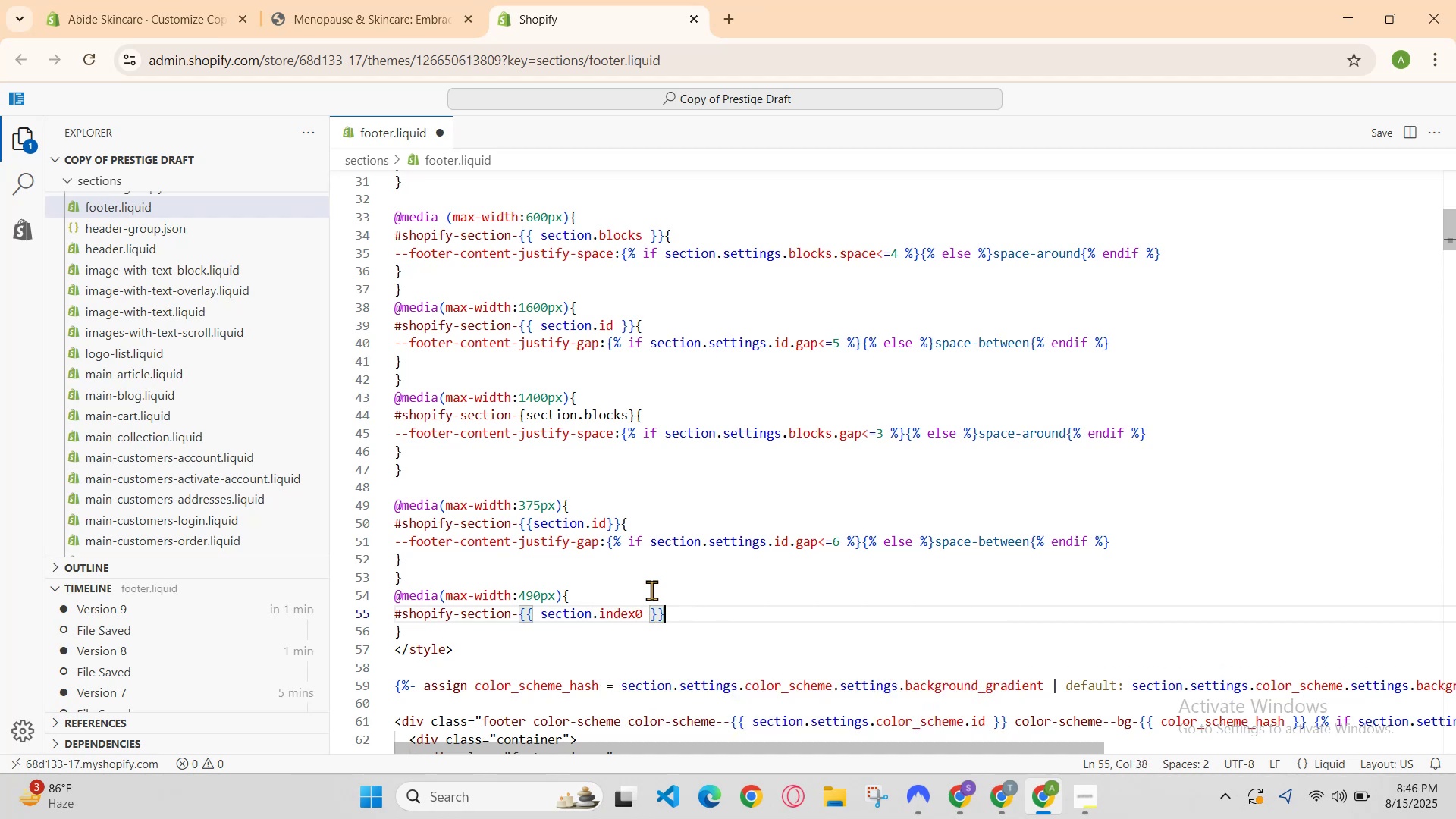 
key(Shift+BracketLeft)
 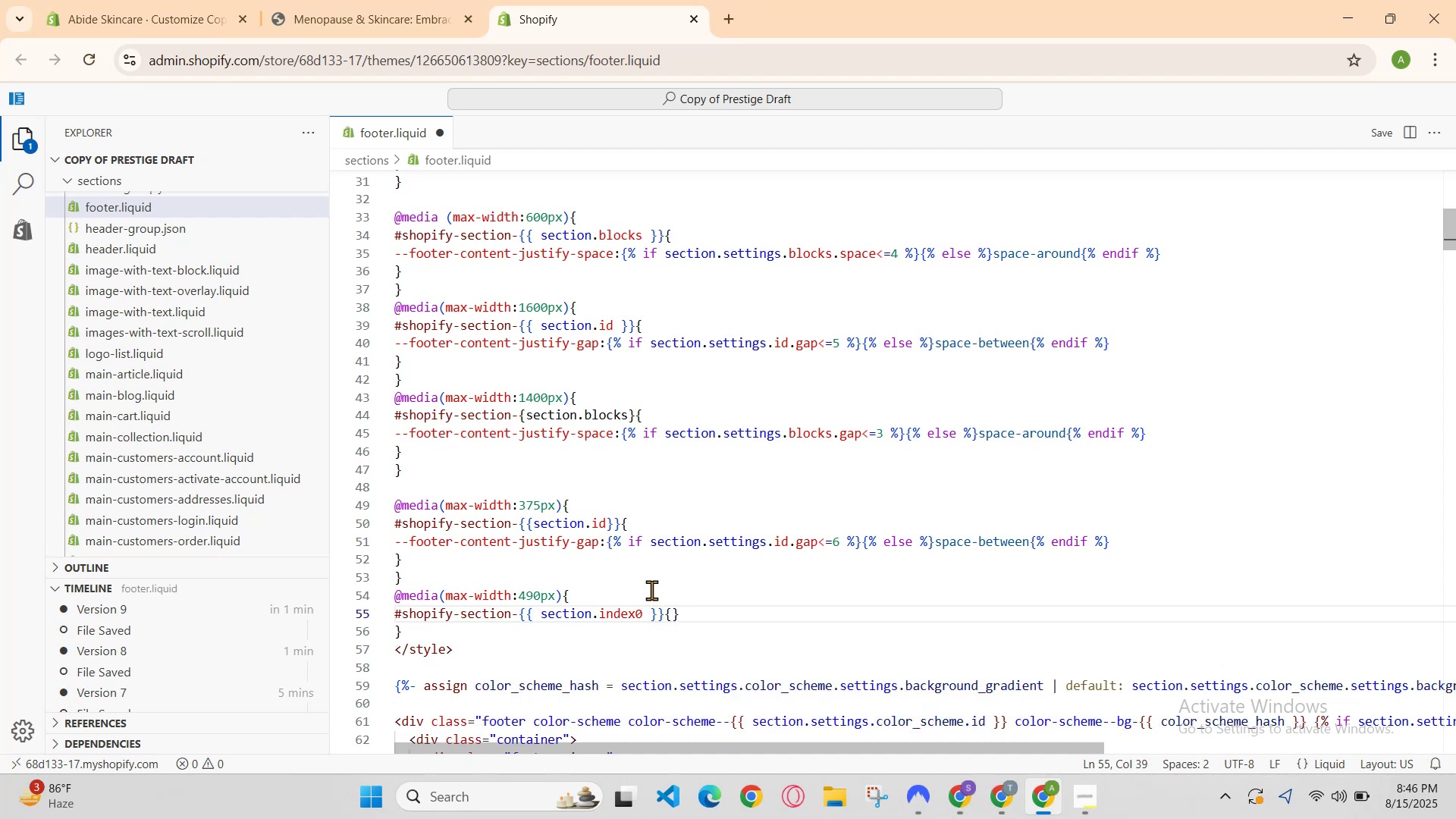 
key(Enter)
 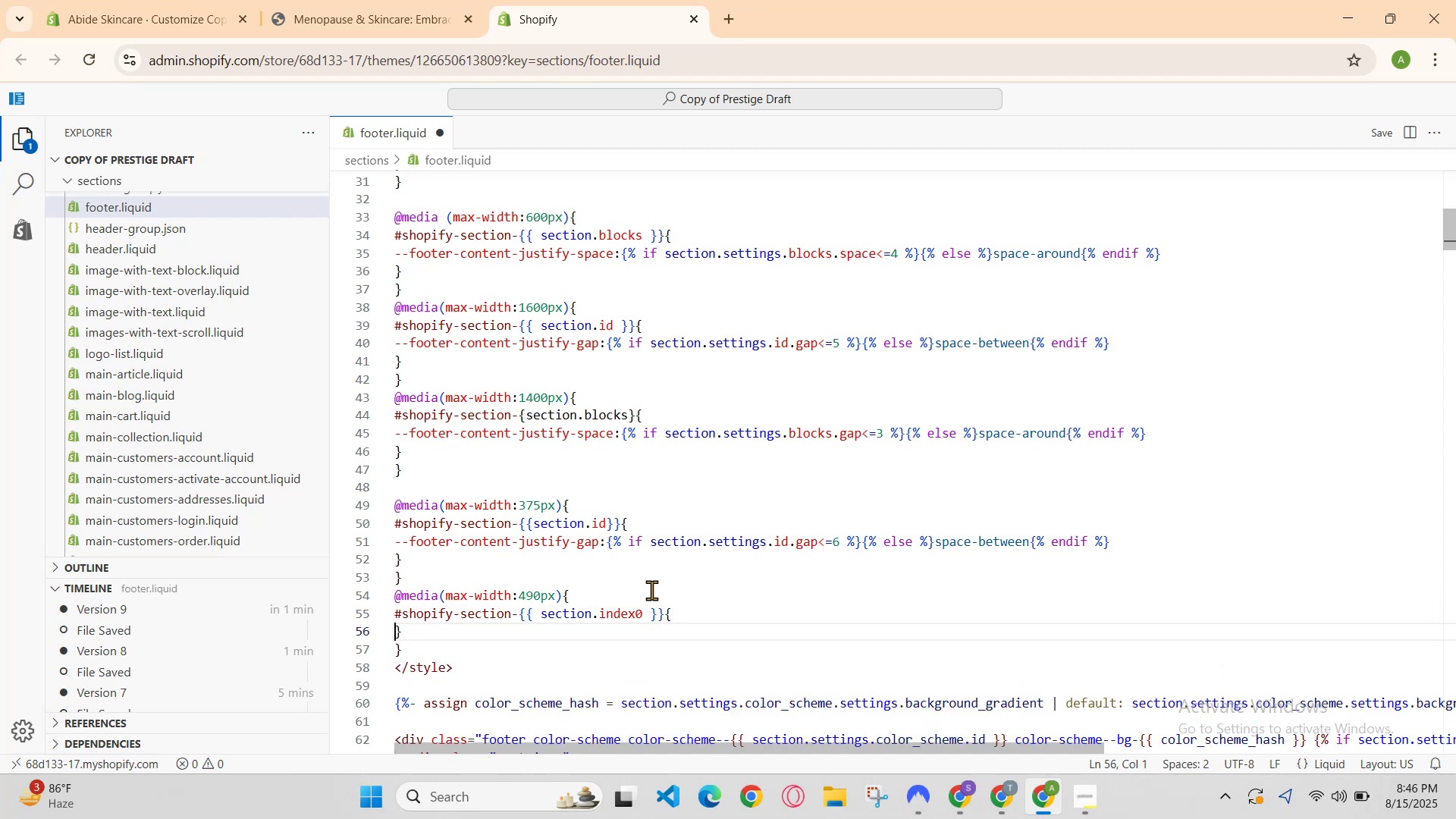 
key(Enter)
 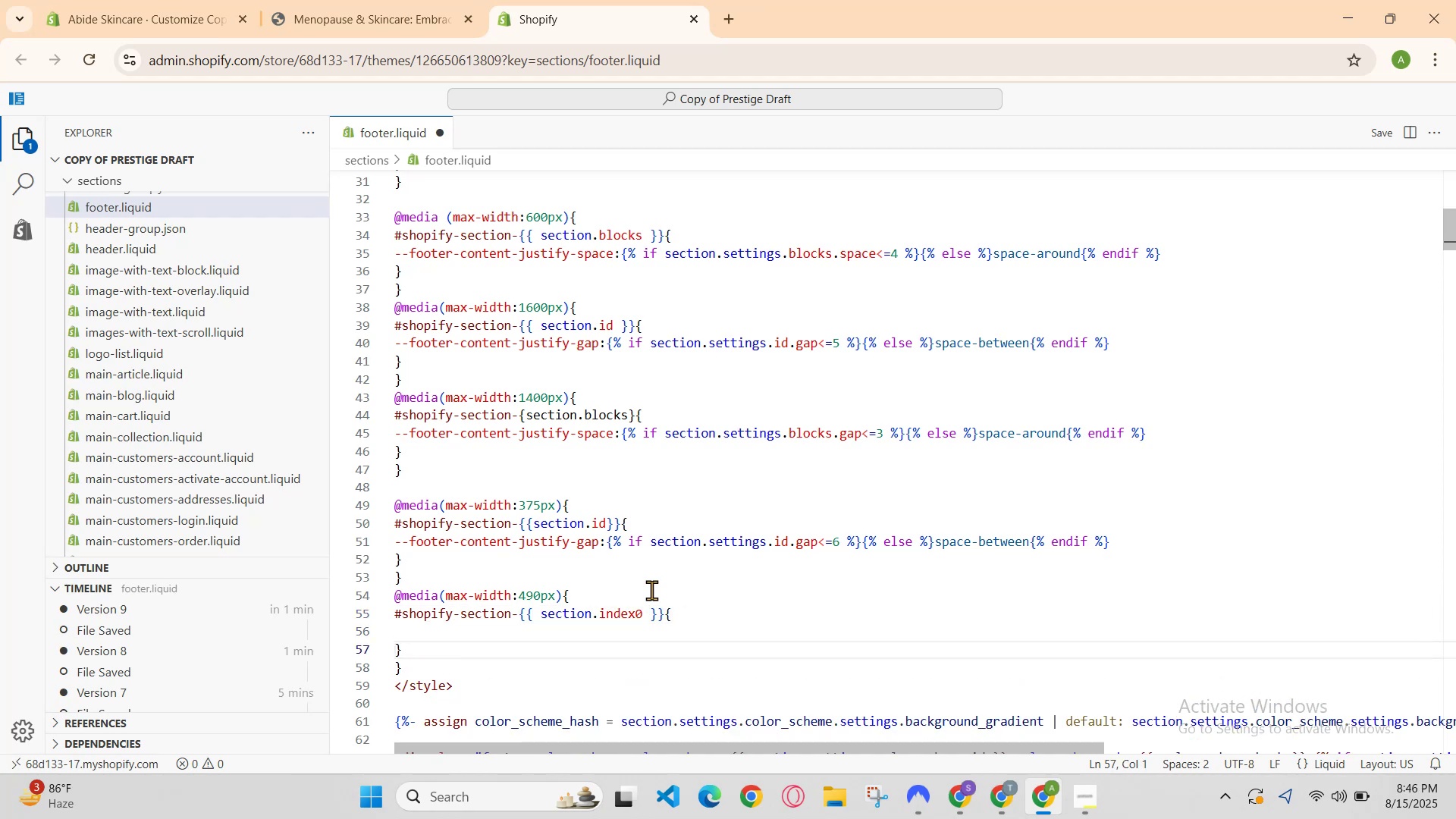 
key(ArrowUp)
 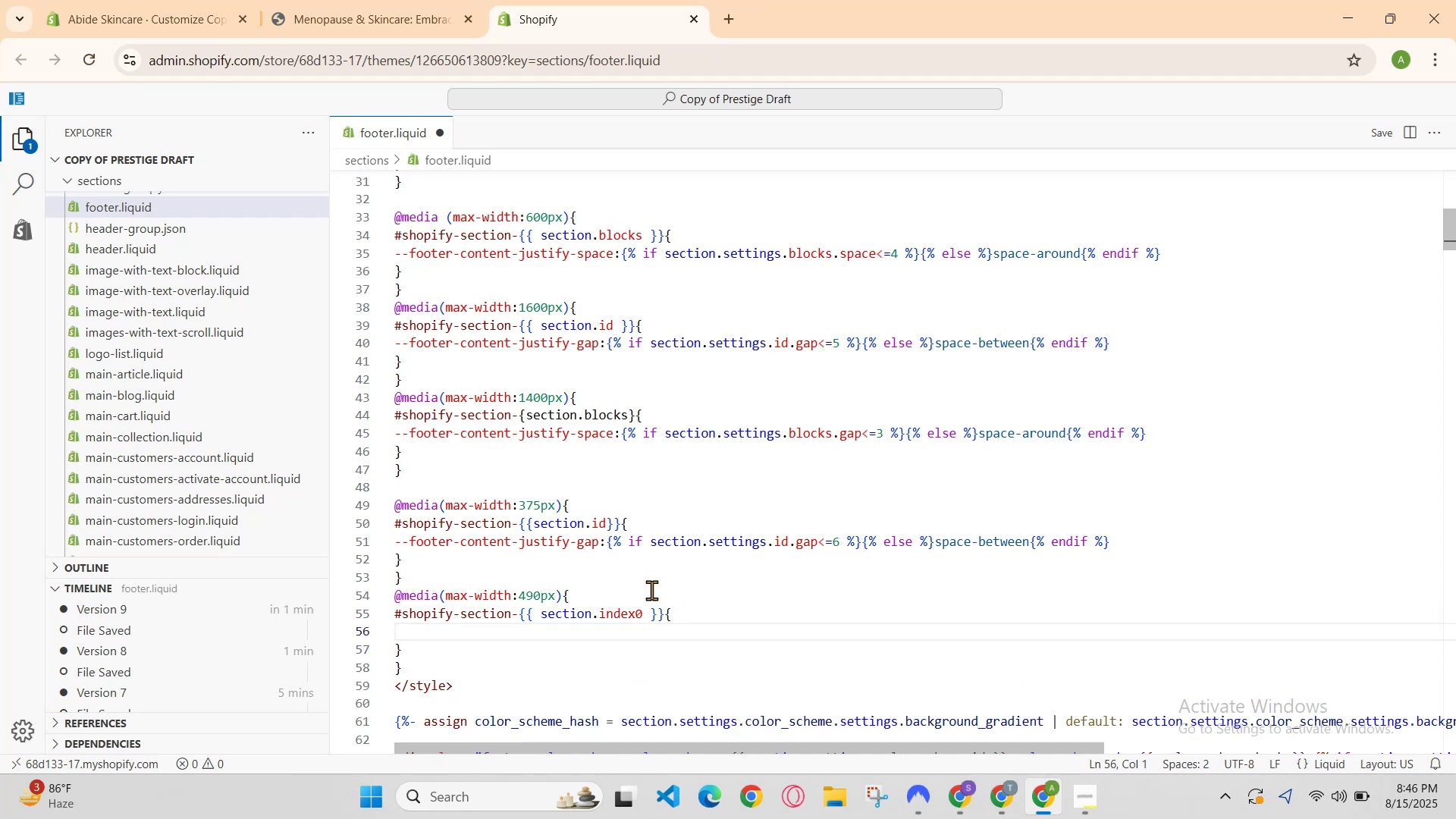 
type(--footer-content )
key(Backspace)
type(-jus)
 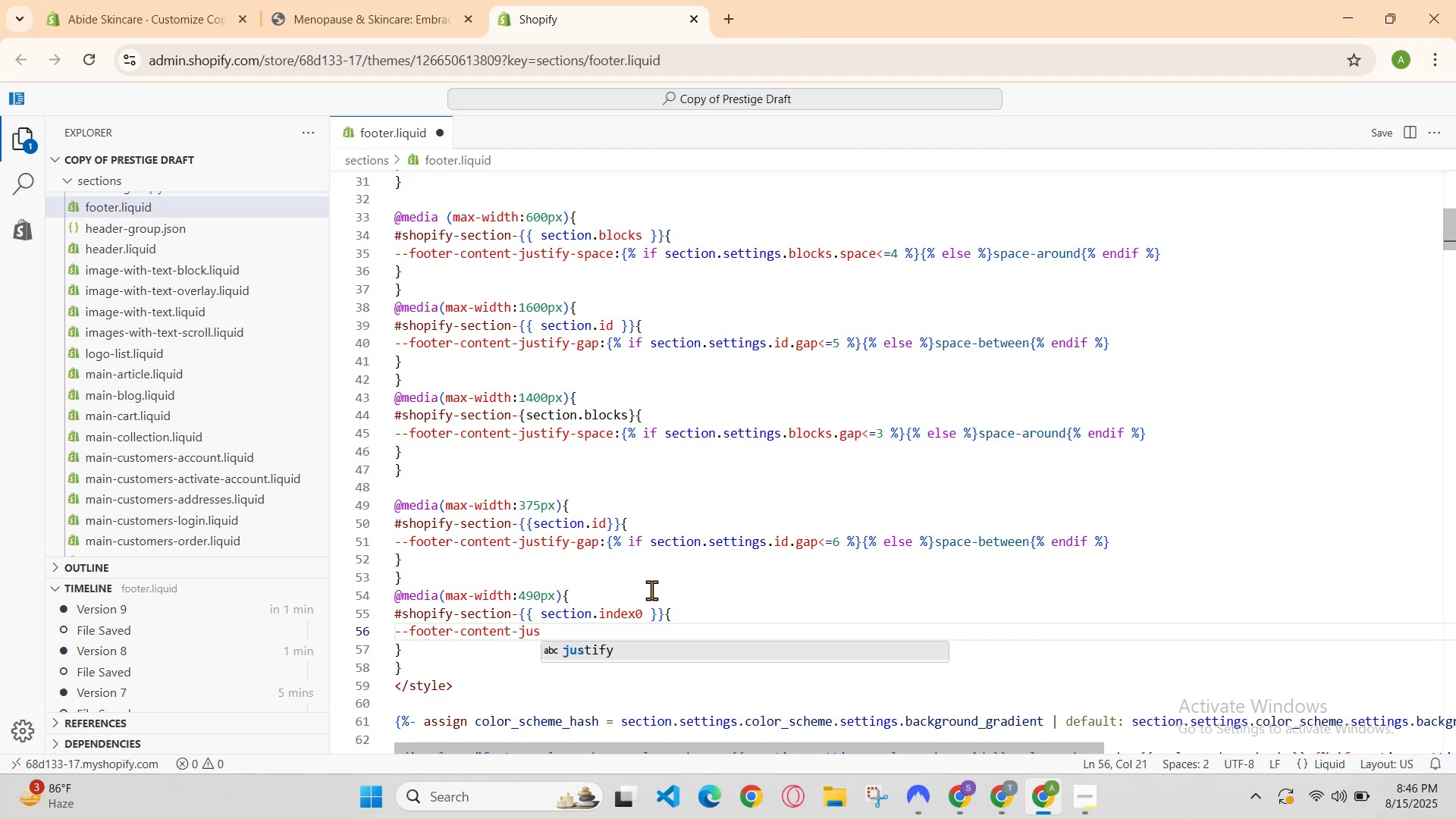 
key(Enter)
 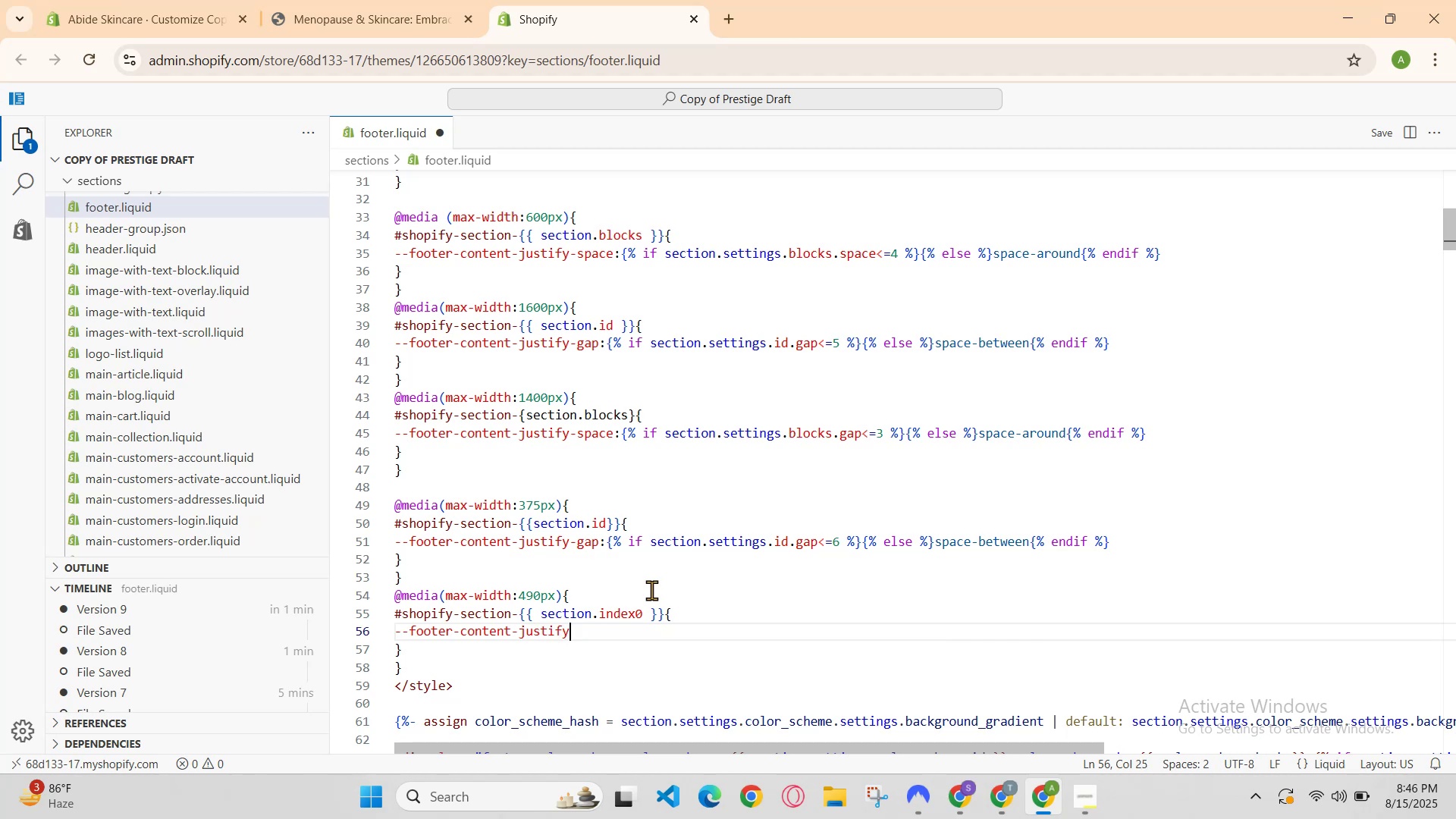 
type(=)
key(Backspace)
type(-space:{% i)
key(Backspace)
key(Backspace)
type(if )
key(Backspace)
type( )
key(Backspace)
key(Backspace)
key(Backspace)
key(Backspace)
key(Backspace)
key(Backspace)
key(Backspace)
key(Backspace)
key(Backspace)
key(Backspace)
key(Backspace)
key(Backspace)
key(Backspace)
key(Backspace)
key(Backspace)
key(Backspace)
key(Backspace)
key(Backspace)
key(Backspace)
key(Backspace)
key(Backspace)
key(Backspace)
key(Backspace)
key(Backspace)
key(Backspace)
key(Backspace)
key(Backspace)
key(Backspace)
key(Backspace)
key(Backspace)
key(Backspace)
key(Backspace)
key(Backspace)
key(Backspace)
key(Backspace)
key(Backspace)
key(Backspace)
key(Backspace)
key(Backspace)
key(Backspace)
key(Backspace)
key(Backspace)
key(Backspace)
key(Backspace)
key(Backspace)
key(Backspace)
key(Backspace)
key(Backspace)
key(Backspace)
key(Backspace)
key(Backspace)
key(Backspace)
key(Backspace)
key(Backspace)
key(Backspace)
key(Backspace)
key(Backspace)
key(Backspace)
key(Backspace)
key(Backspace)
 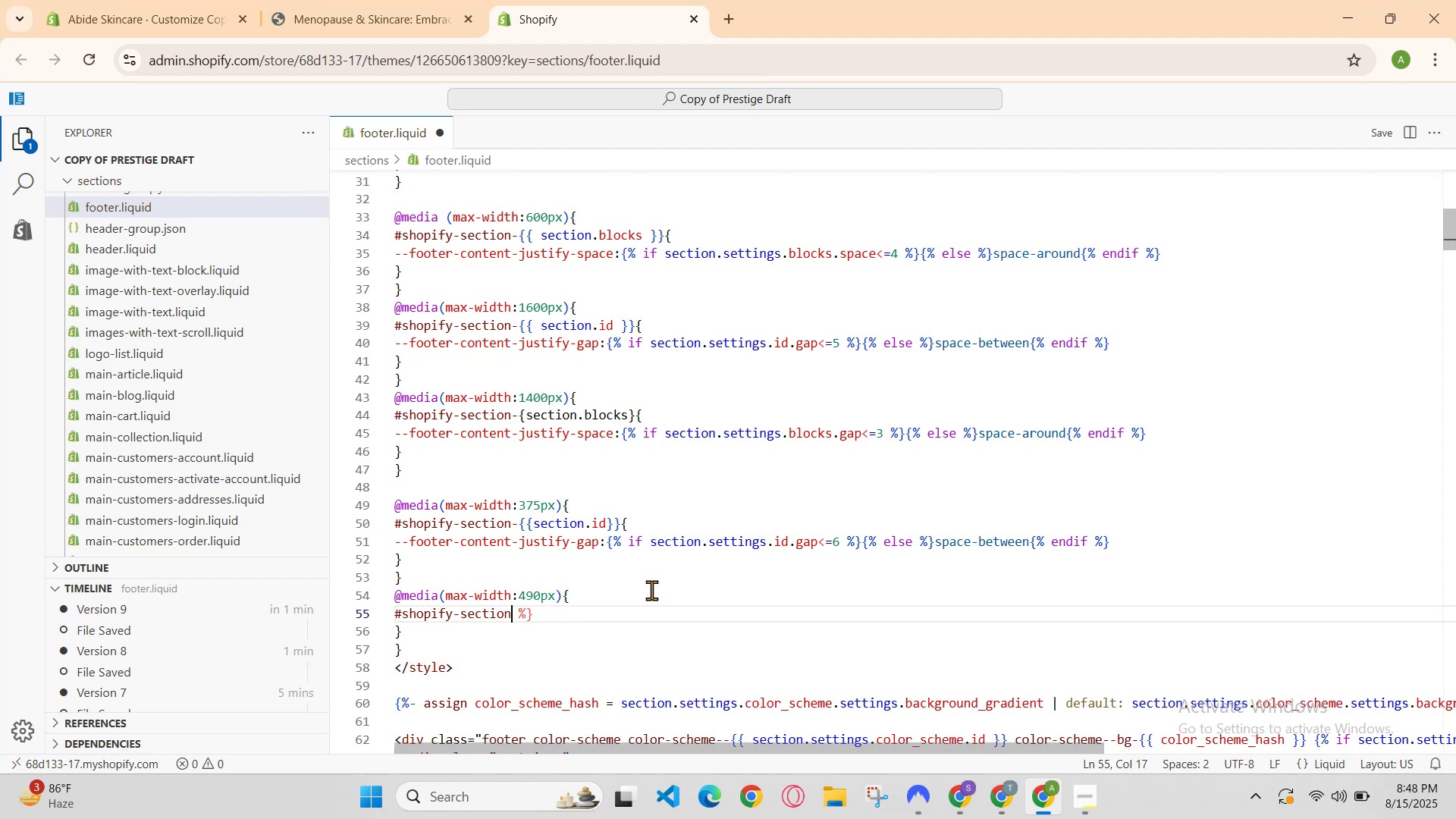 
key(ArrowRight)
 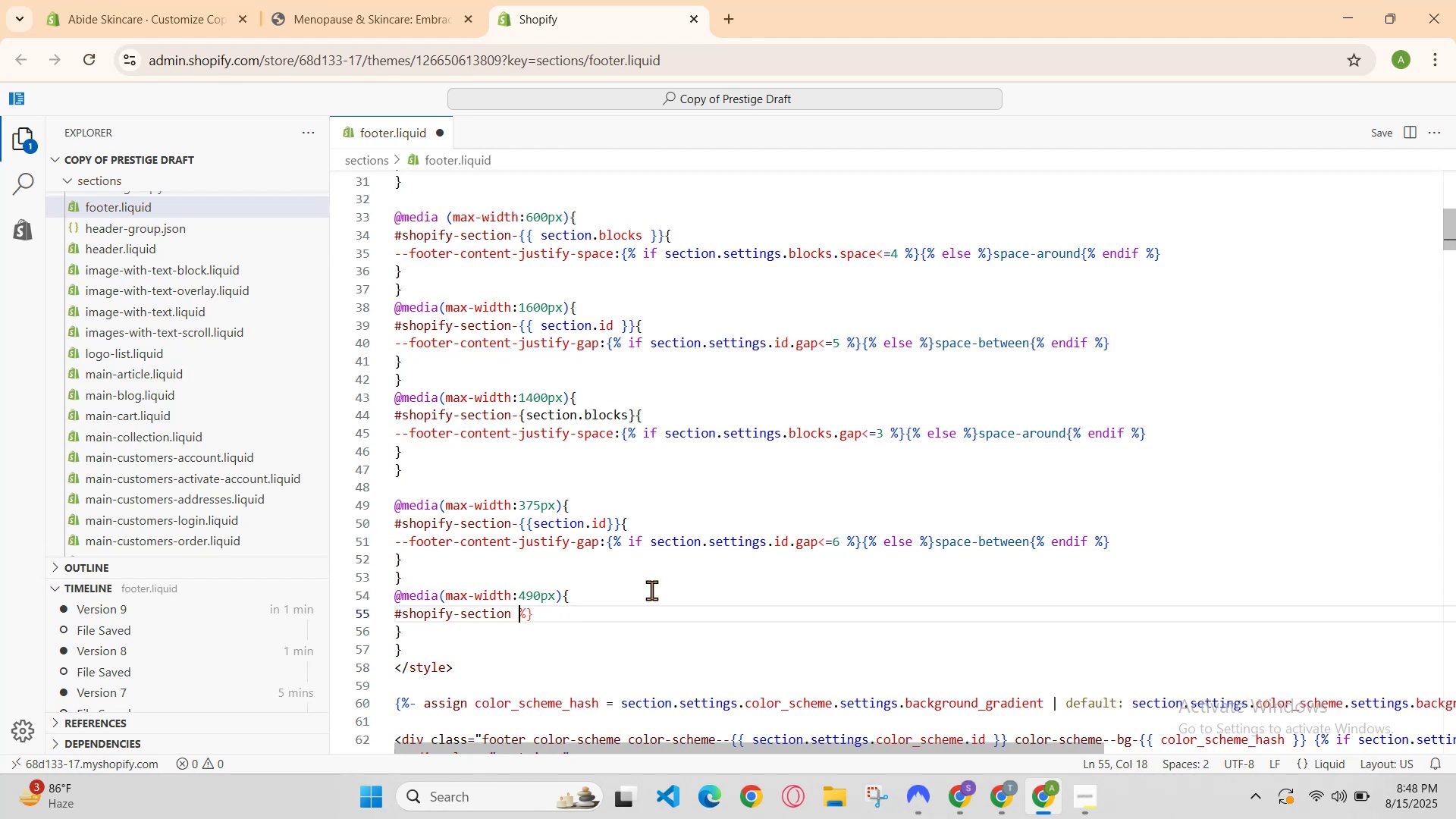 
key(ArrowDown)
 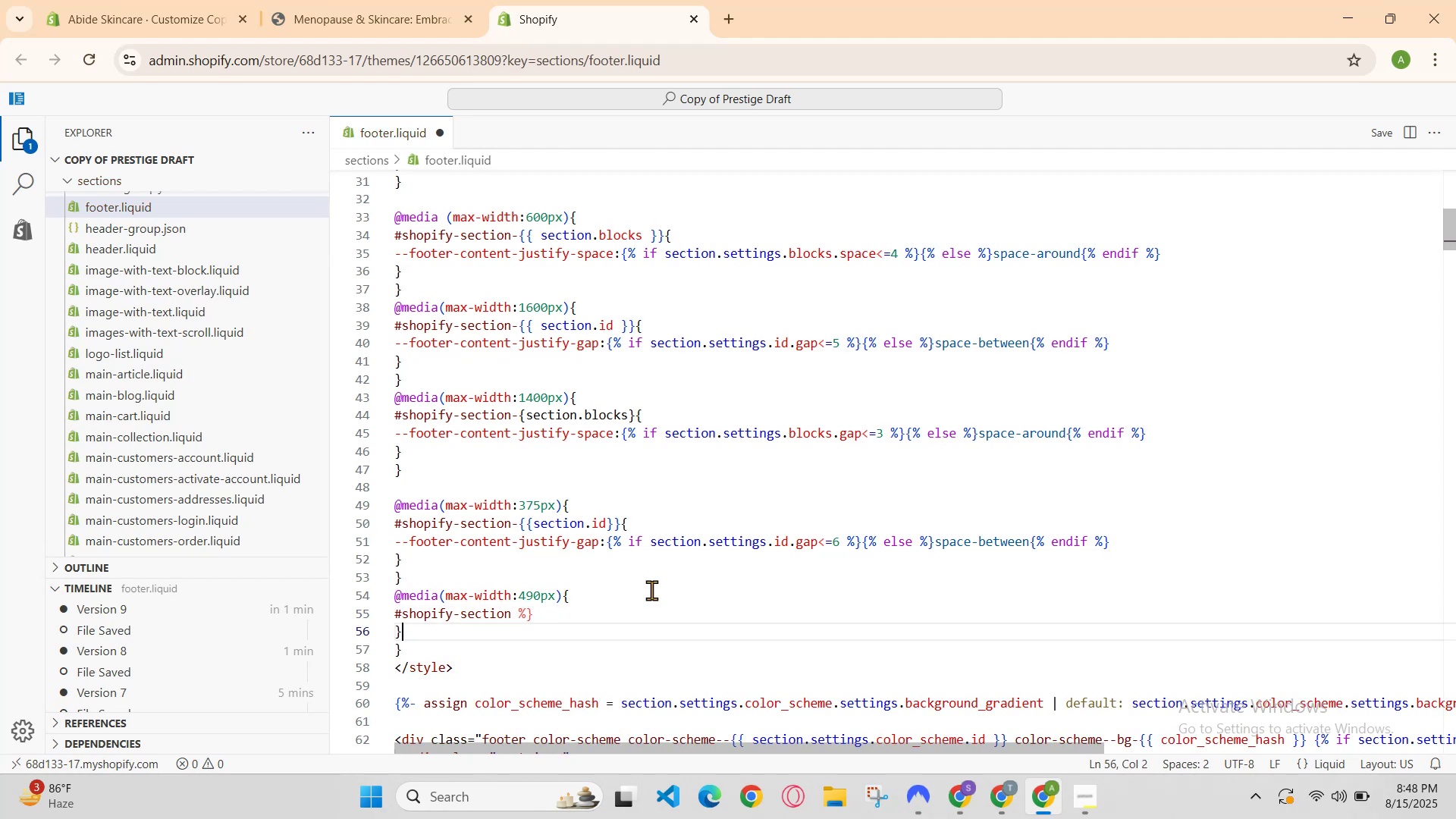 
key(ArrowDown)
 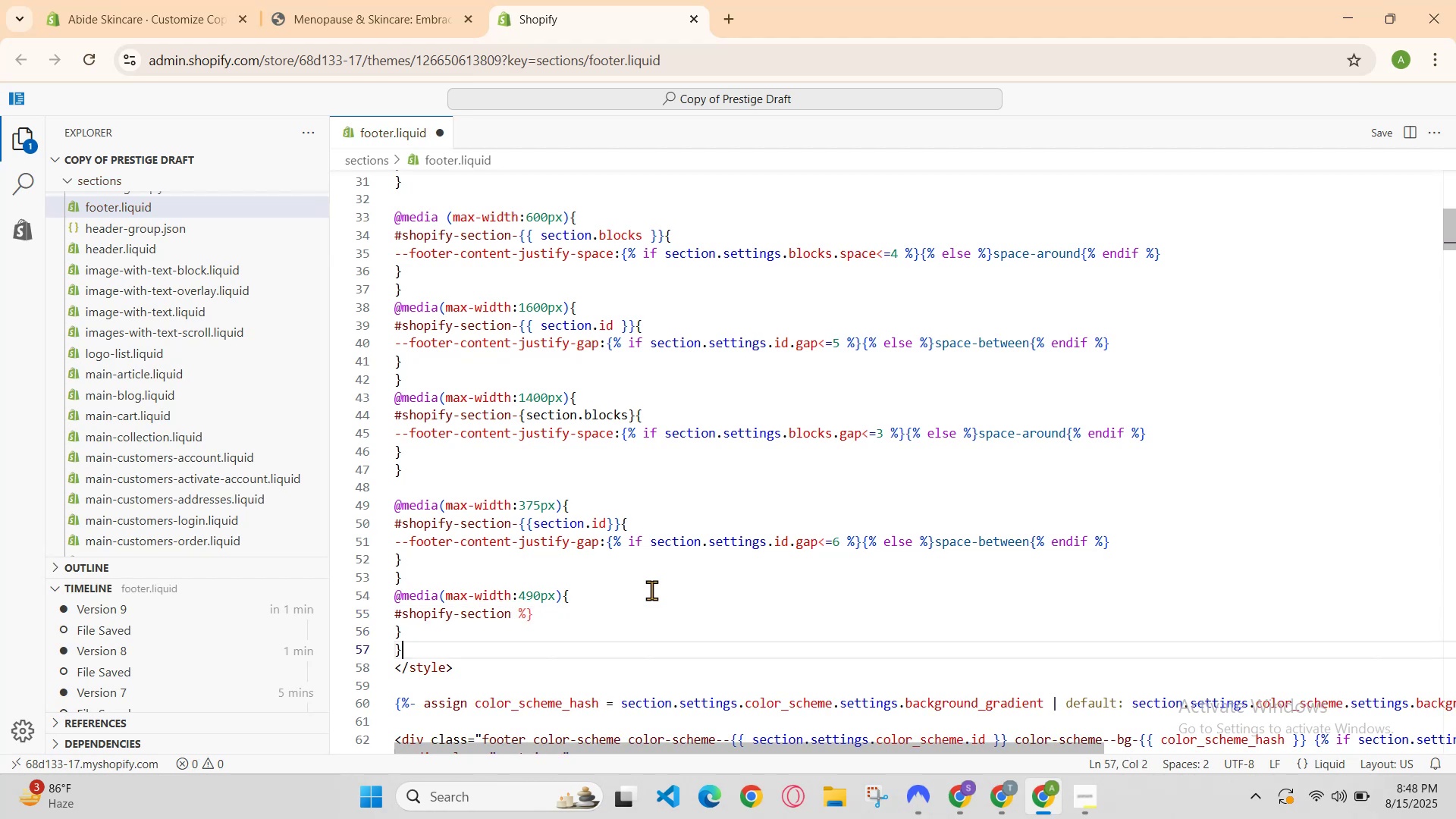 
key(Backspace)
 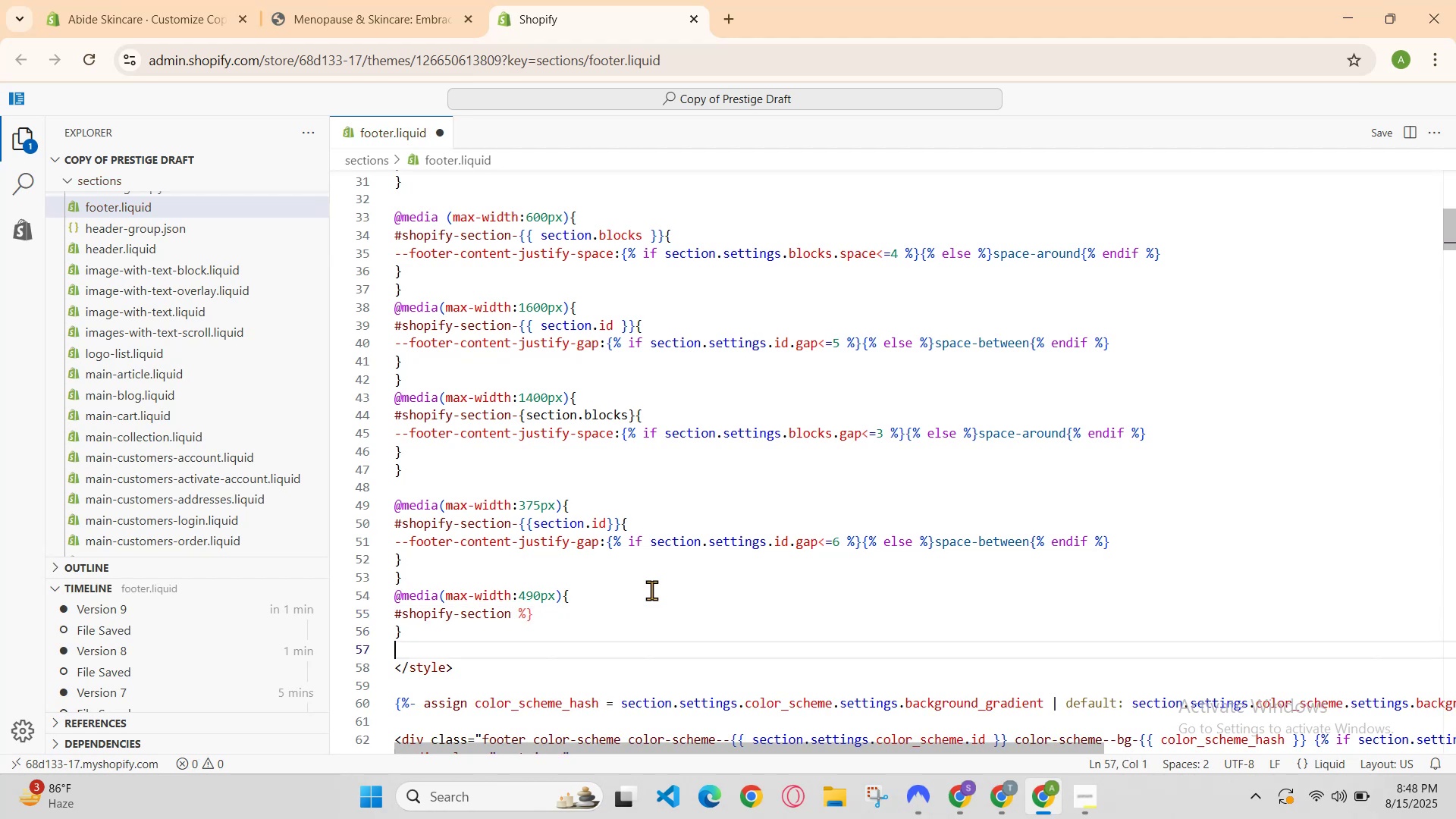 
key(Backspace)
 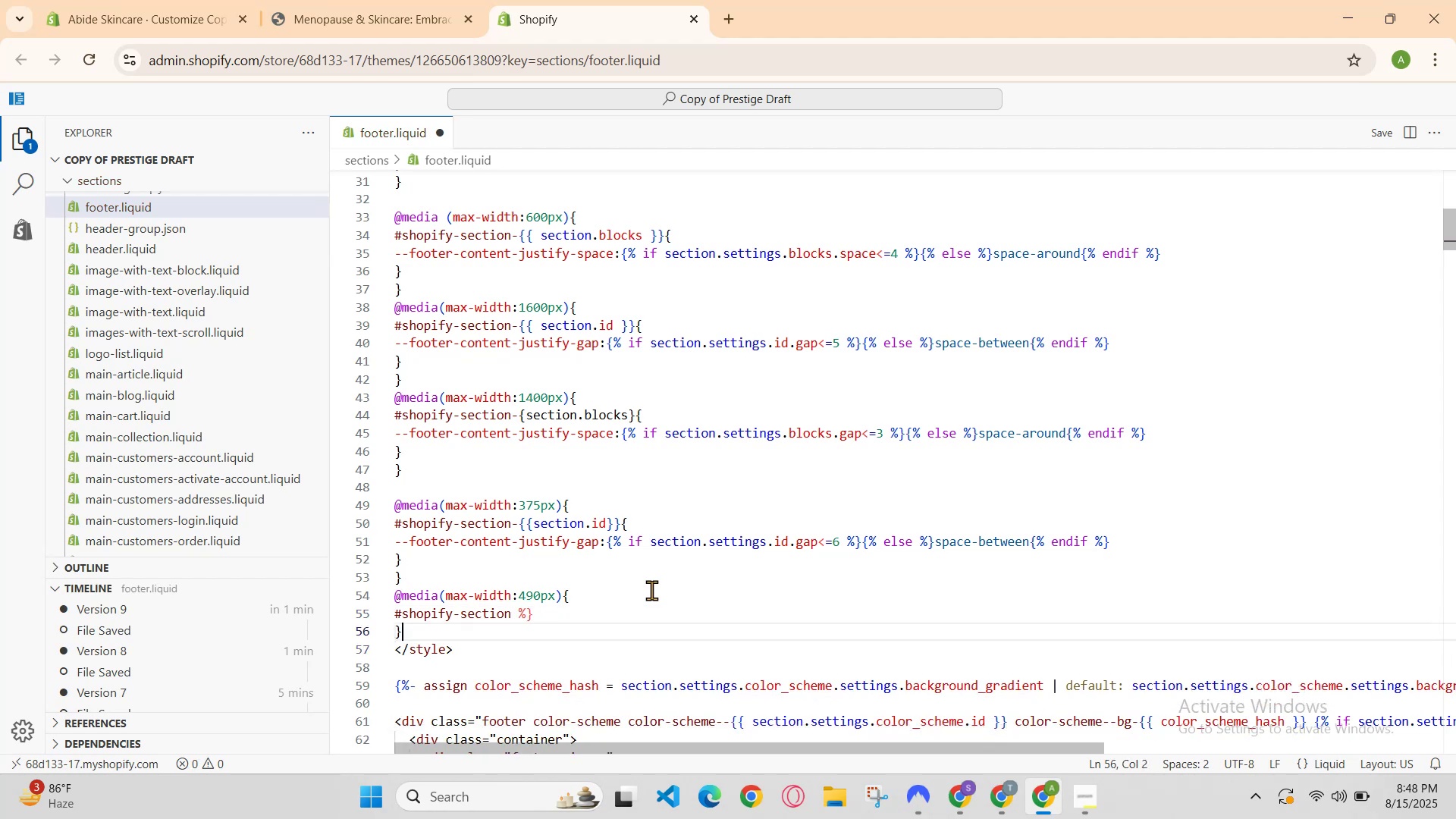 
key(Backspace)
 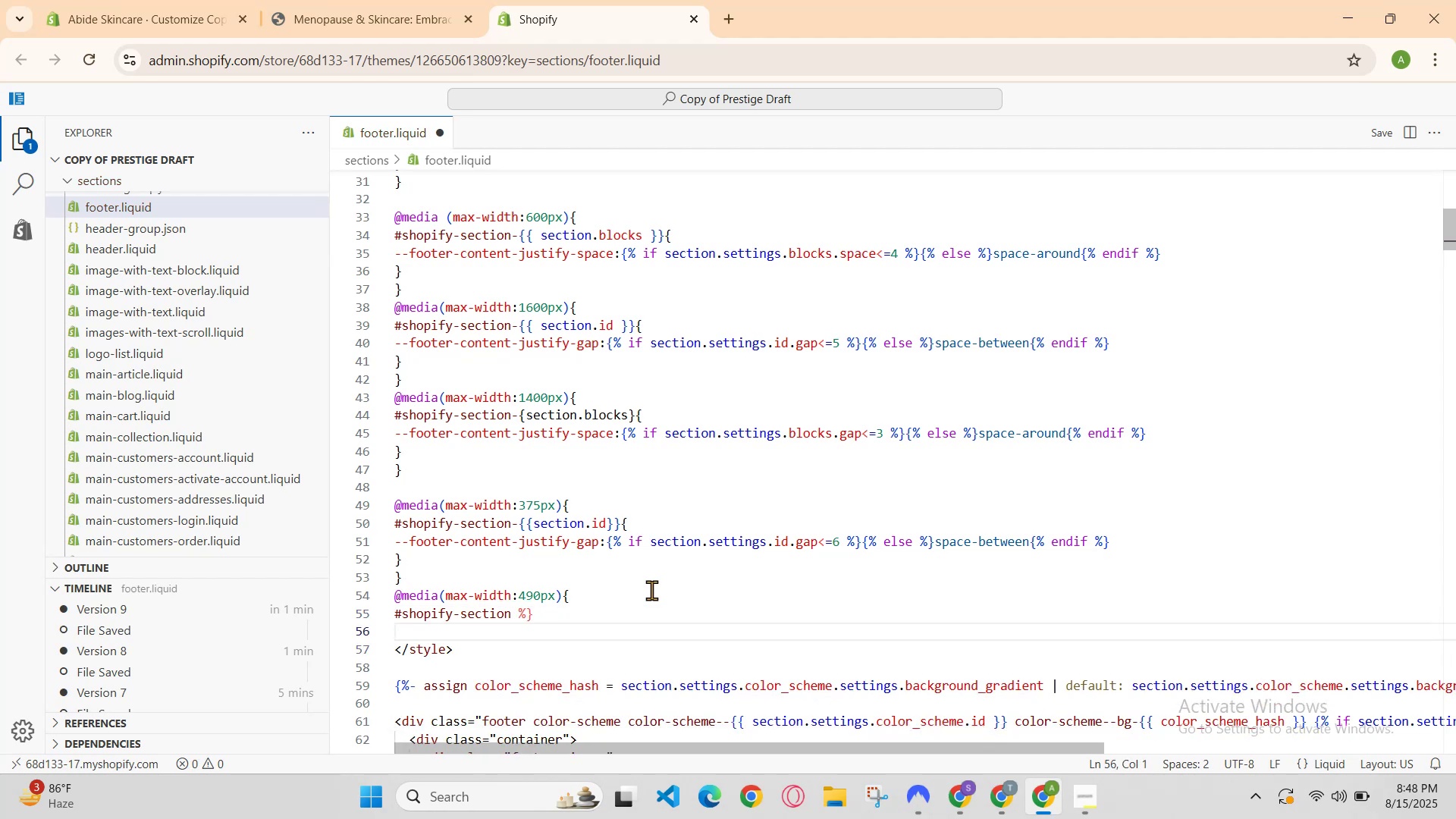 
key(Backspace)
 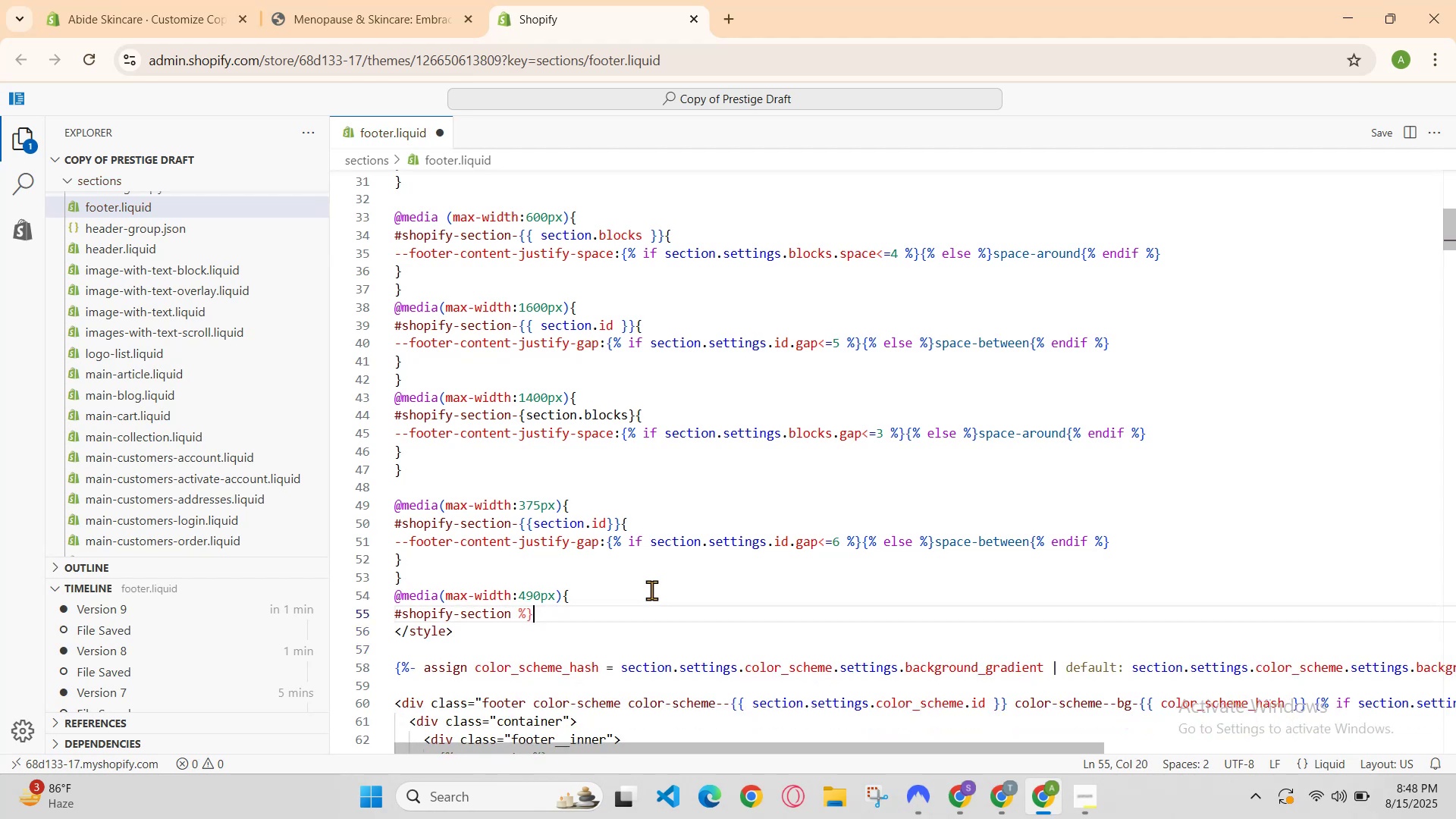 
key(Backspace)
 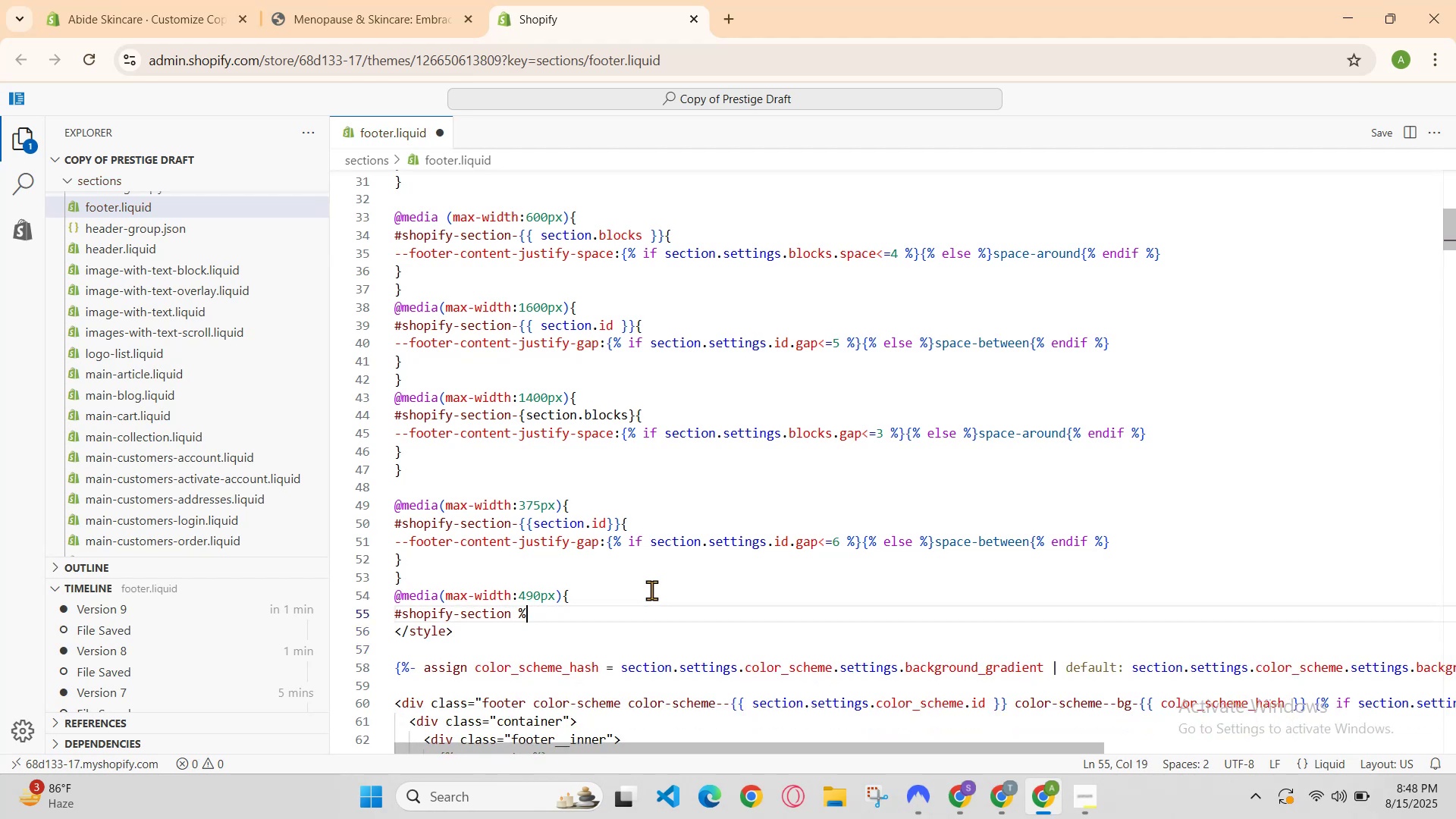 
key(Backspace)
 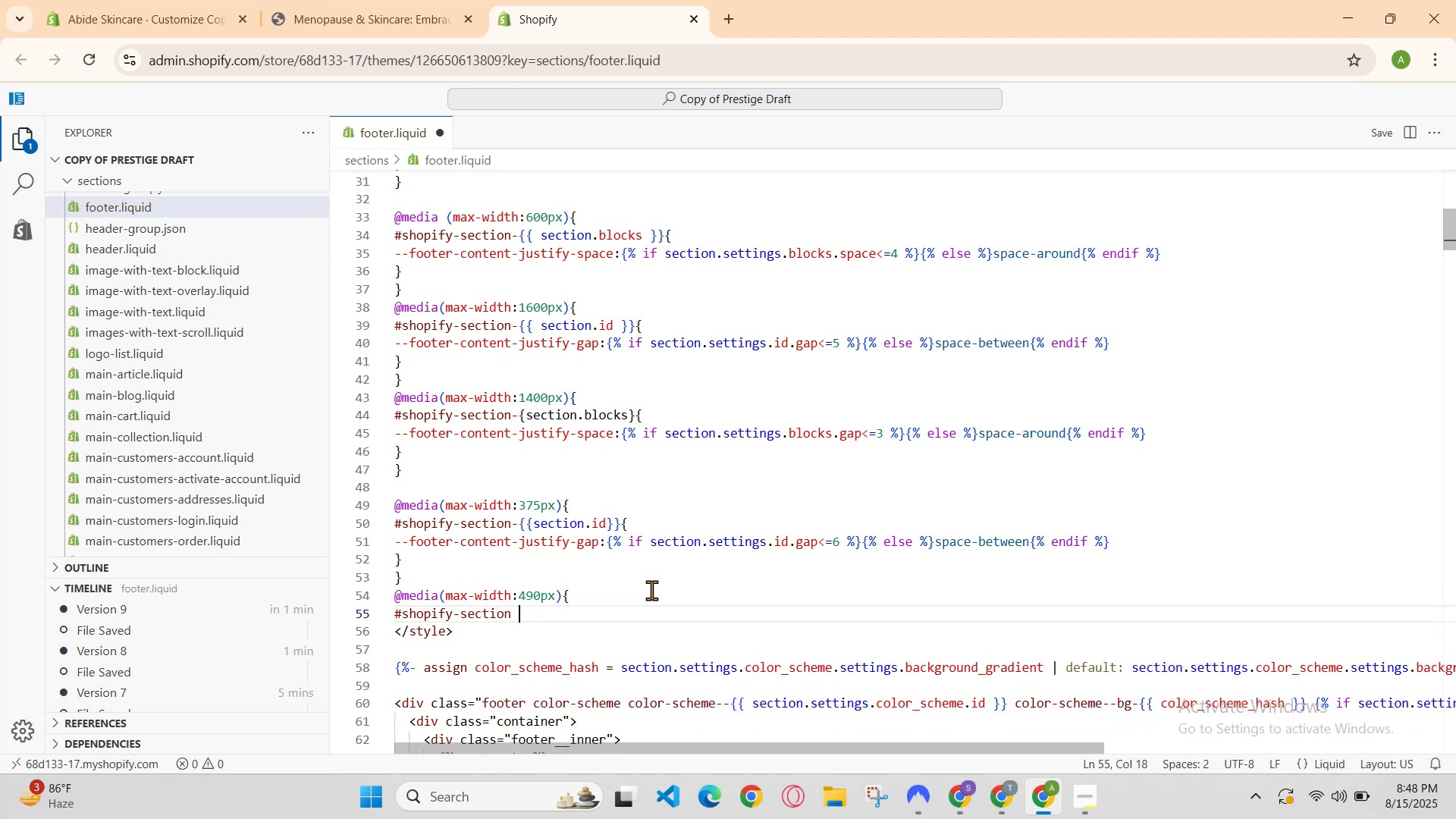 
key(Backspace)
 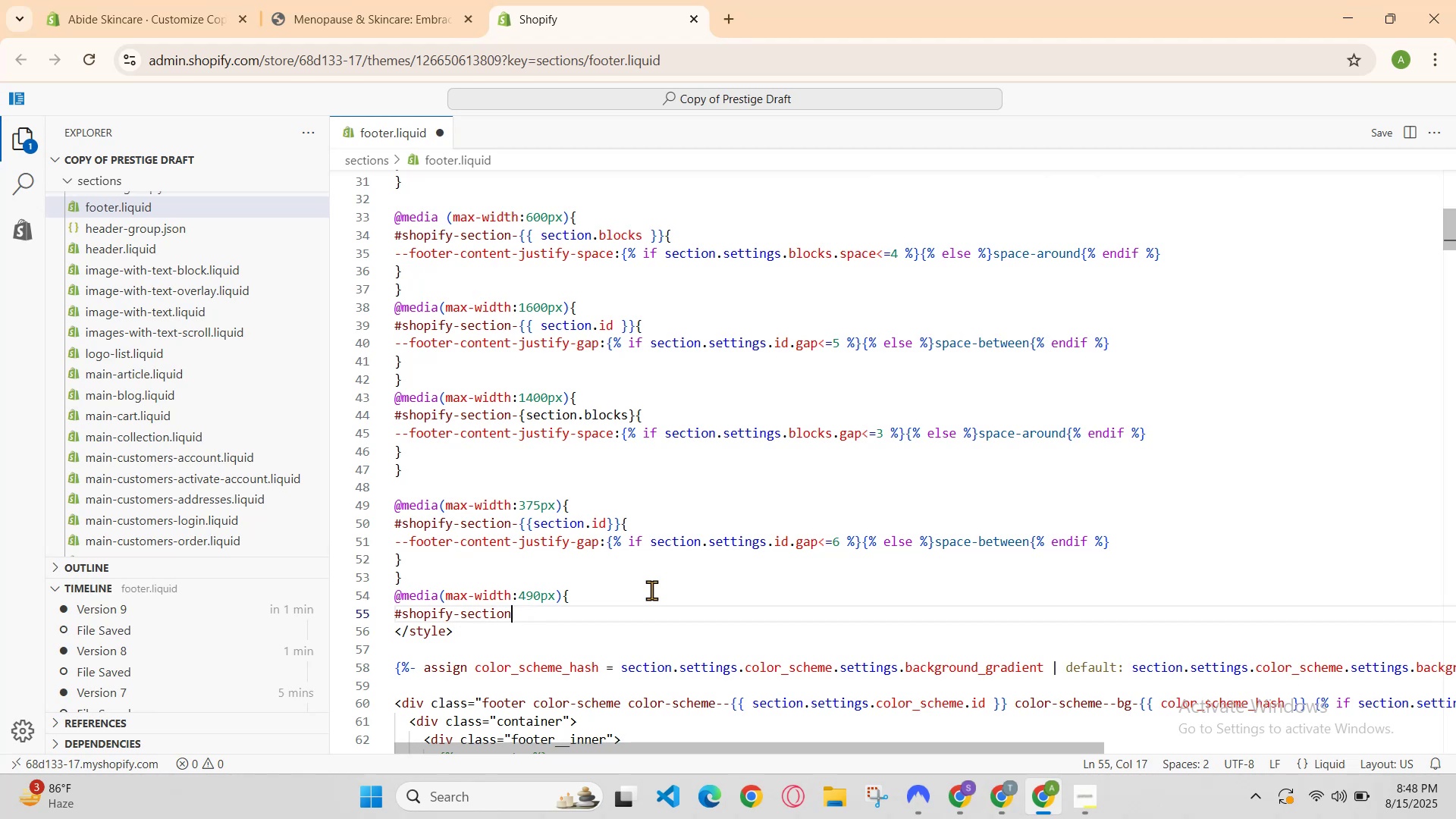 
key(Backspace)
 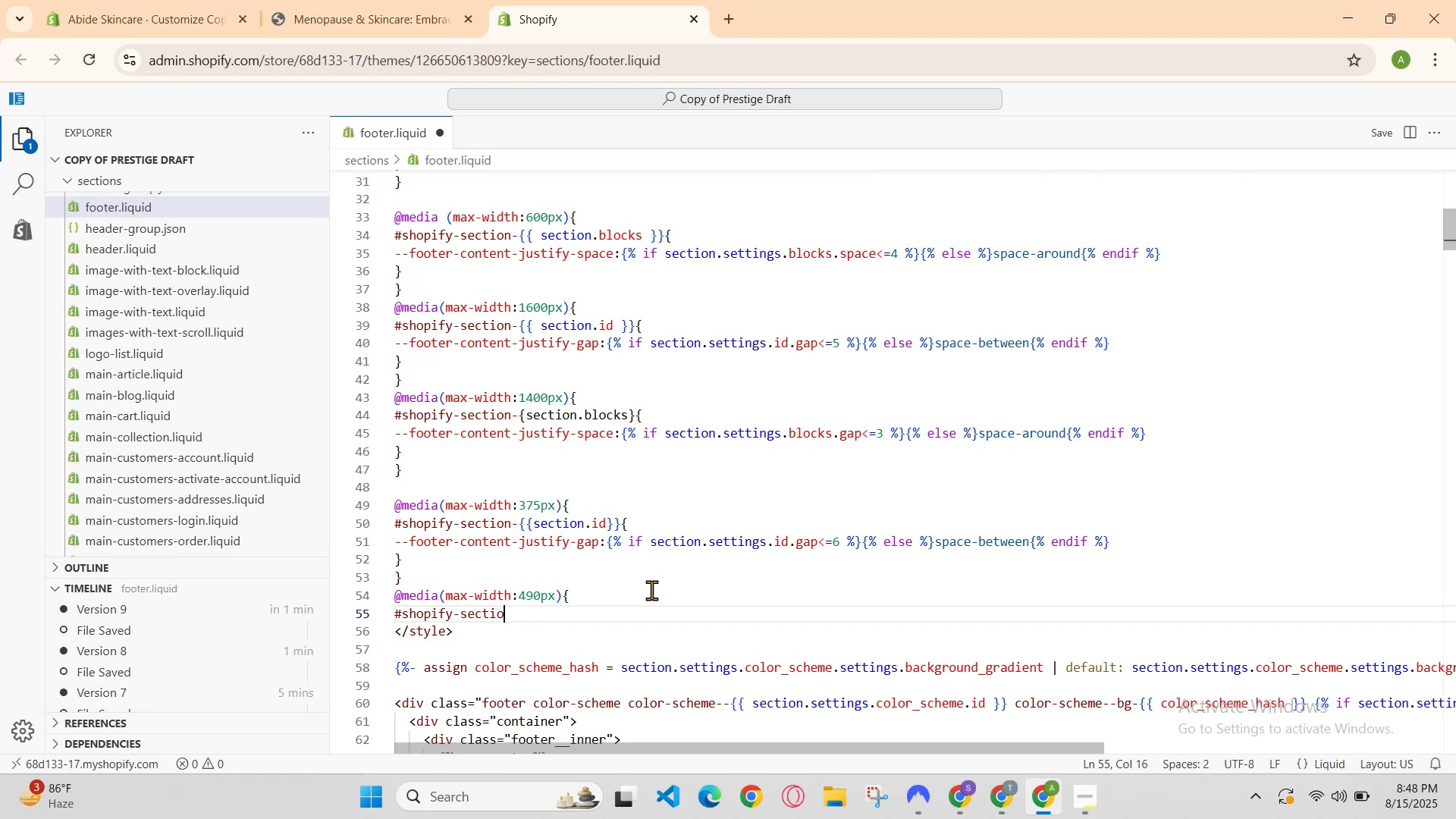 
key(Backspace)
 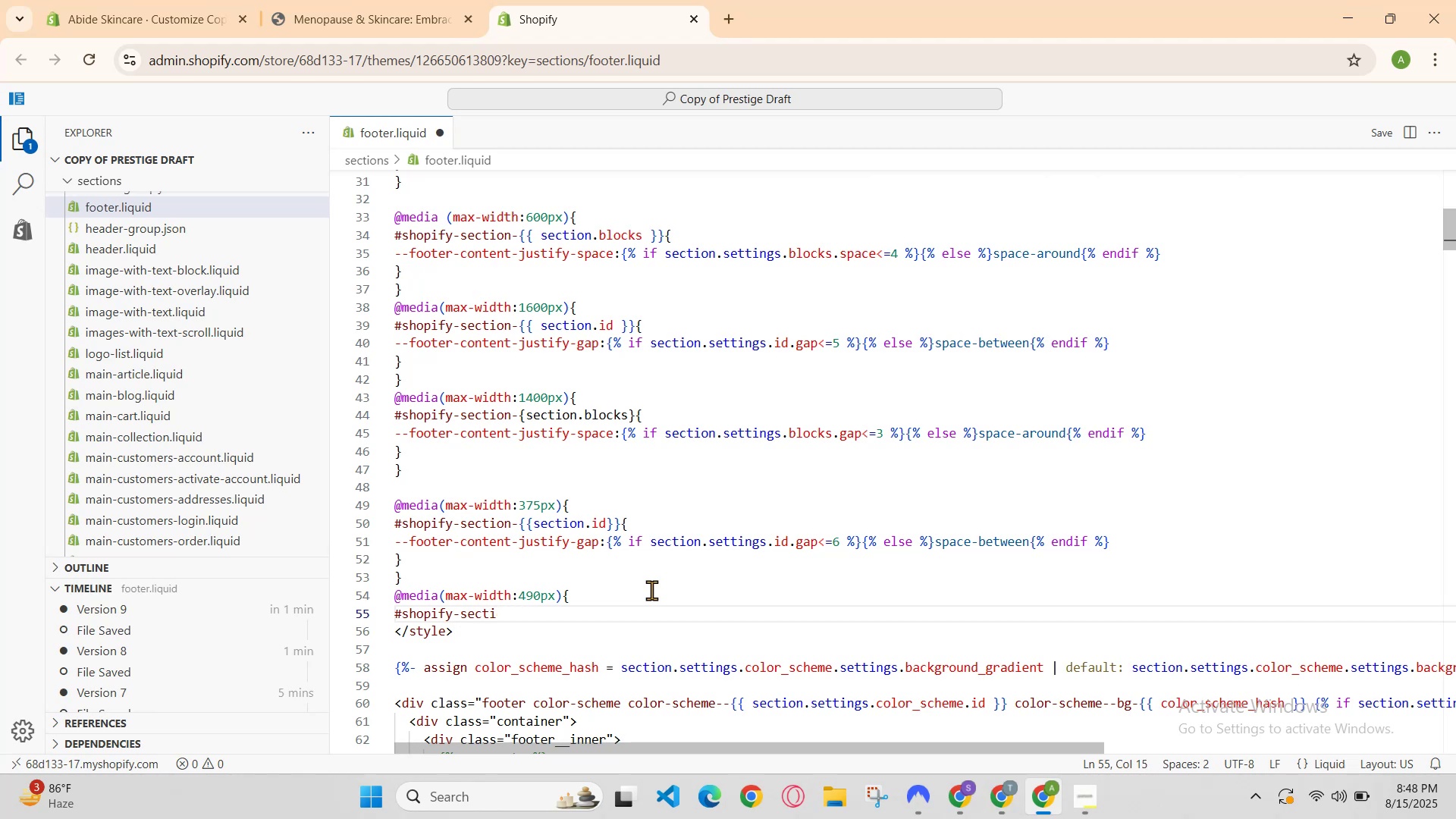 
key(Backspace)
 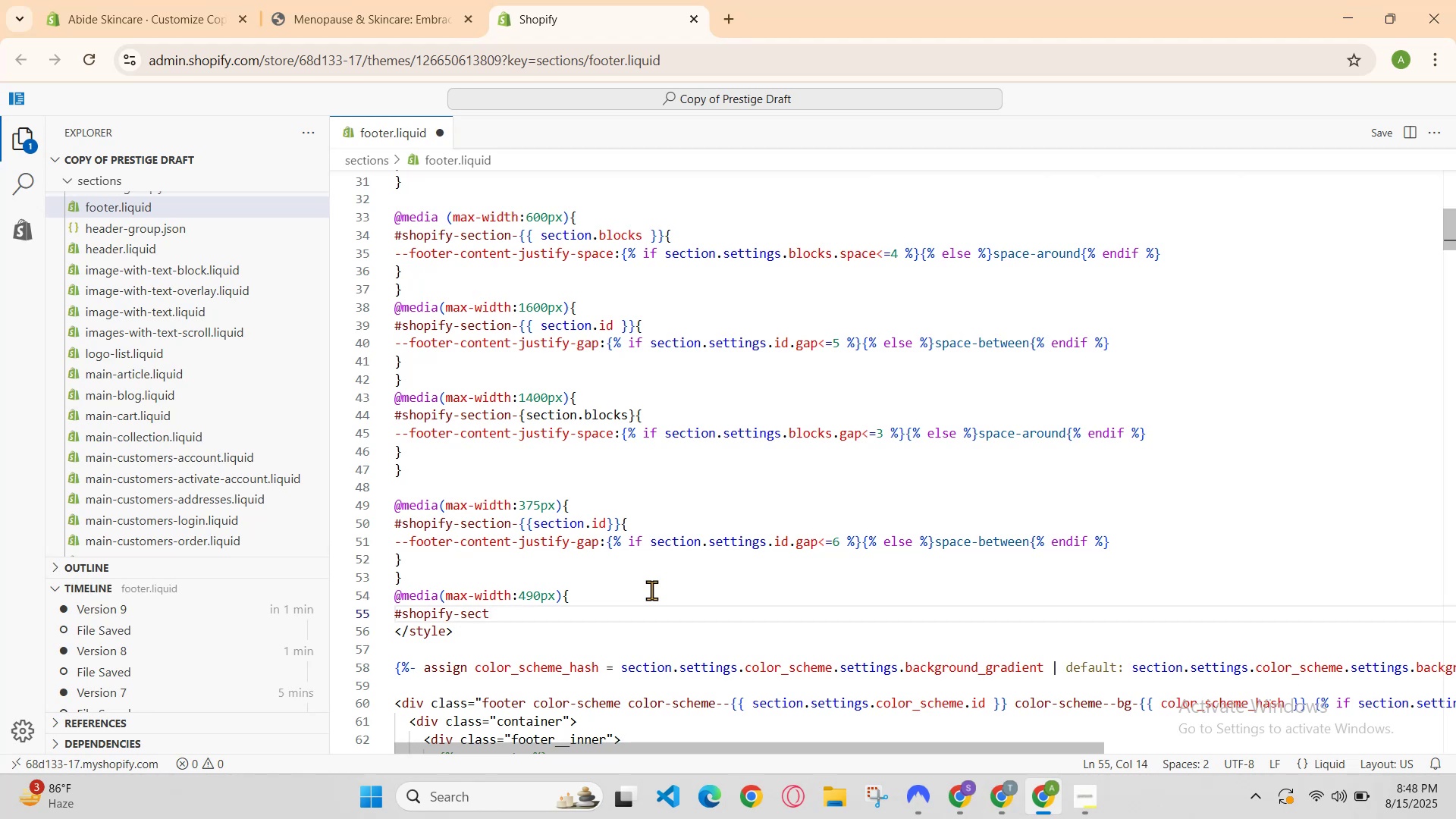 
key(Backspace)
 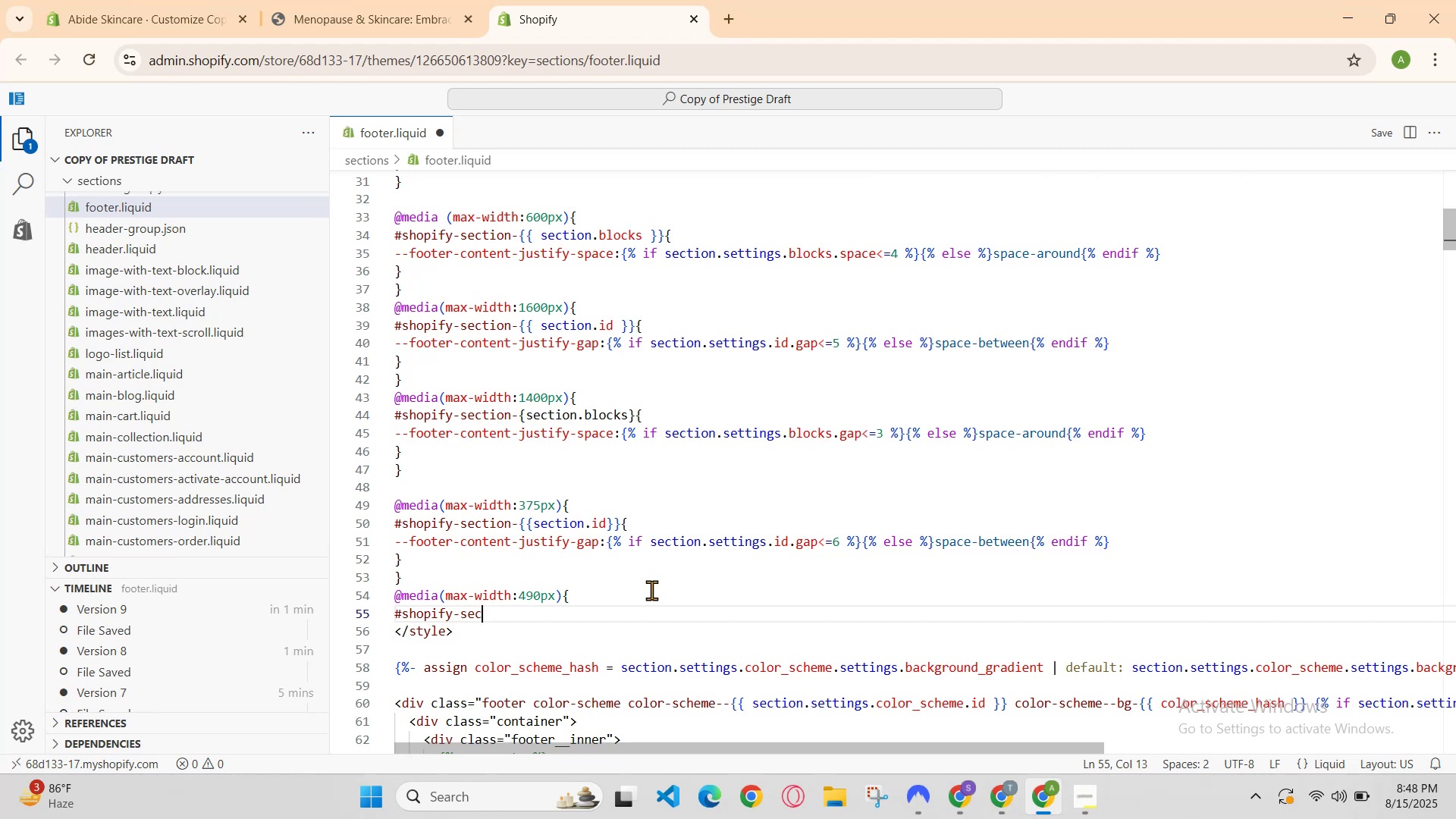 
key(Backspace)
 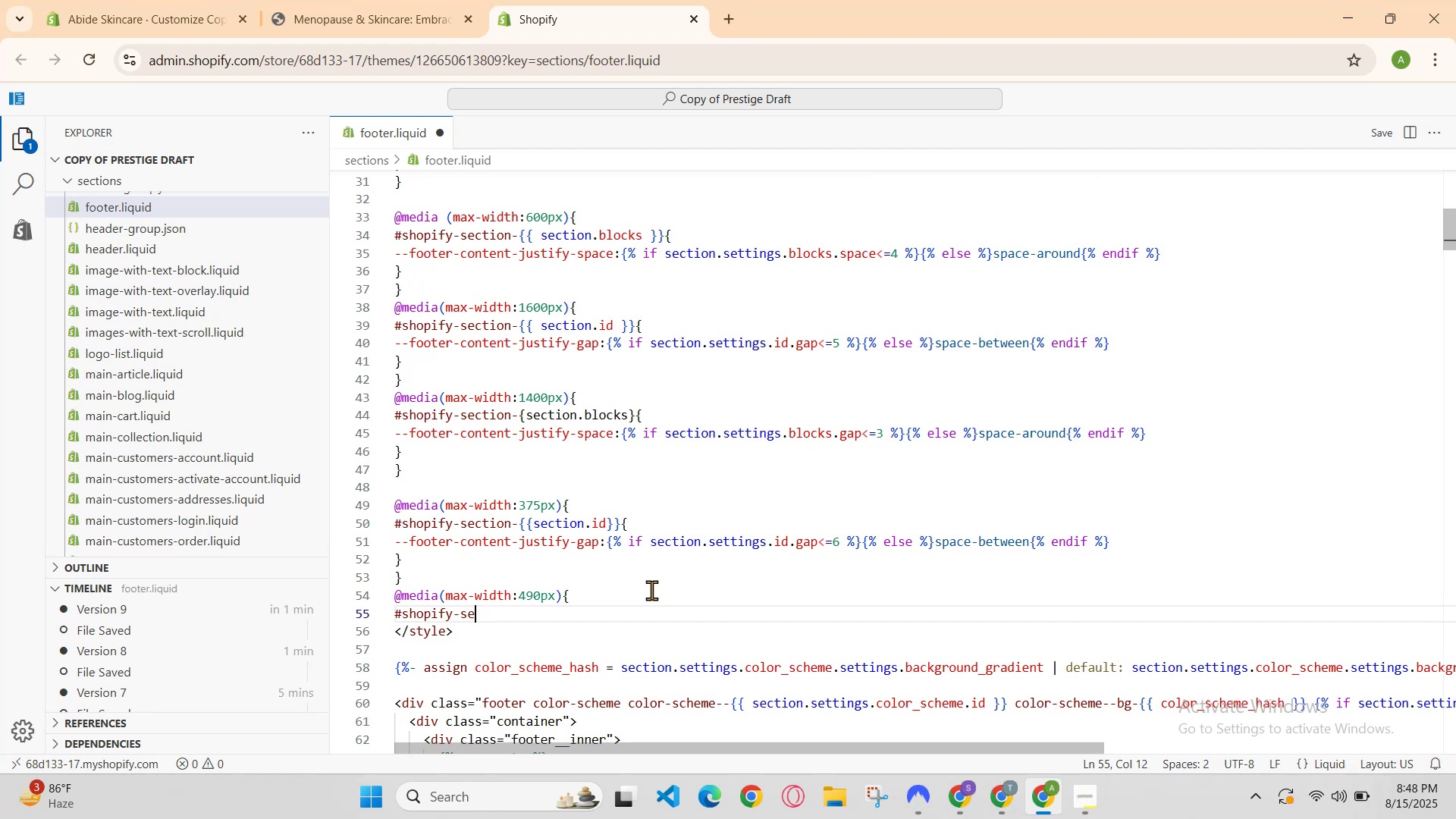 
key(Backspace)
 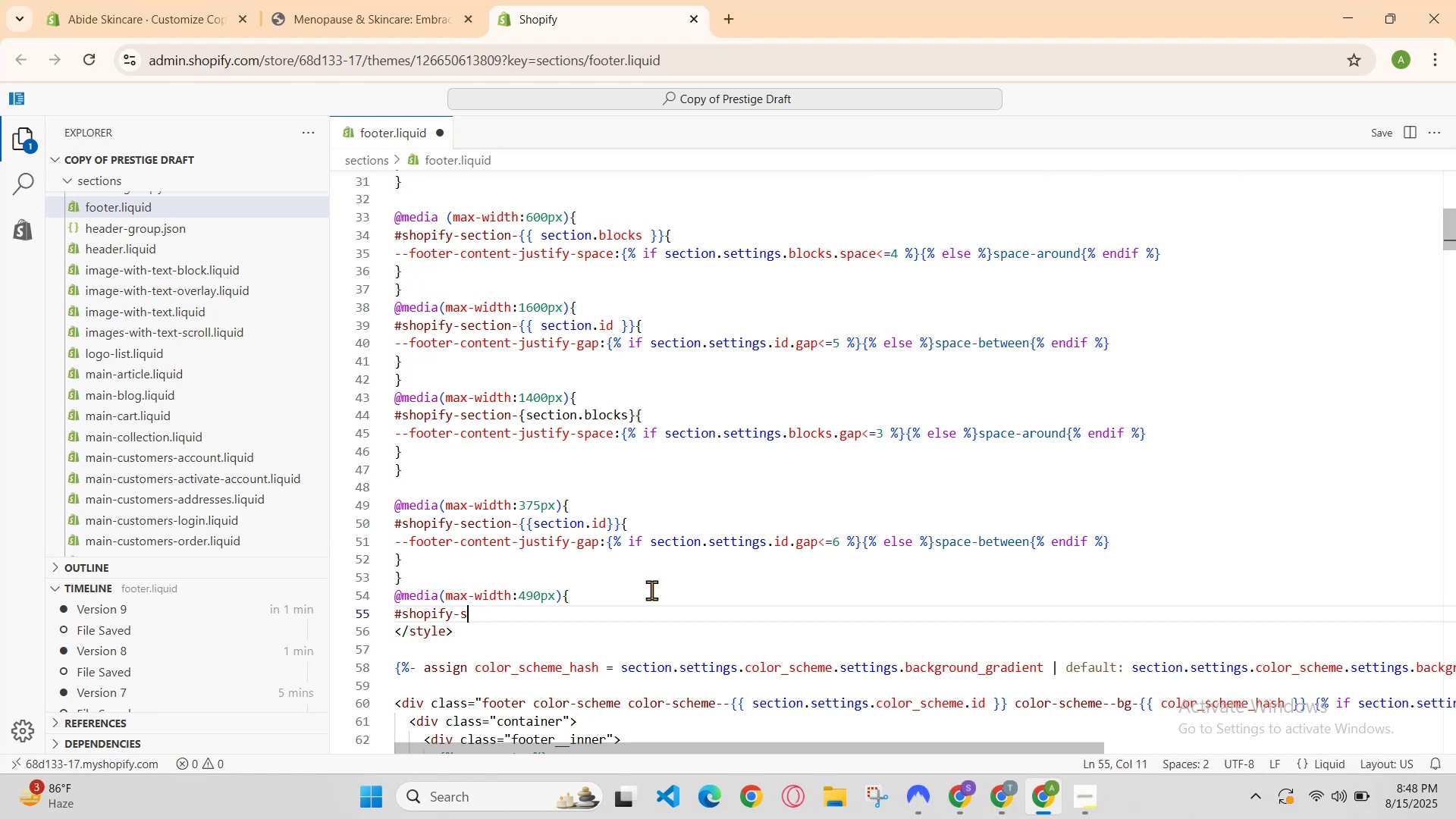 
key(Backspace)
 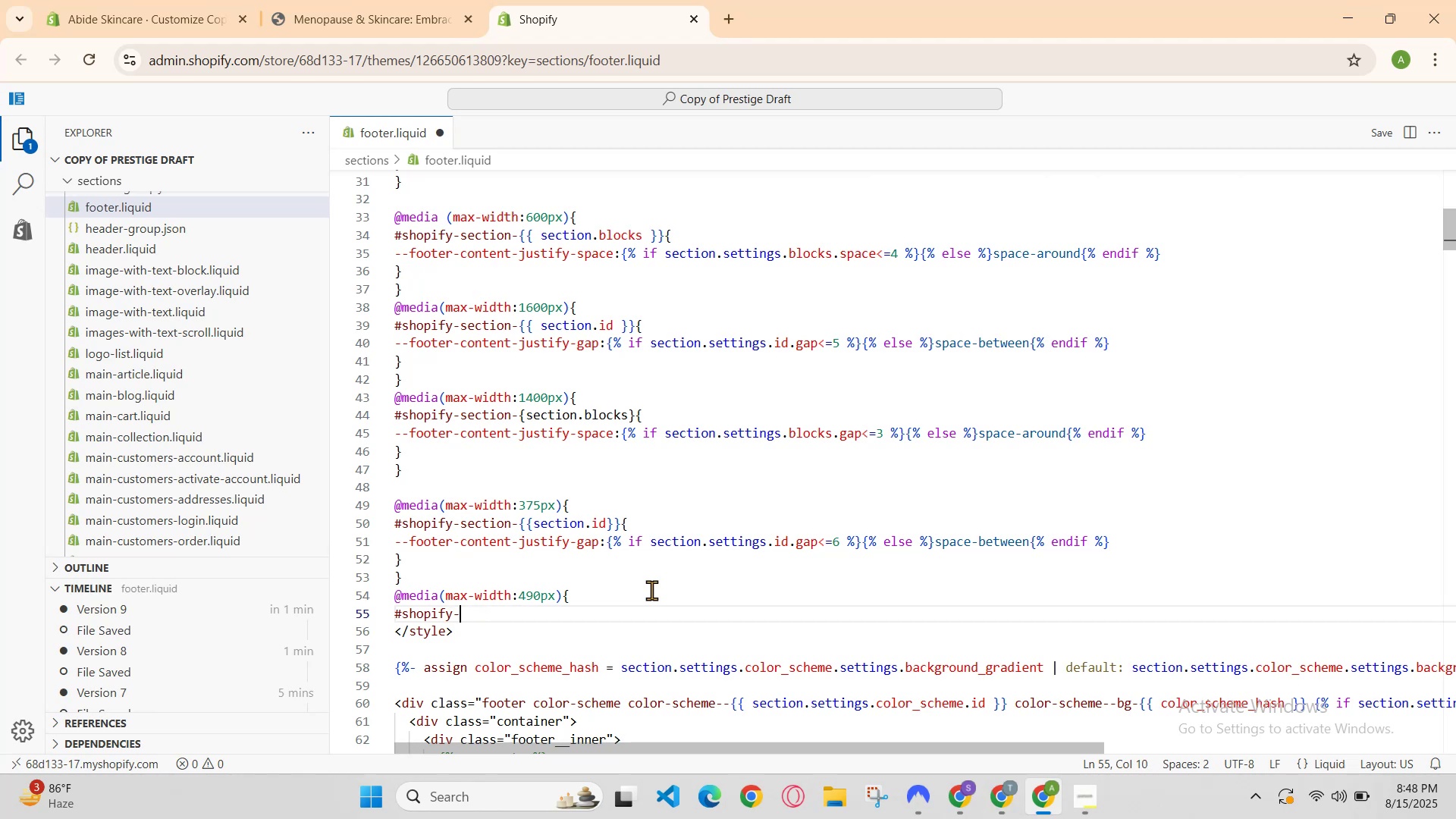 
key(Backspace)
 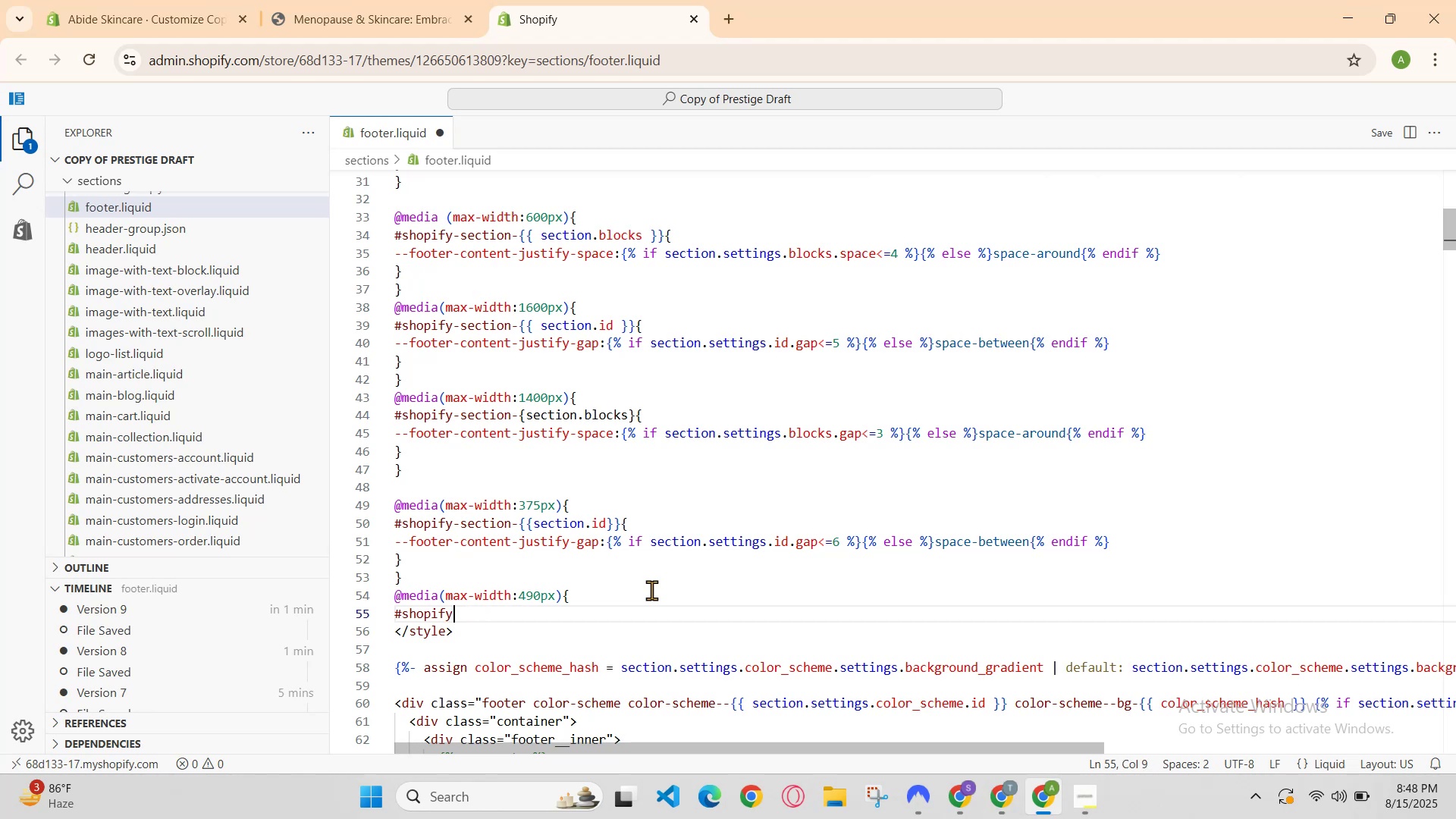 
key(Backspace)
 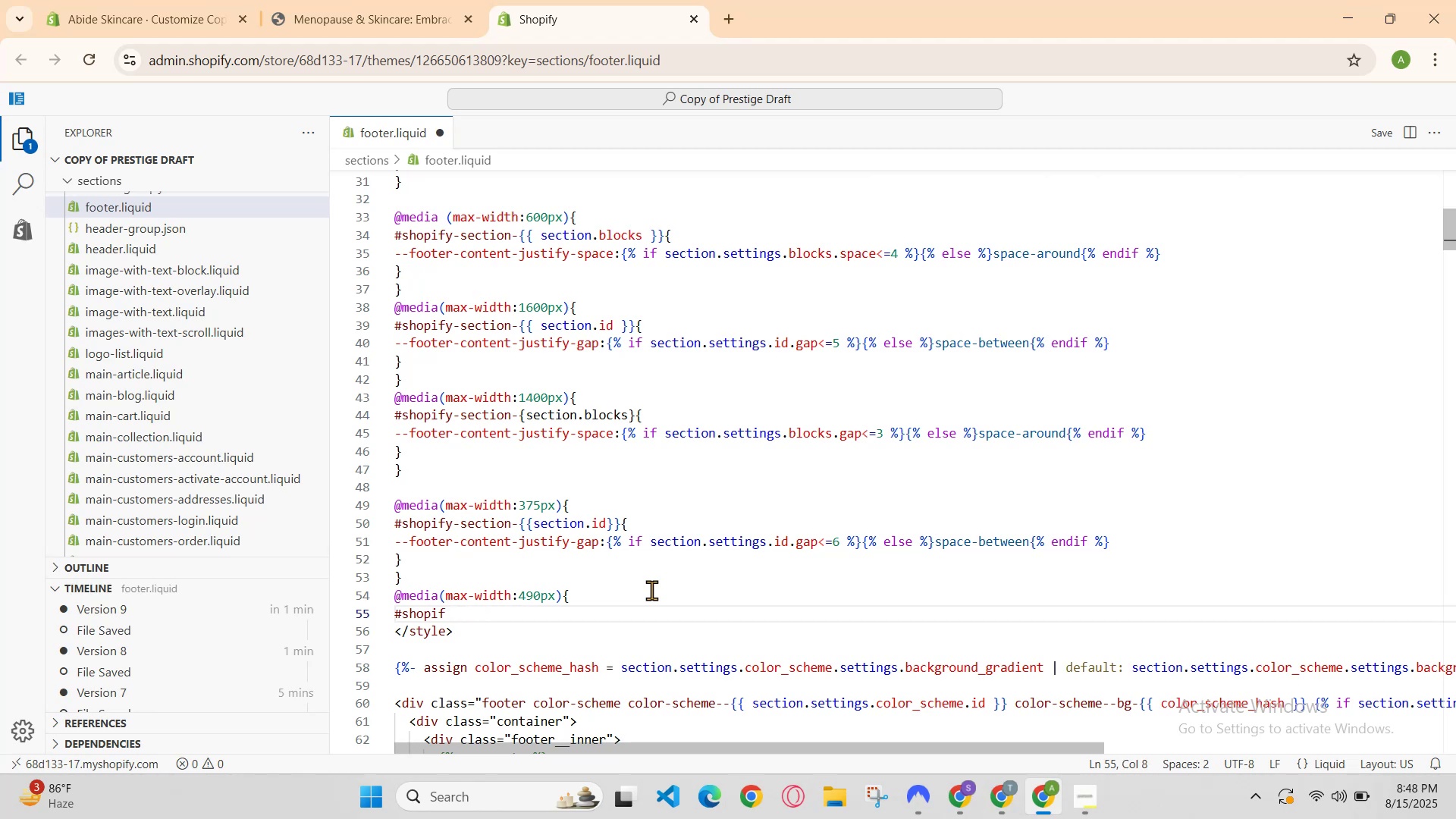 
key(Backspace)
 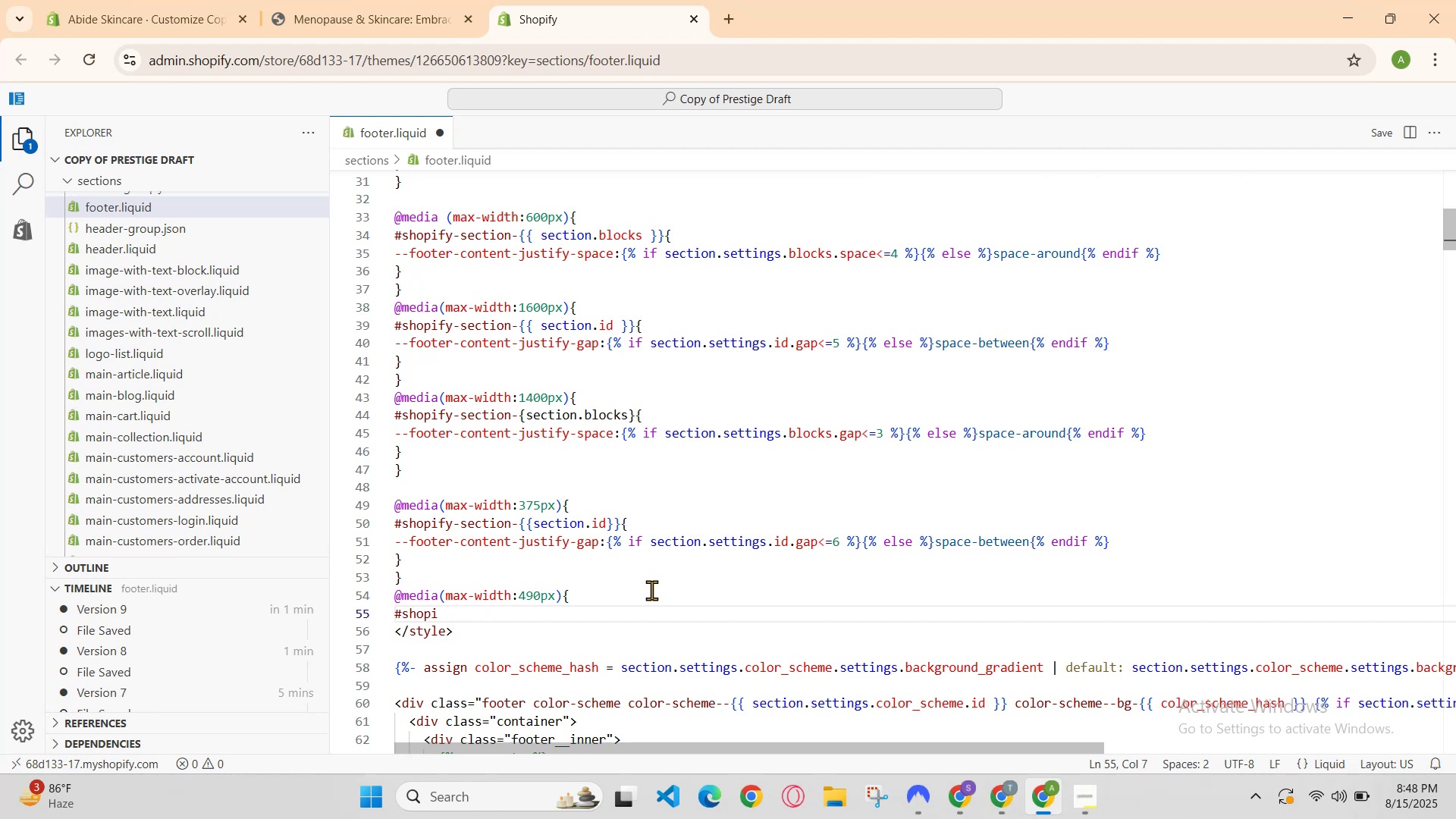 
key(Backspace)
 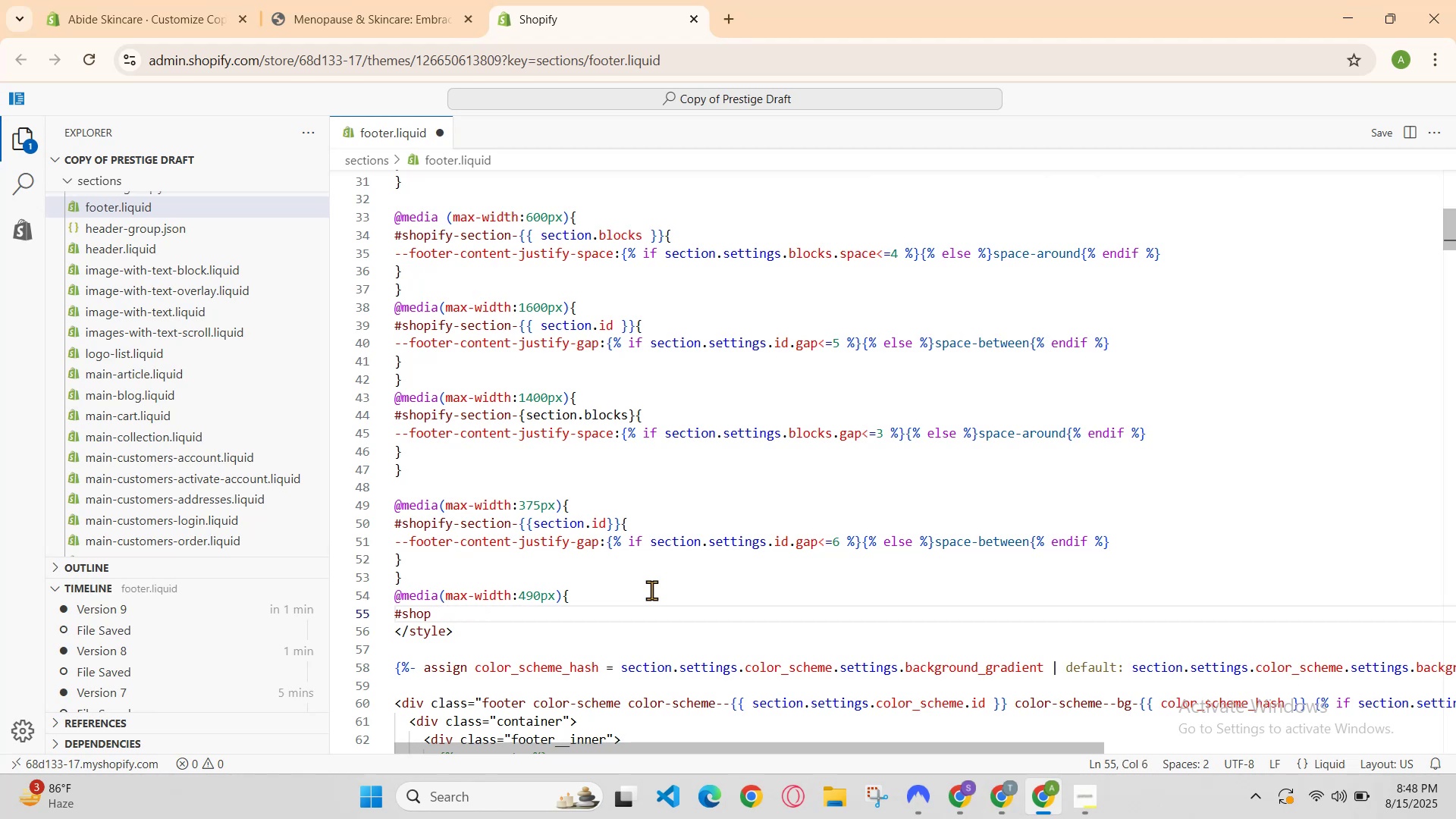 
key(Backspace)
 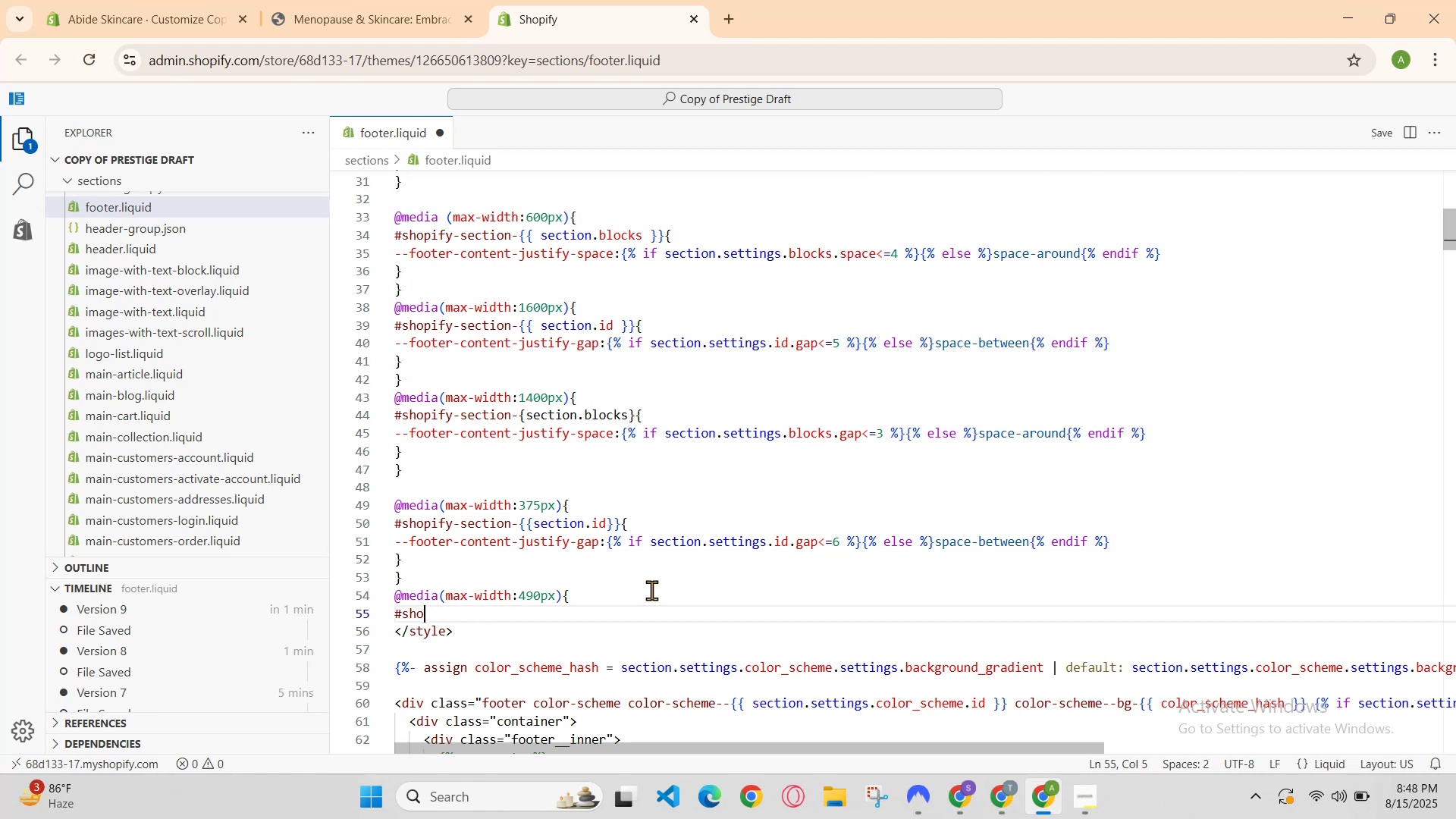 
key(Backspace)
 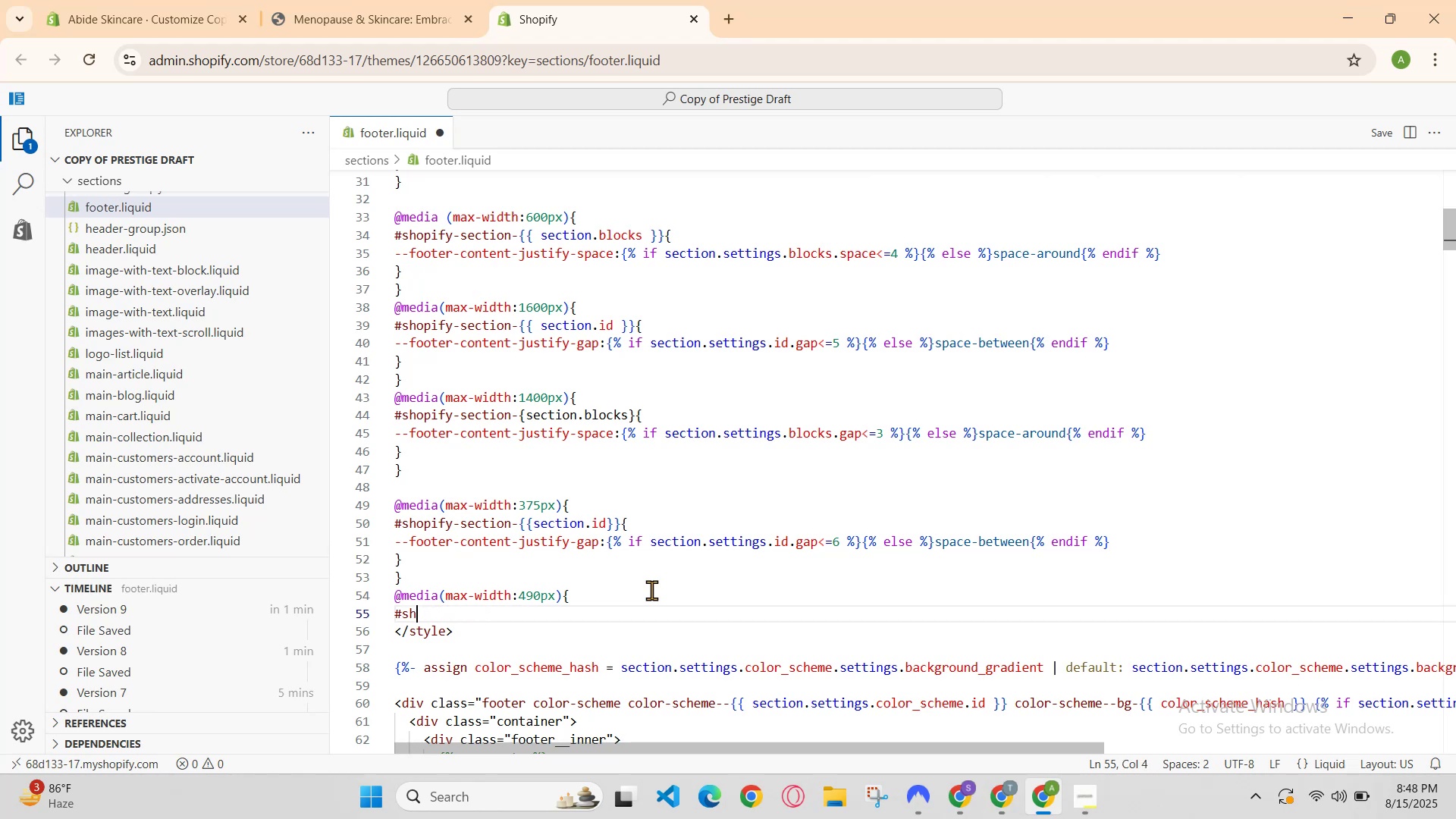 
key(Backspace)
 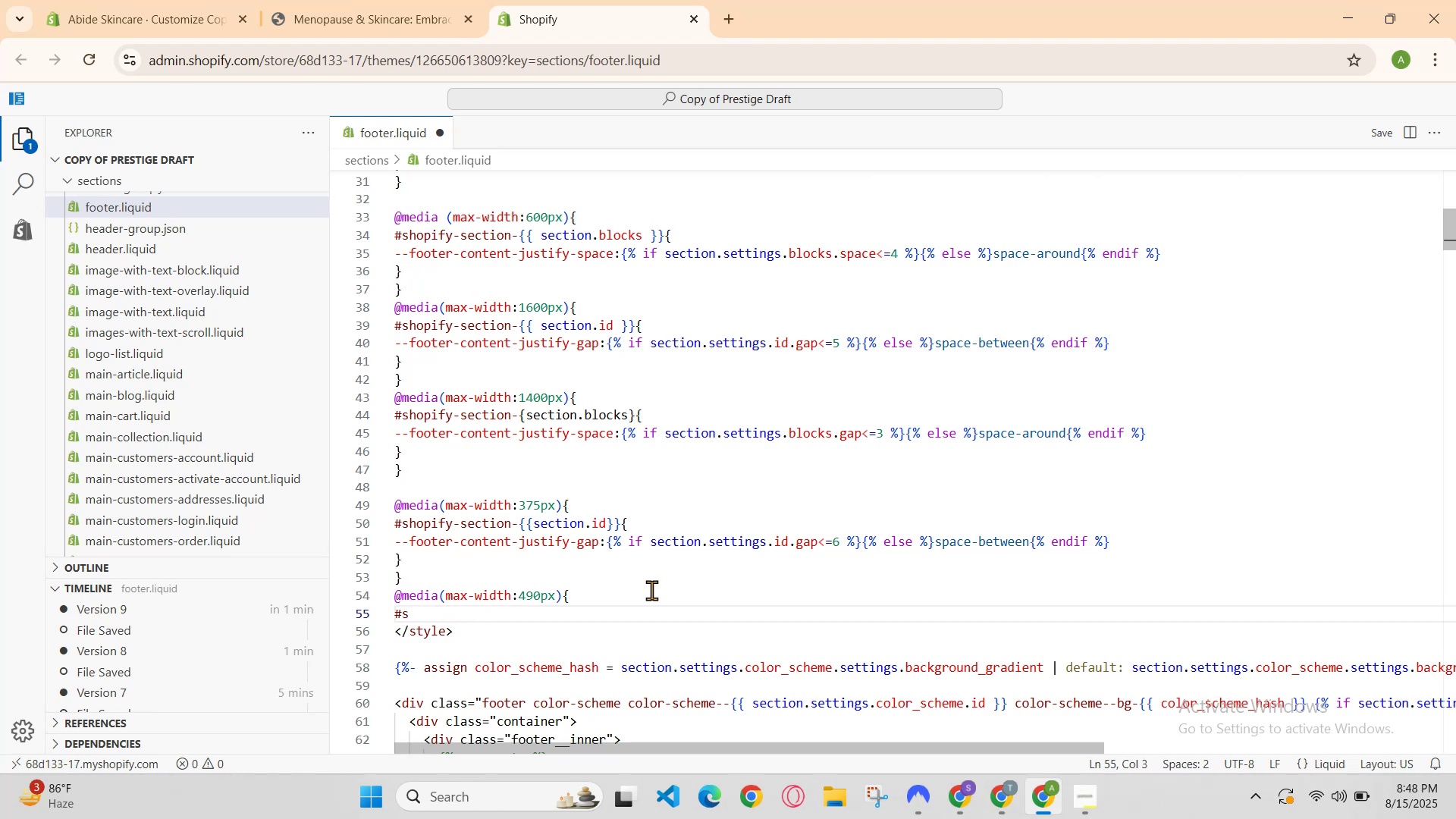 
key(Backspace)
 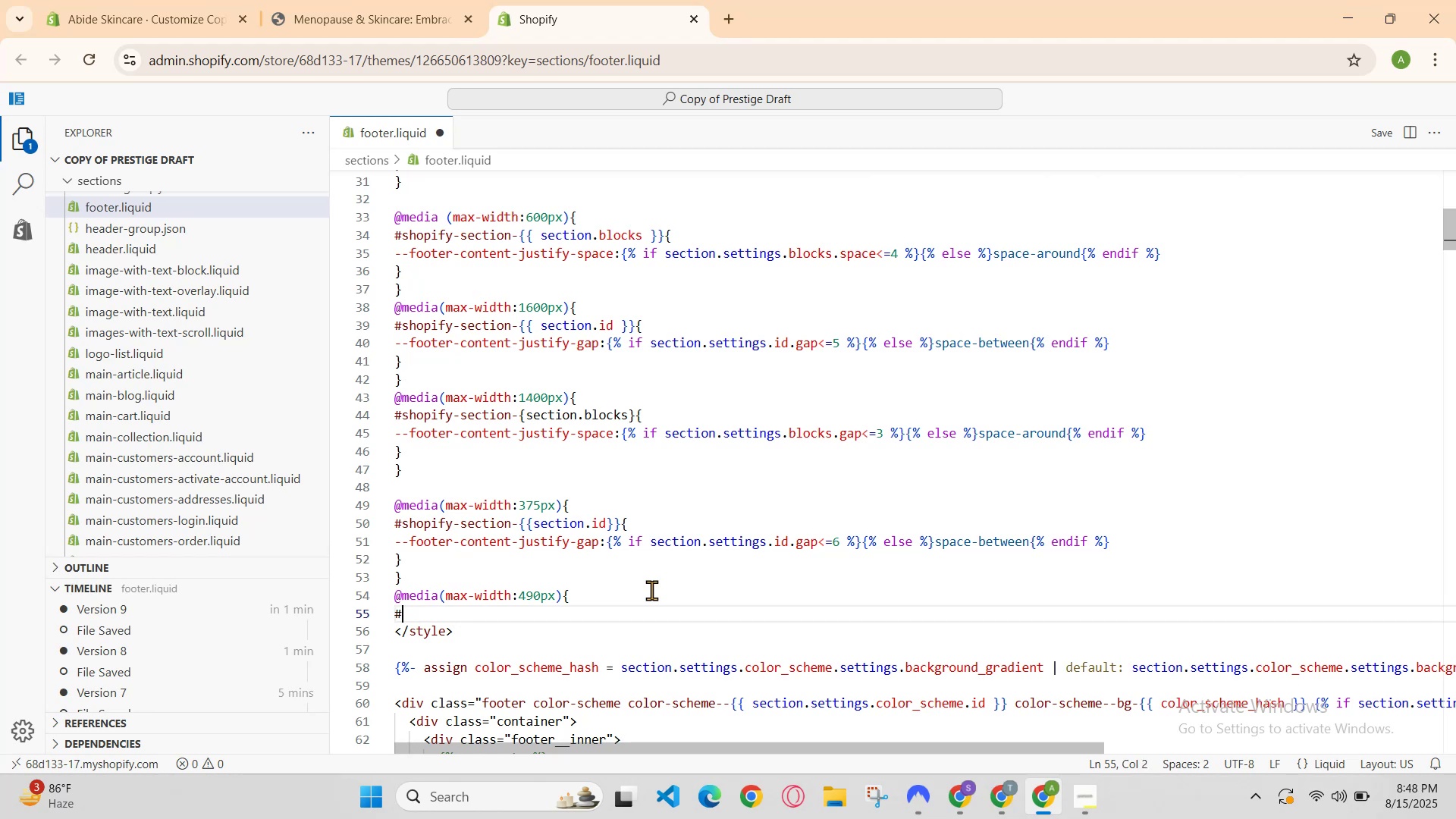 
key(Backspace)
 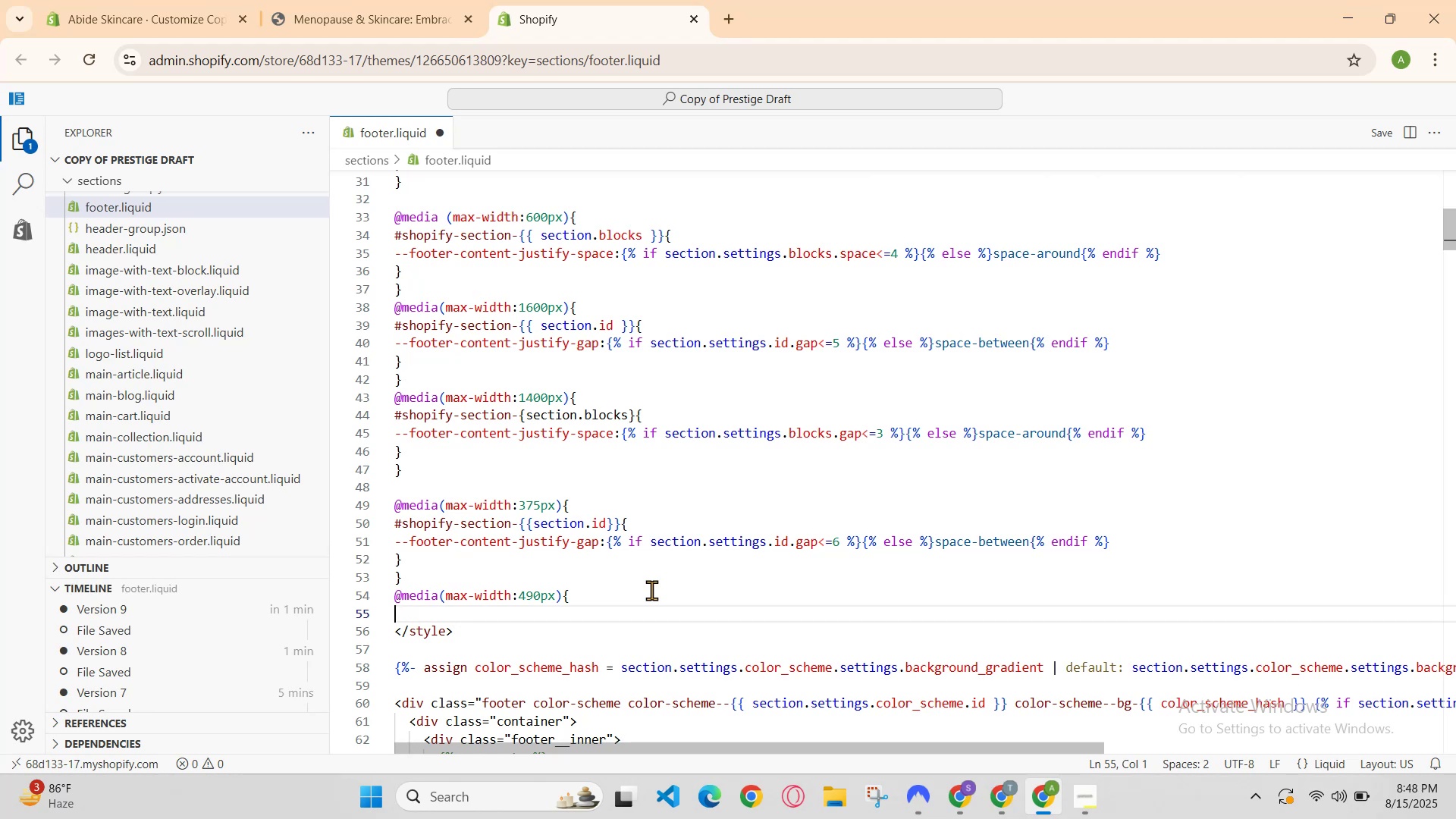 
key(Backspace)
 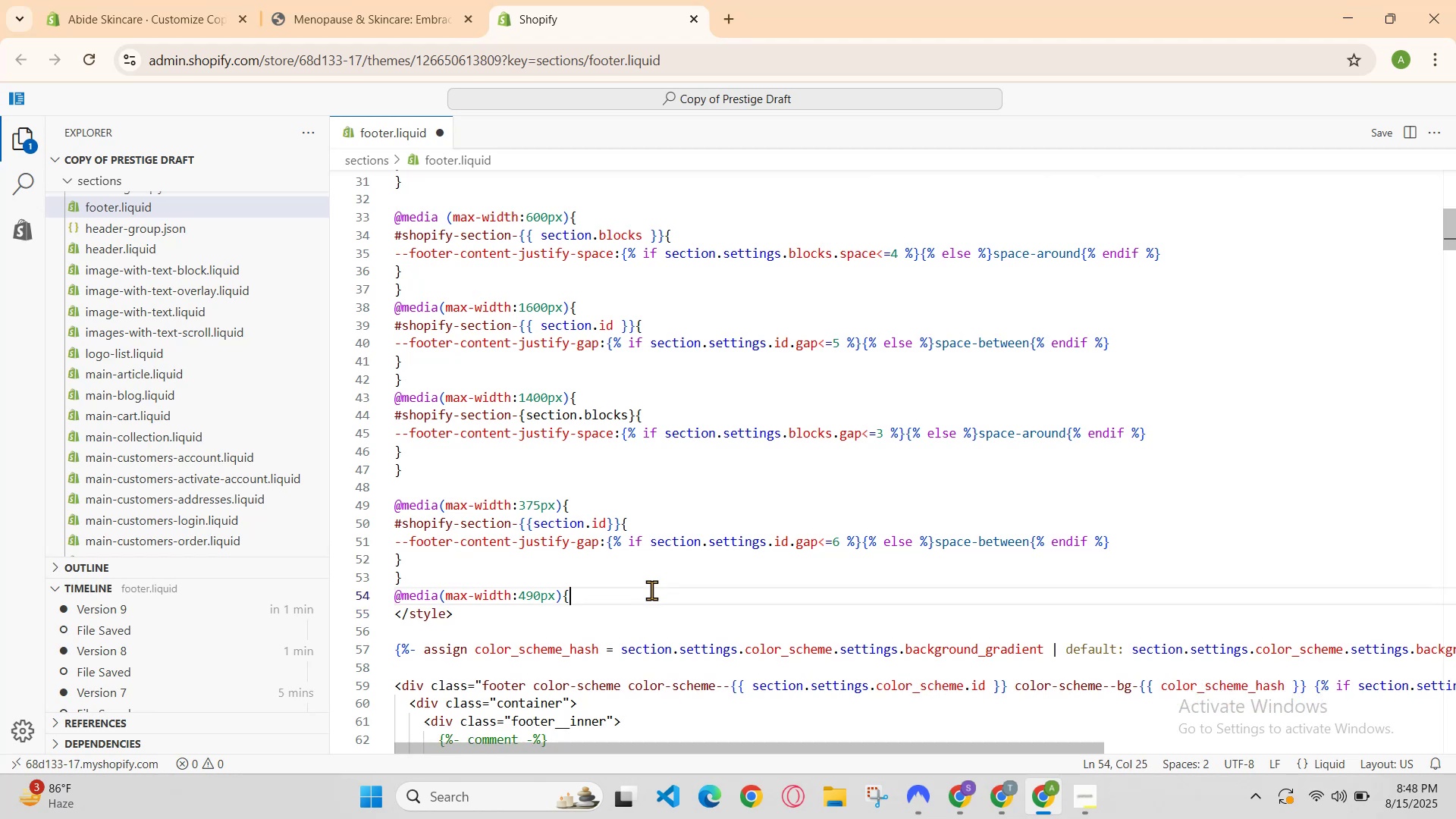 
key(Backspace)
 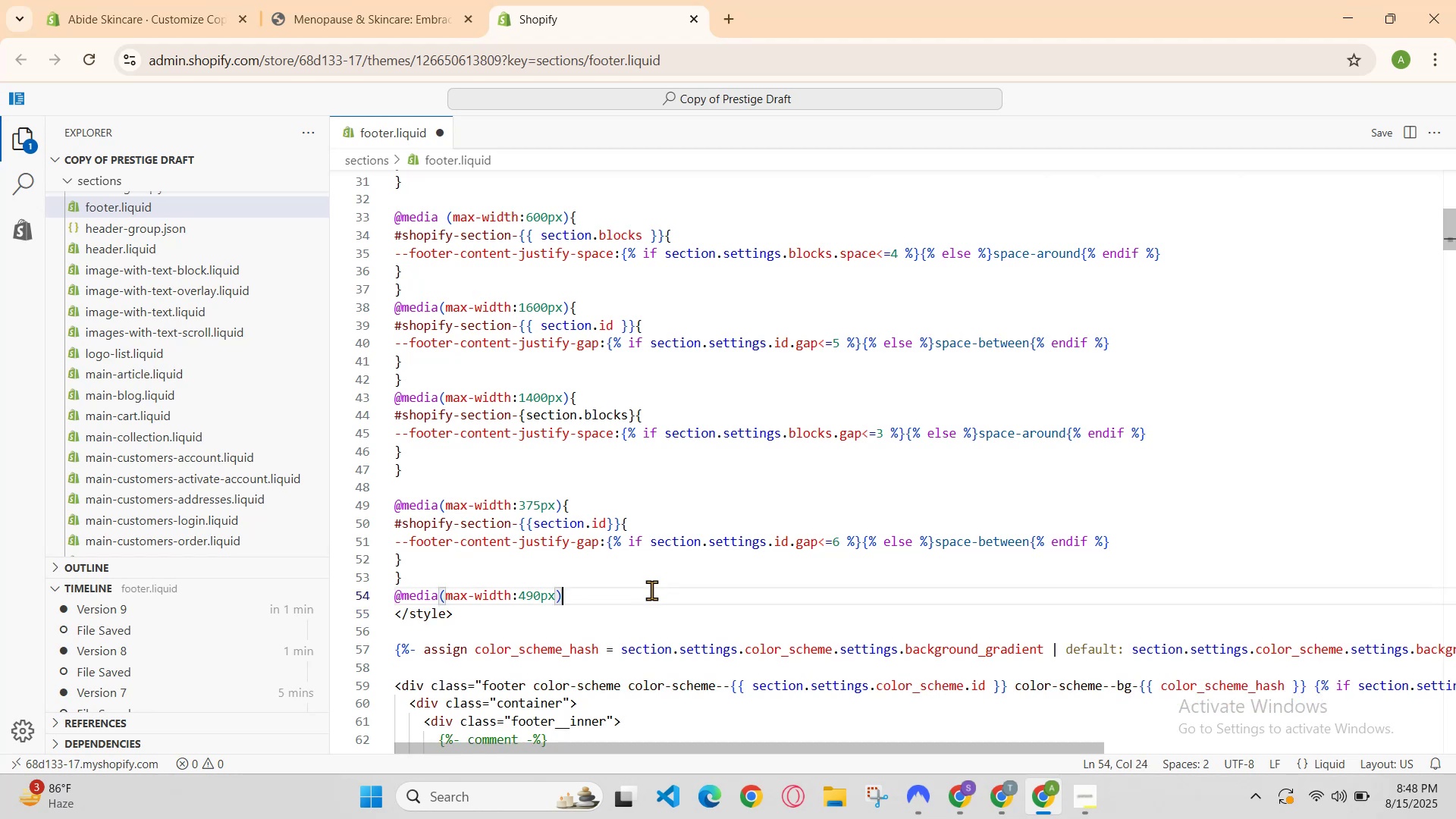 
hold_key(key=Backspace, duration=0.45)
 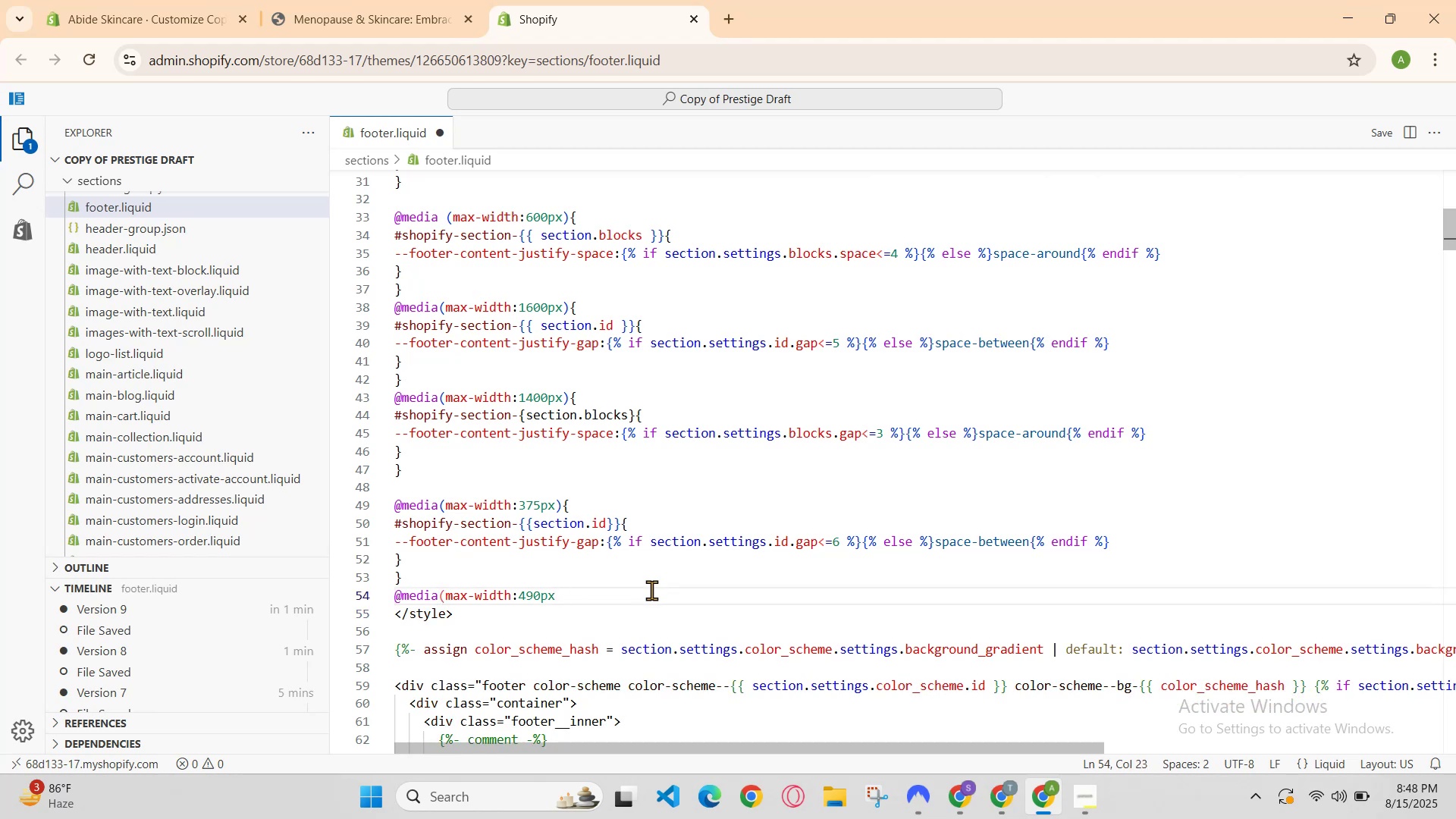 
key(Backspace)
 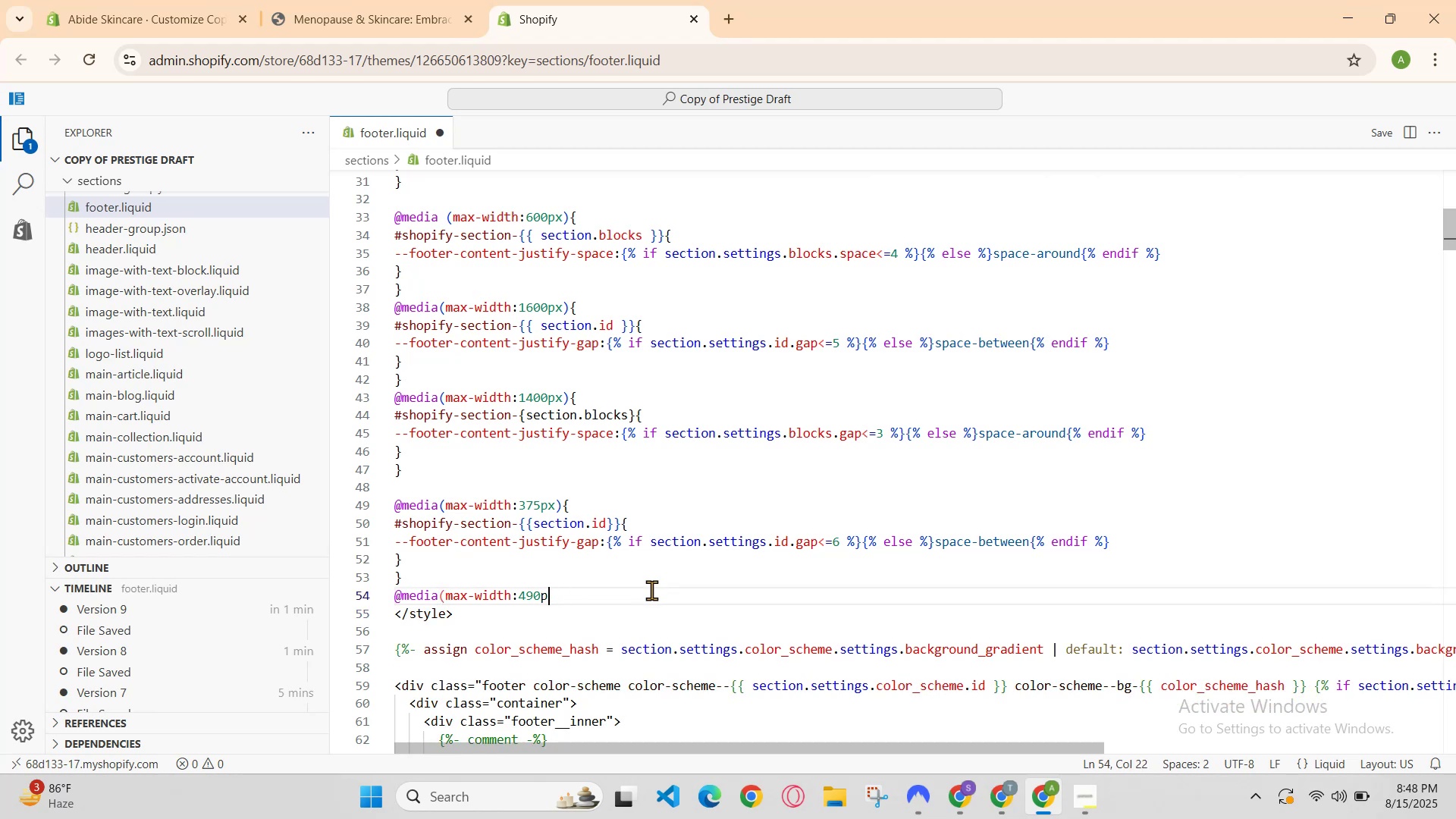 
key(Backspace)
 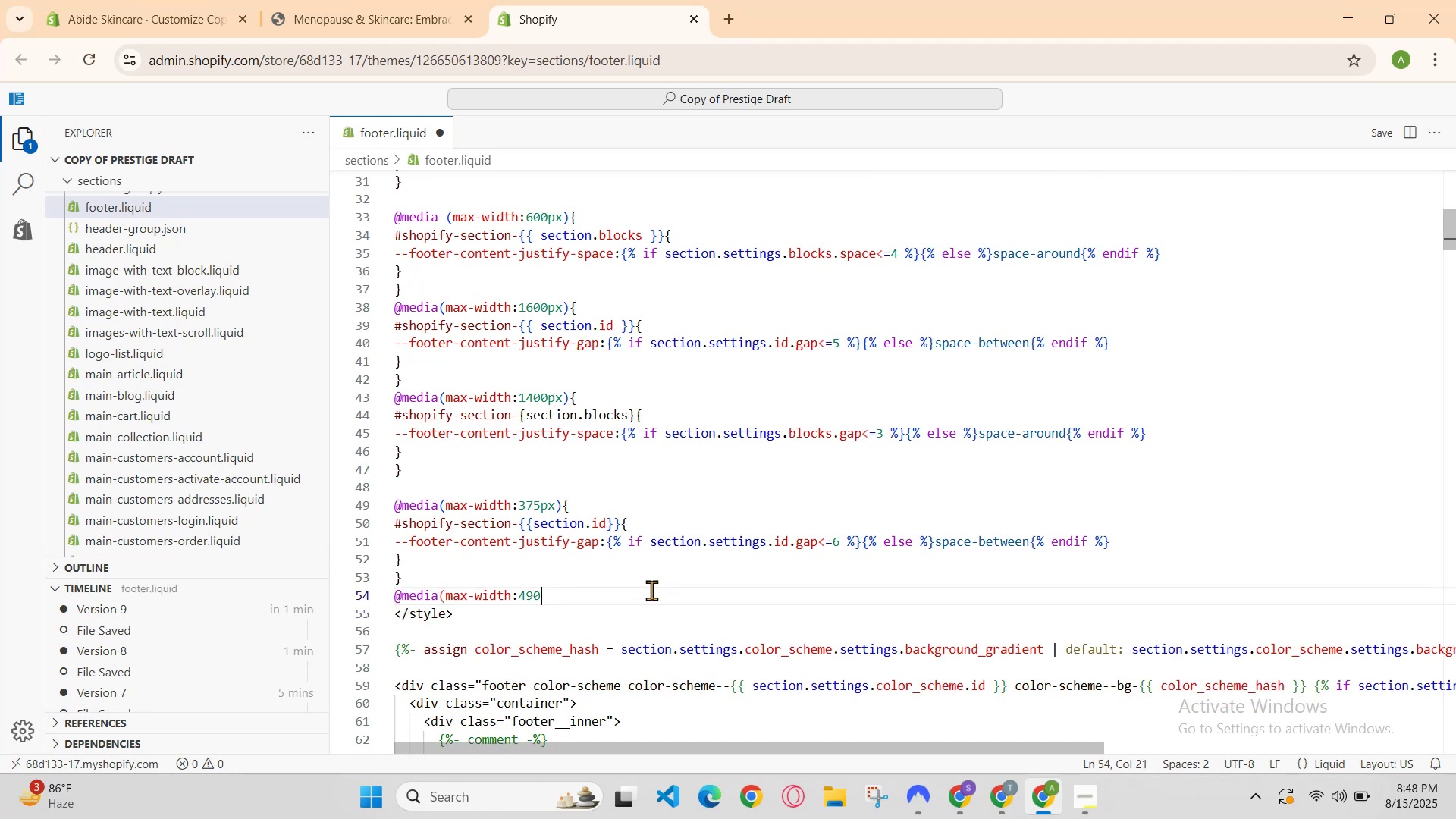 
key(Backspace)
 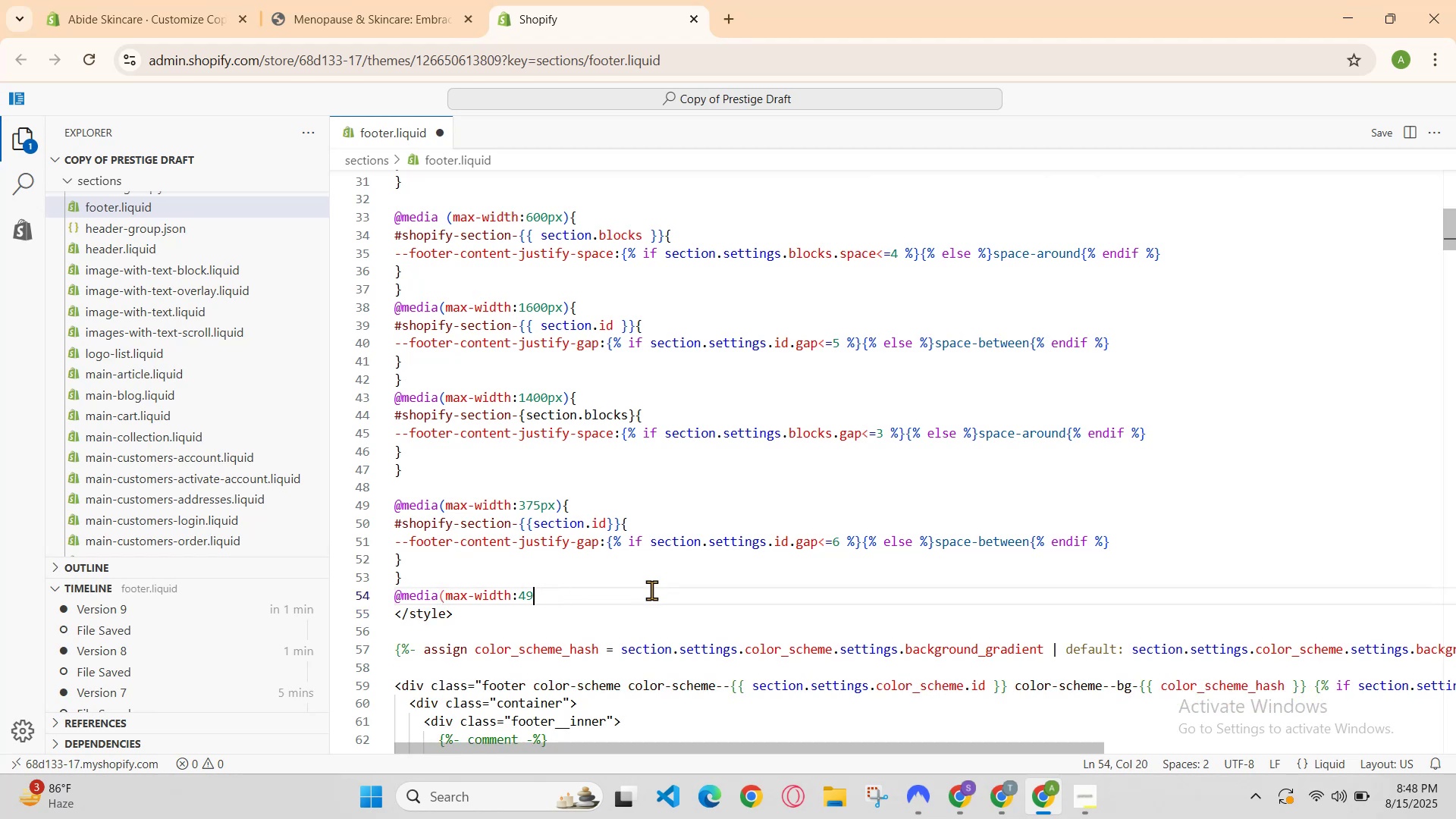 
hold_key(key=Backspace, duration=0.38)
 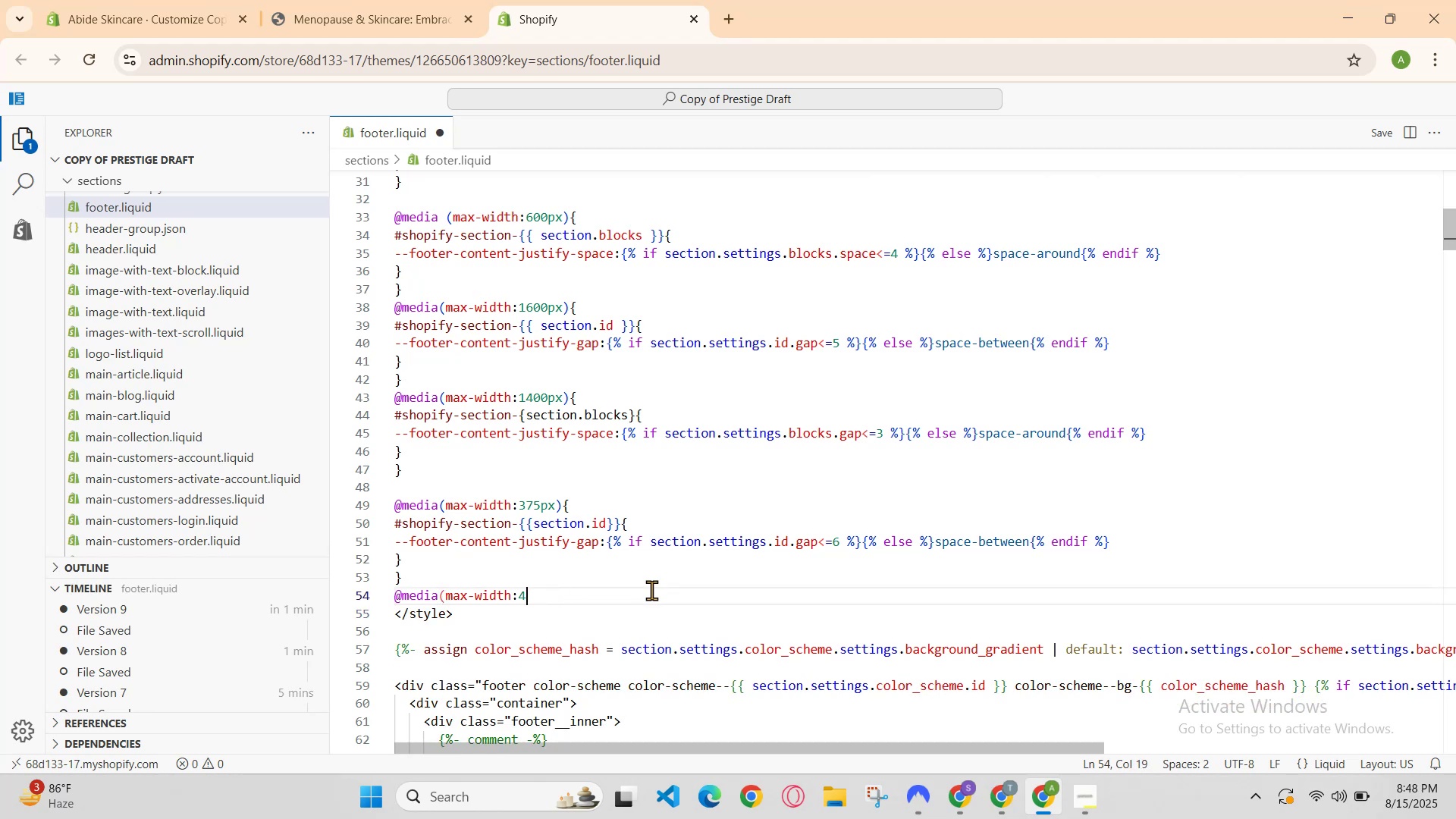 
key(Backspace)
 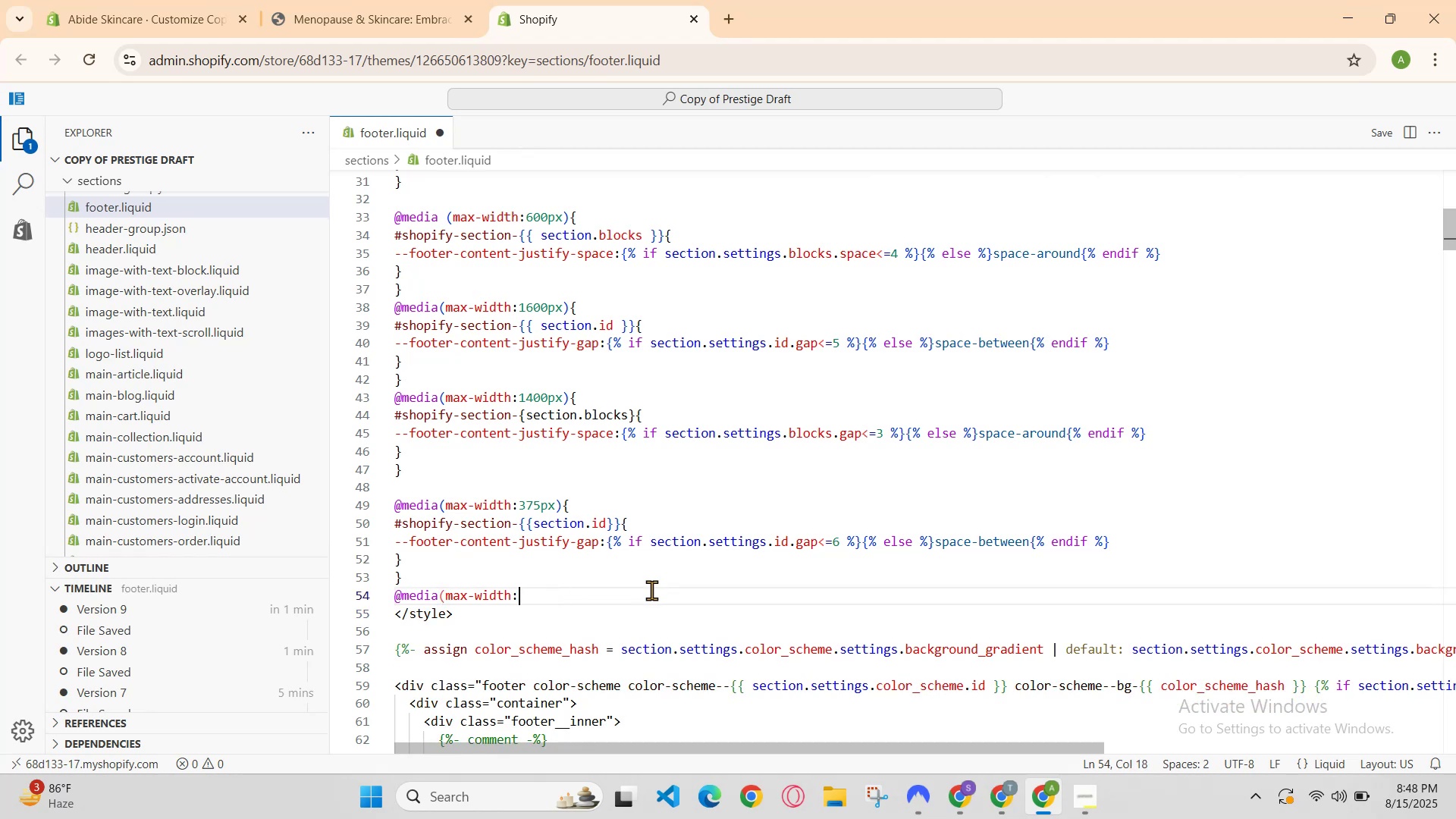 
hold_key(key=Backspace, duration=0.58)
 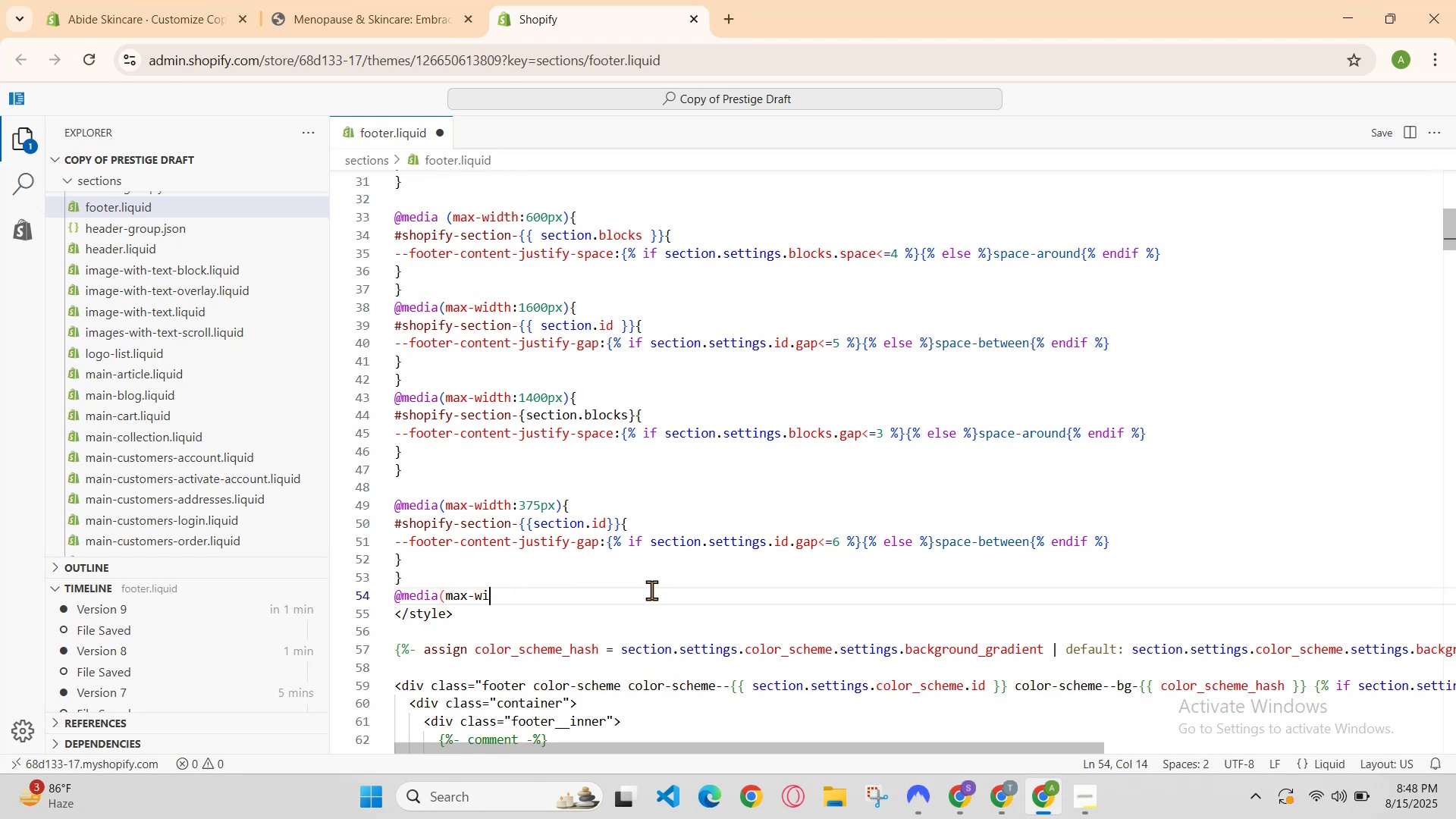 
key(Backspace)
 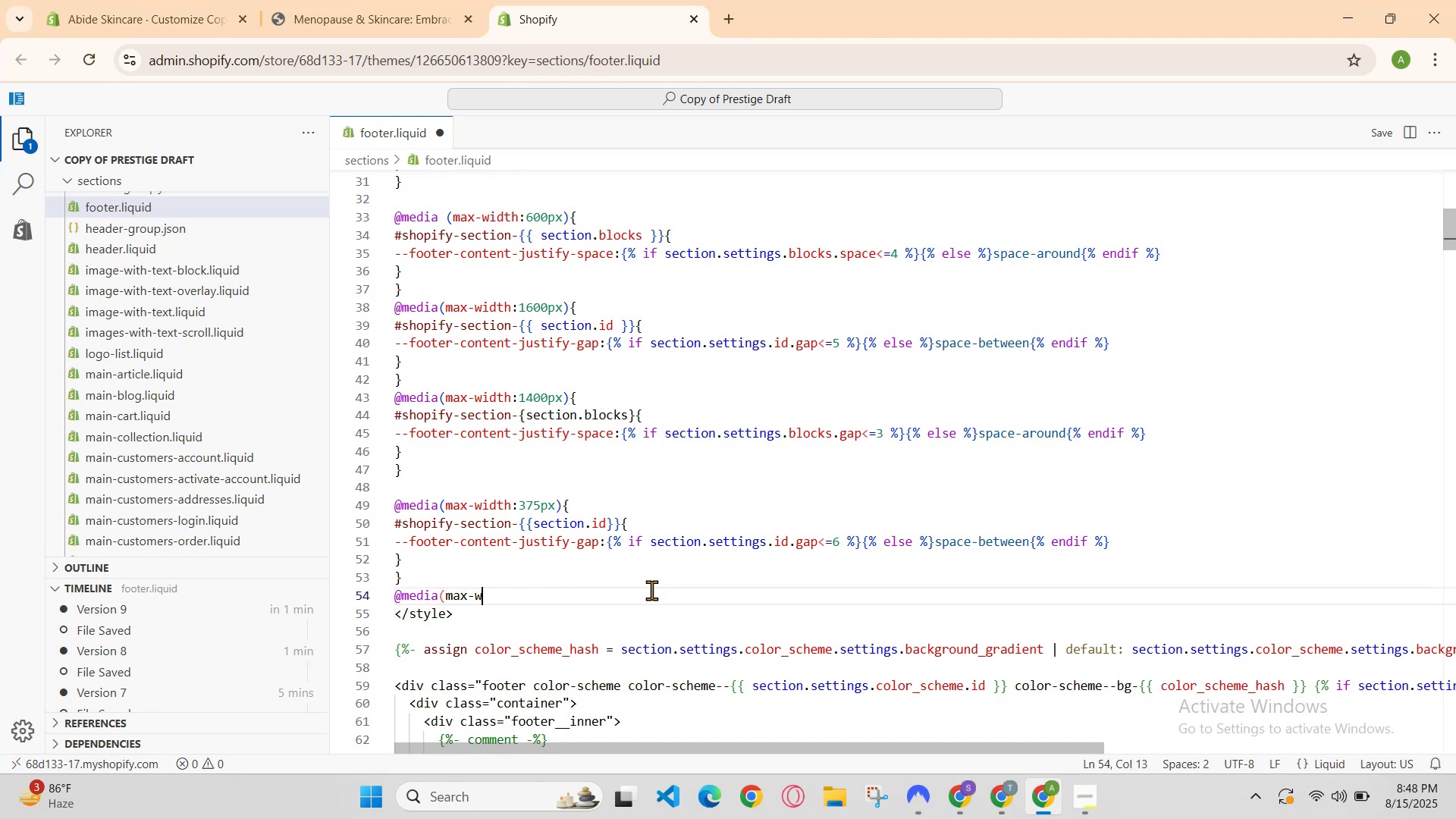 
key(Backspace)
 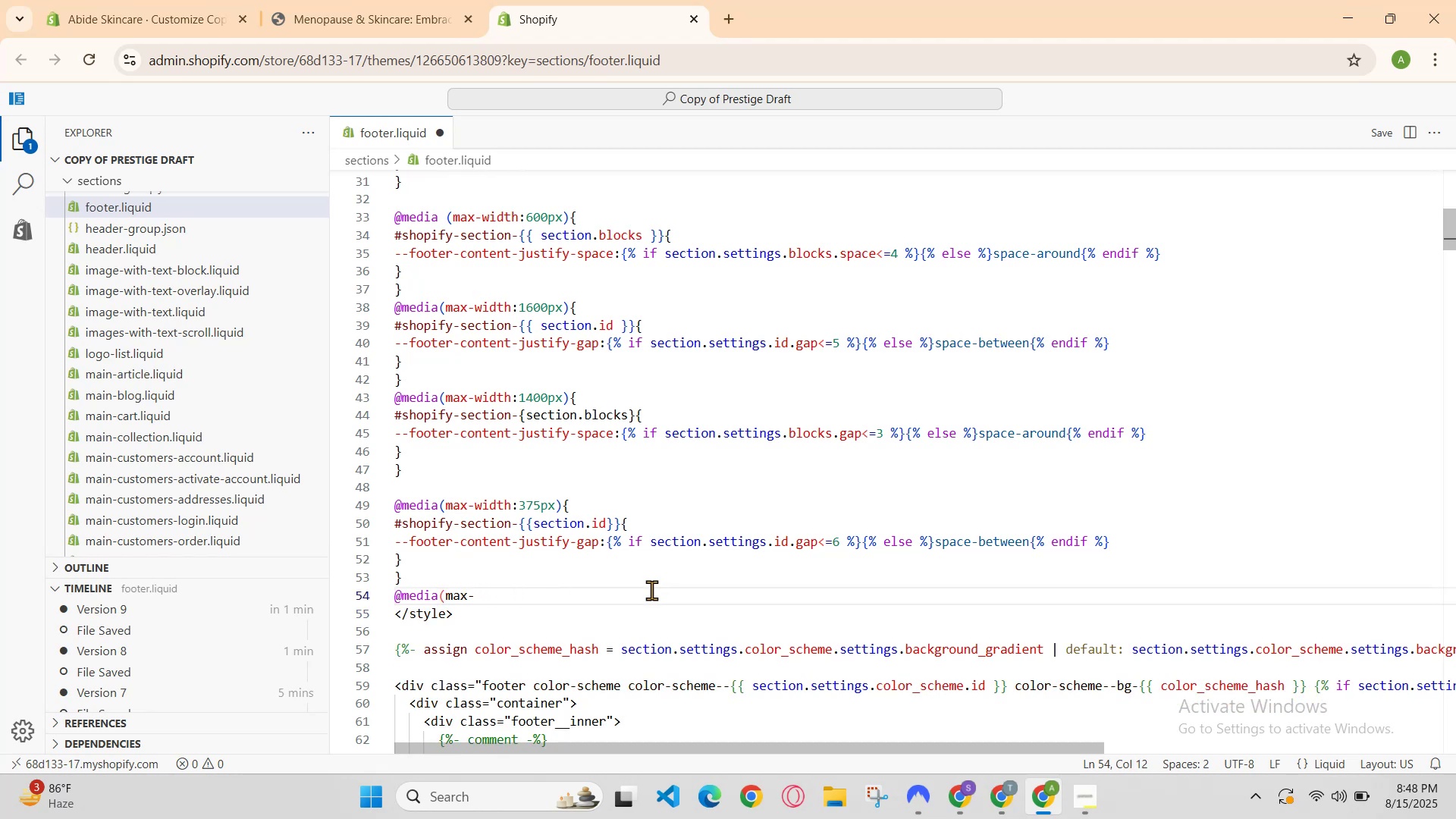 
key(Backspace)
 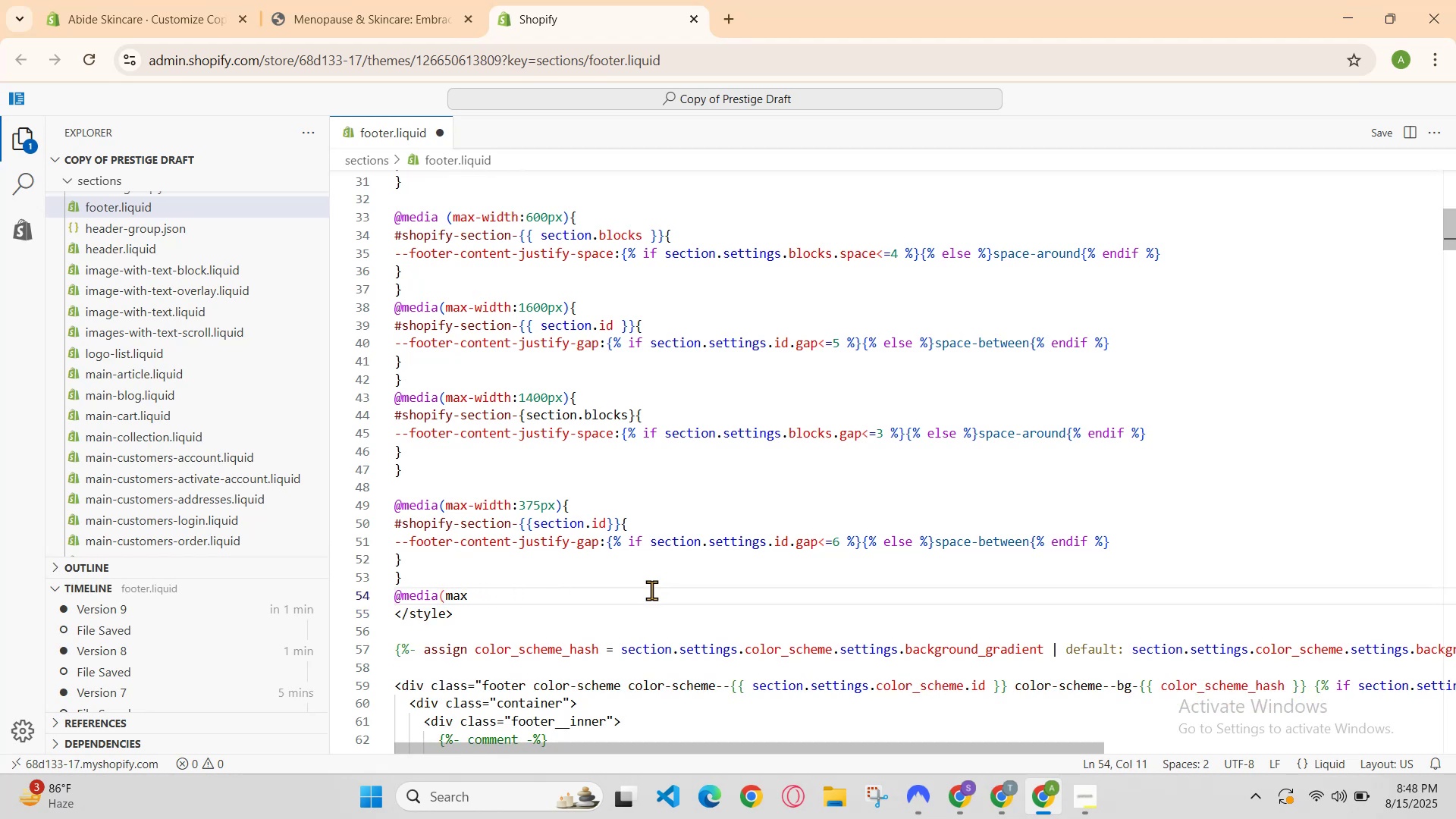 
key(Backspace)
 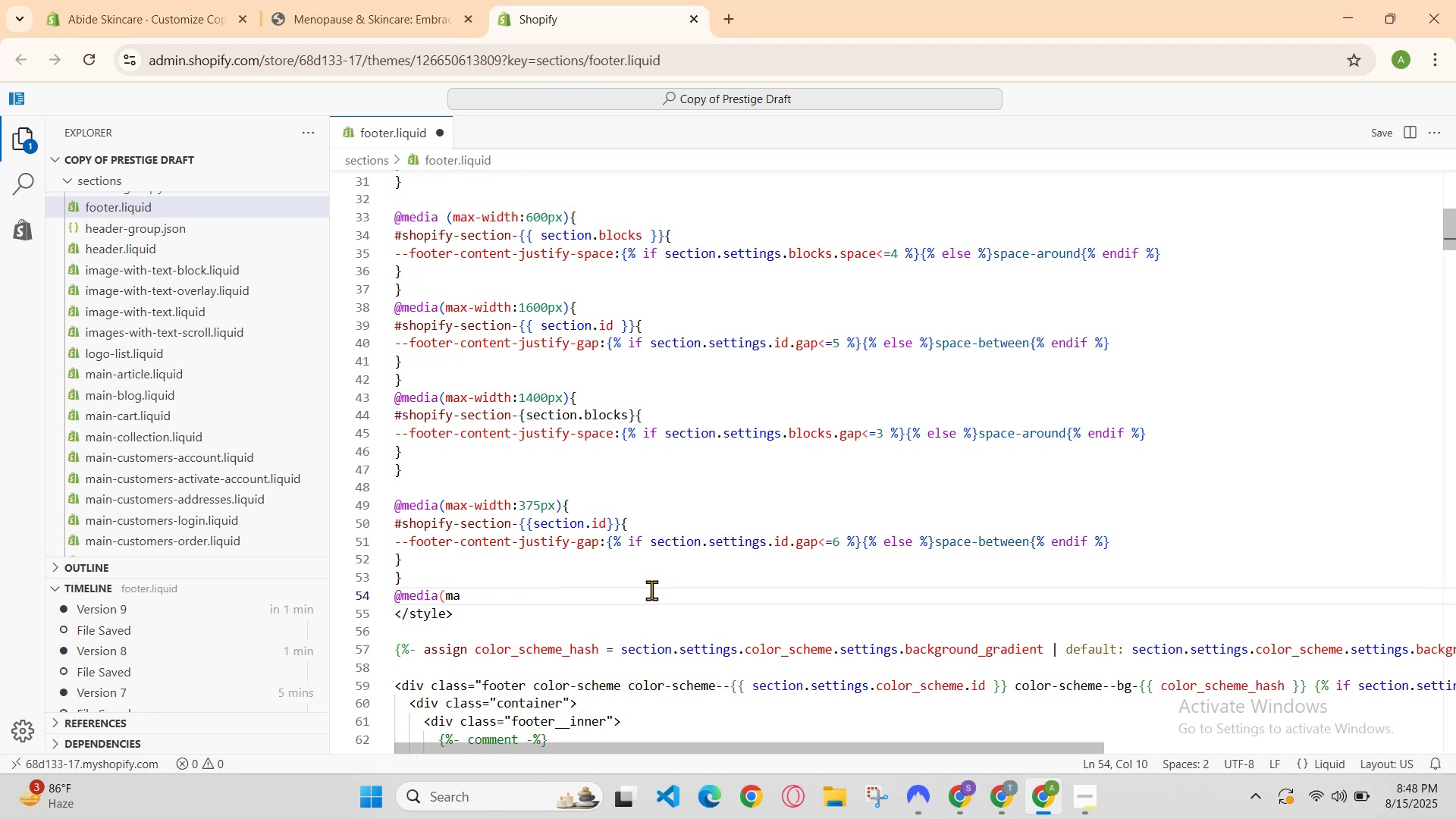 
key(Backspace)
 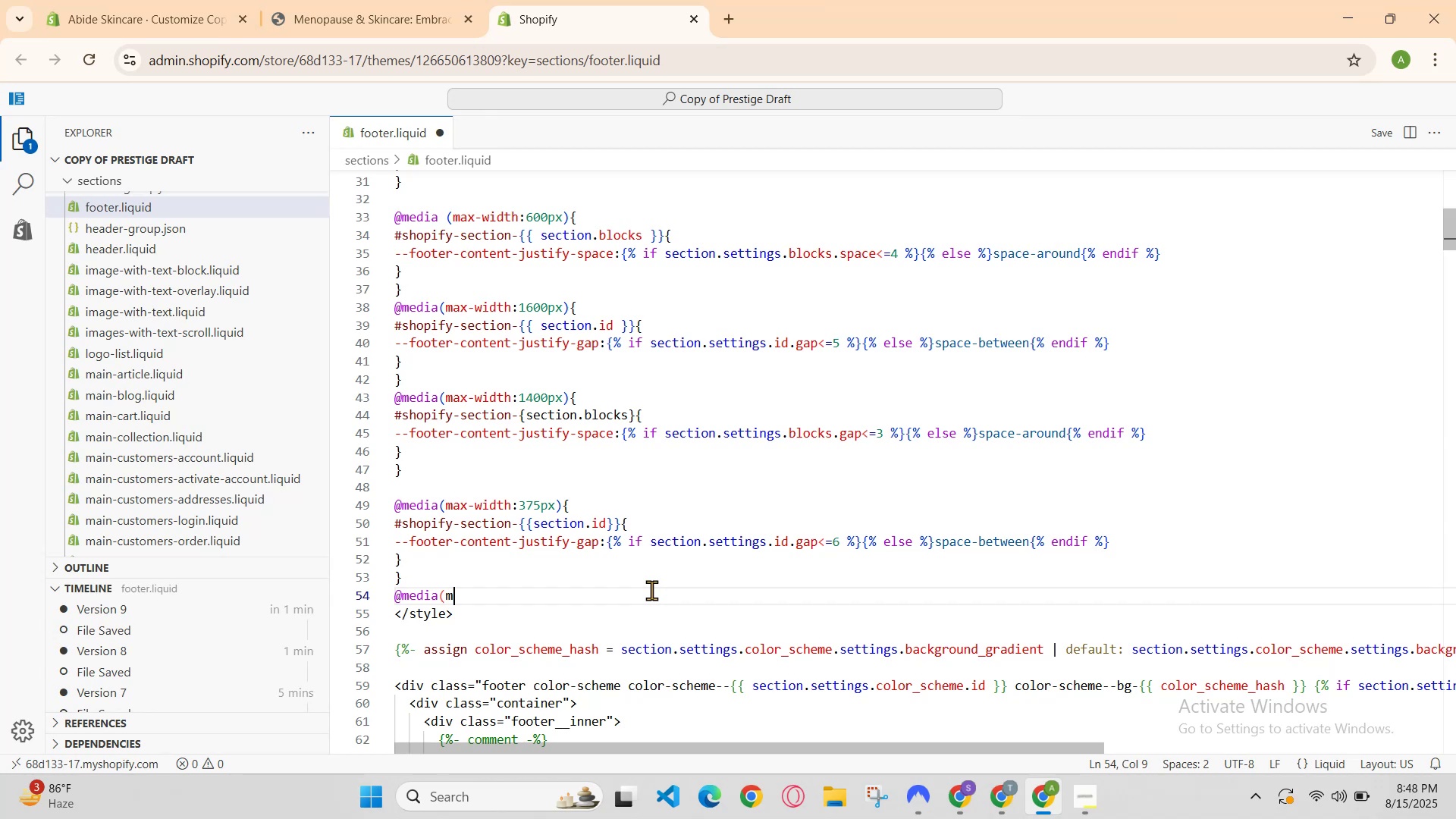 
key(Backspace)
 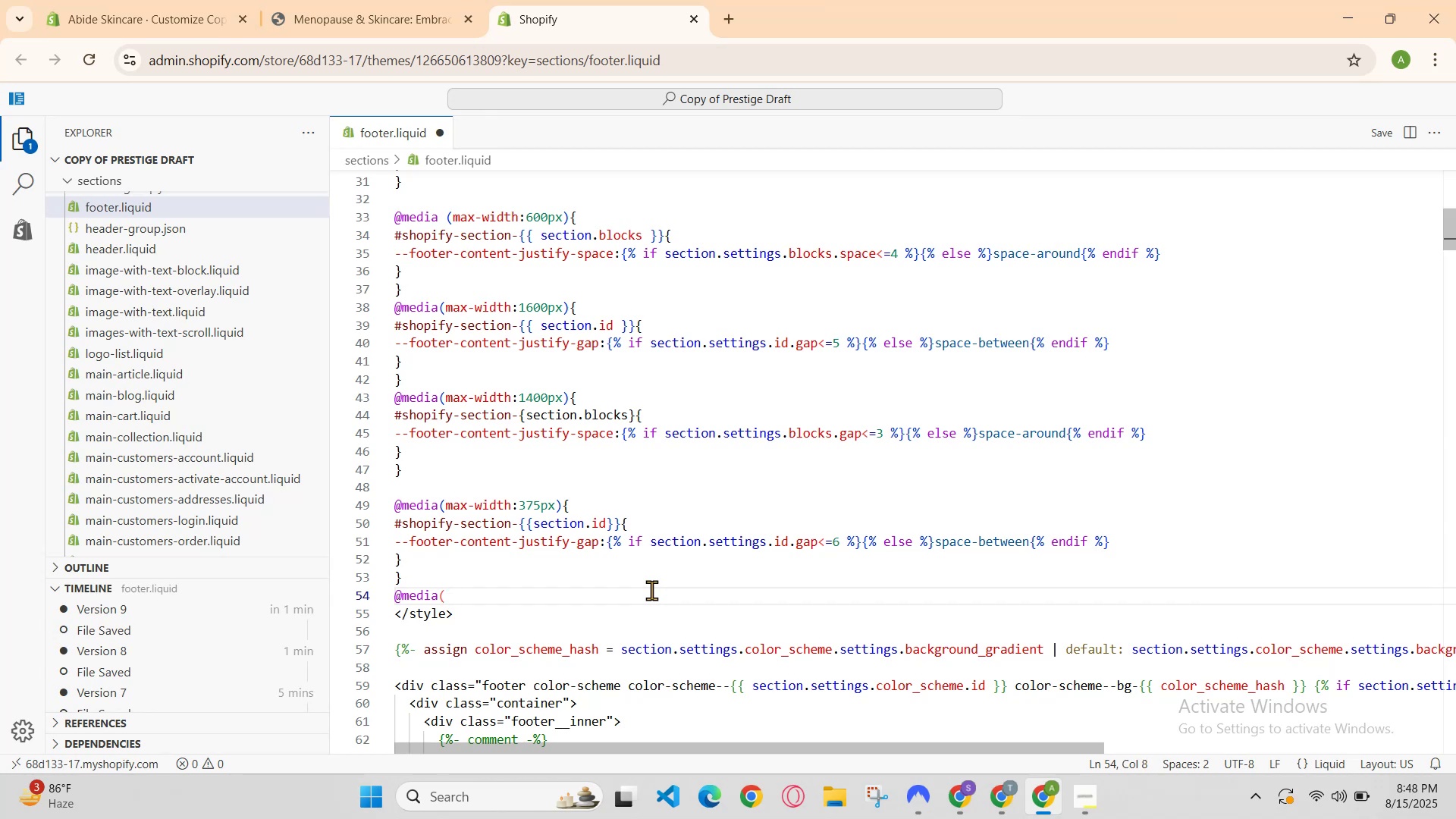 
key(Backspace)
 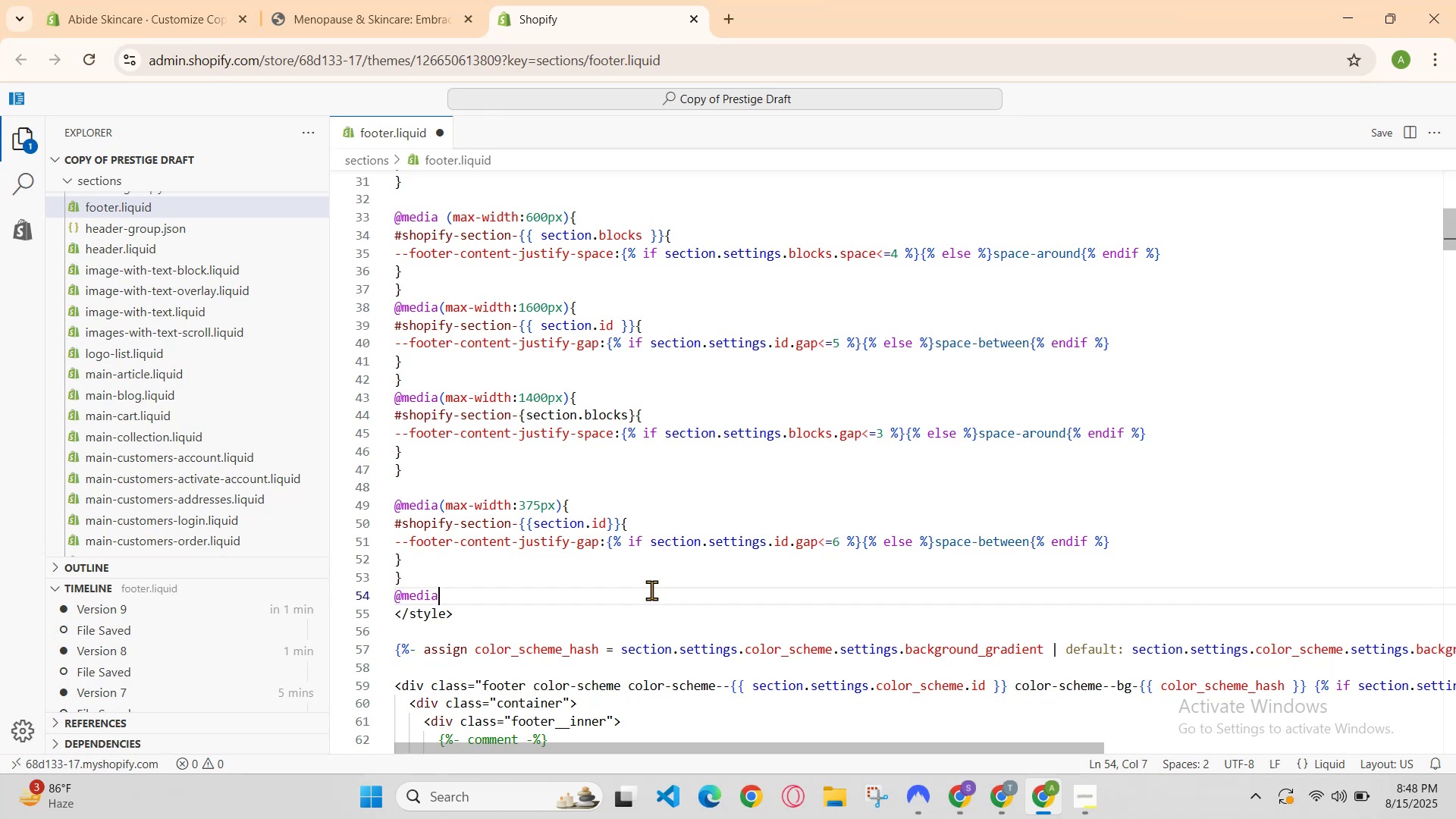 
key(Backspace)
 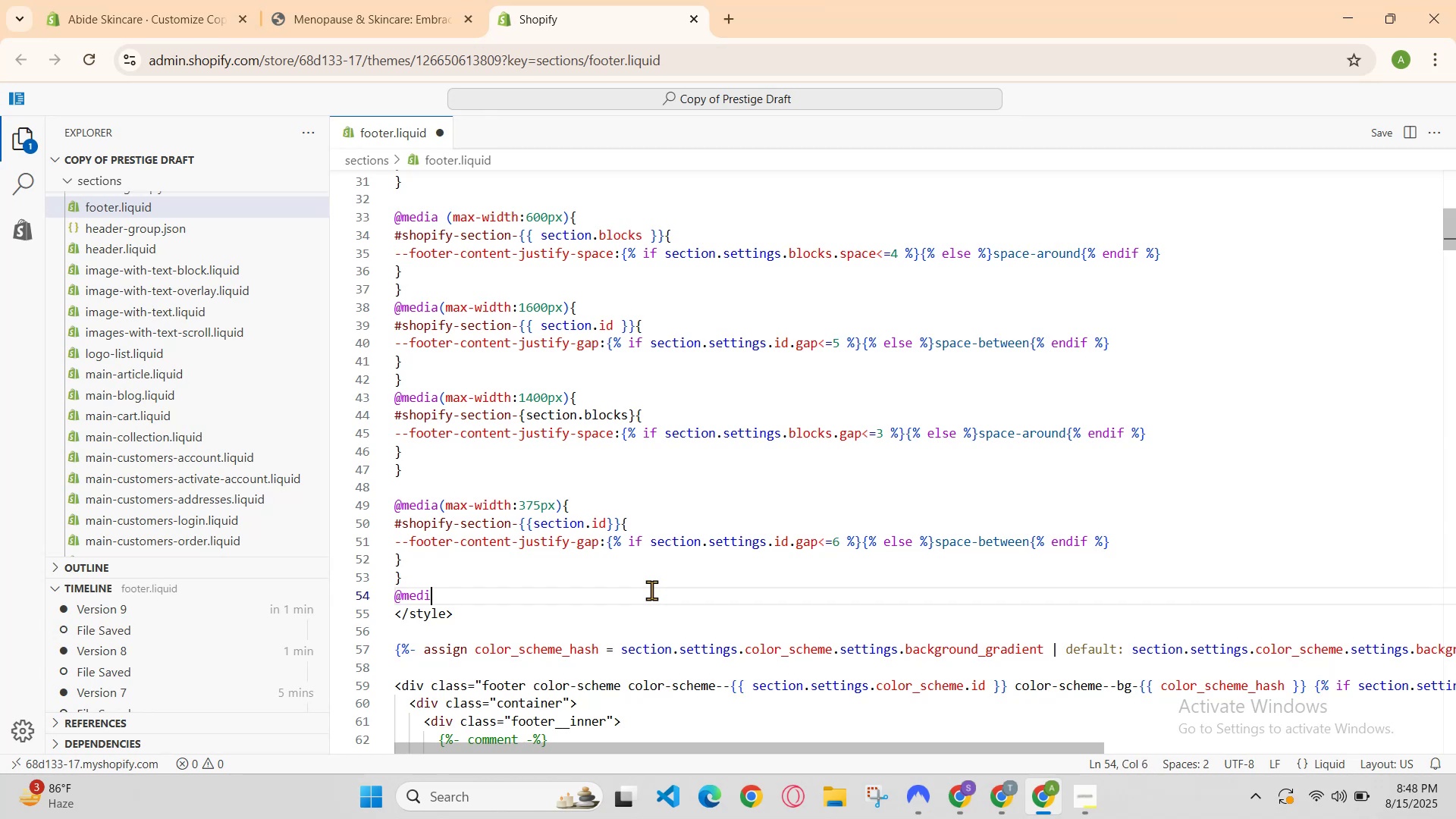 
key(Backspace)
 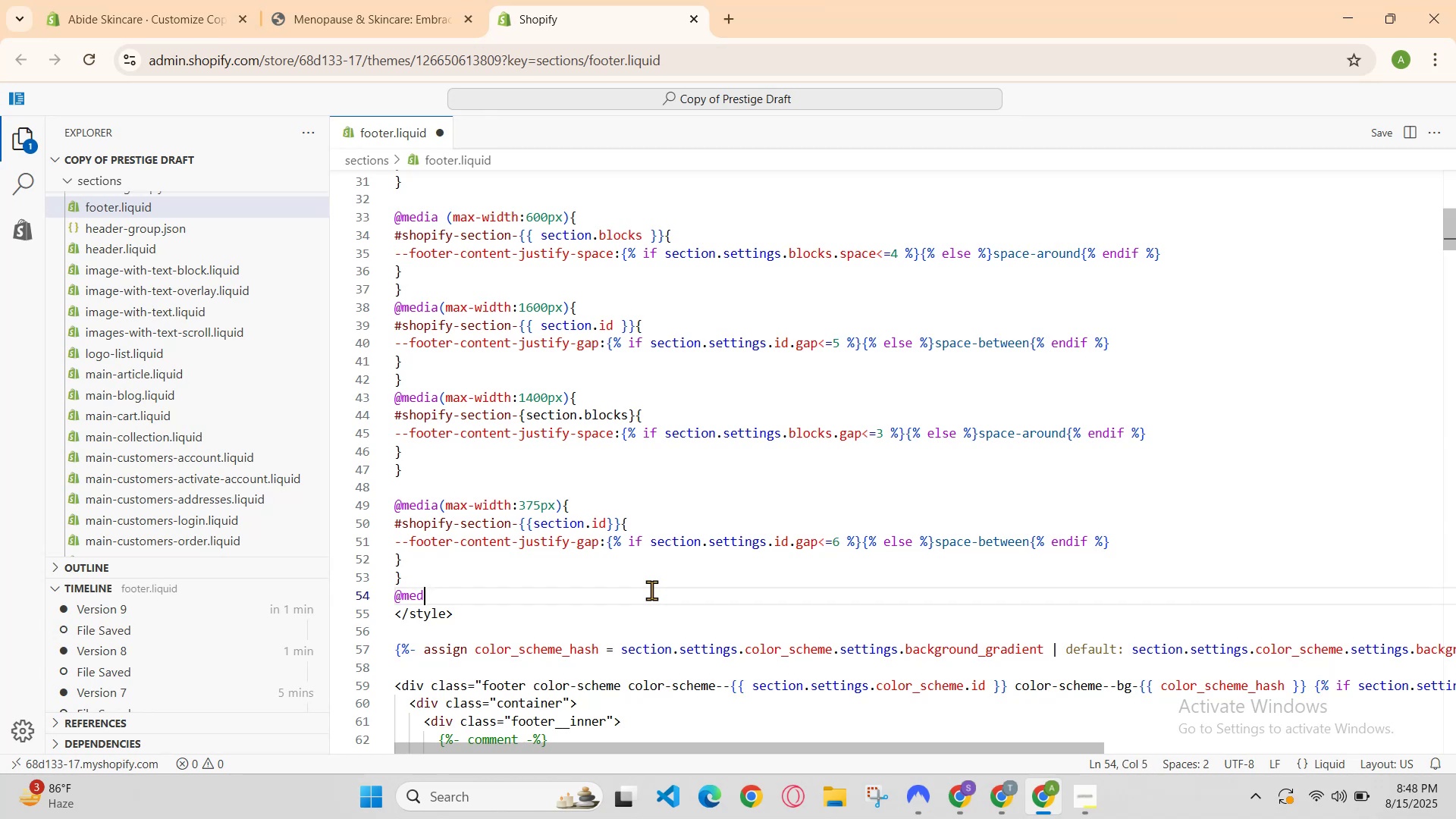 
key(Backspace)
 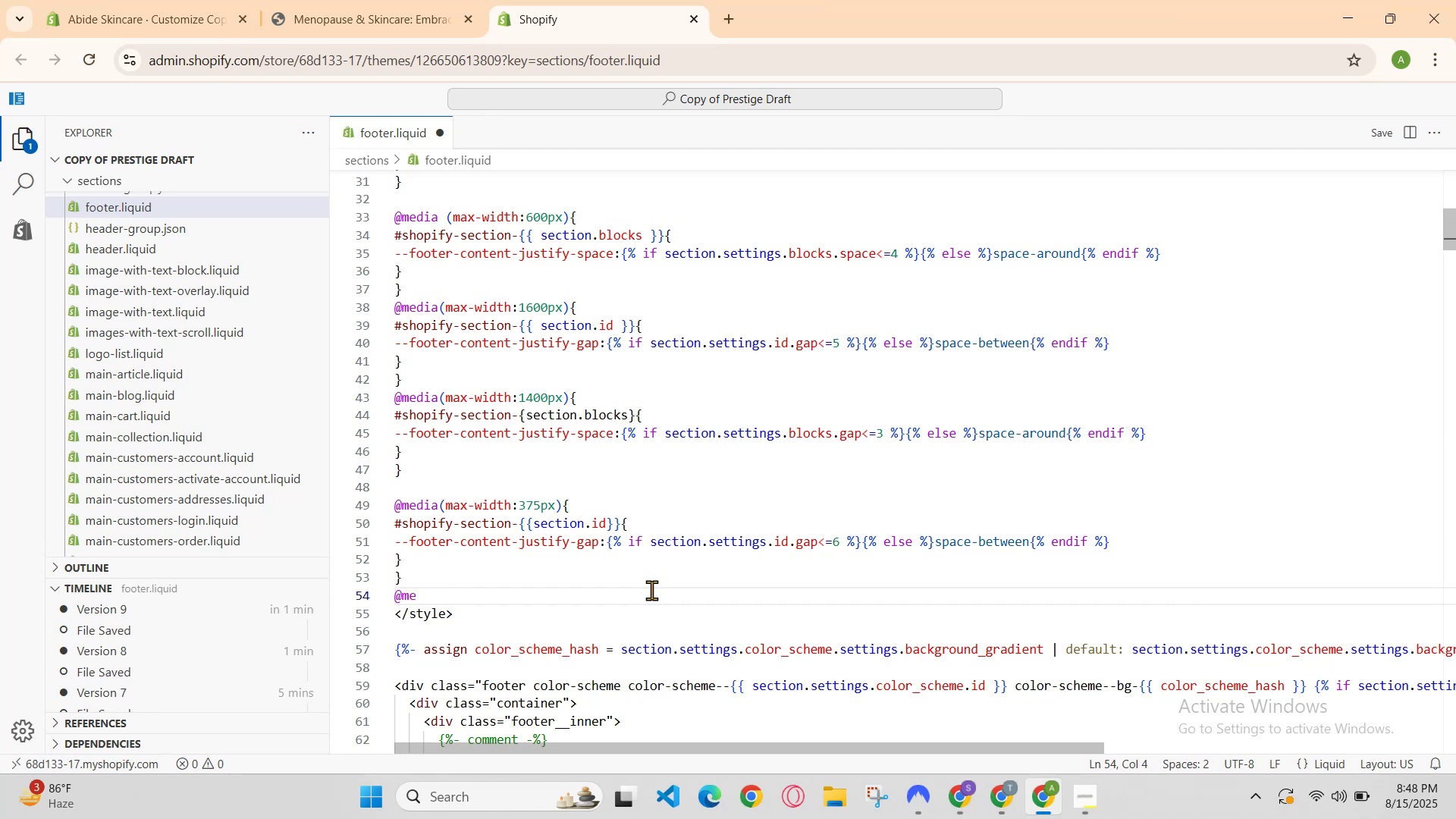 
key(Backspace)
 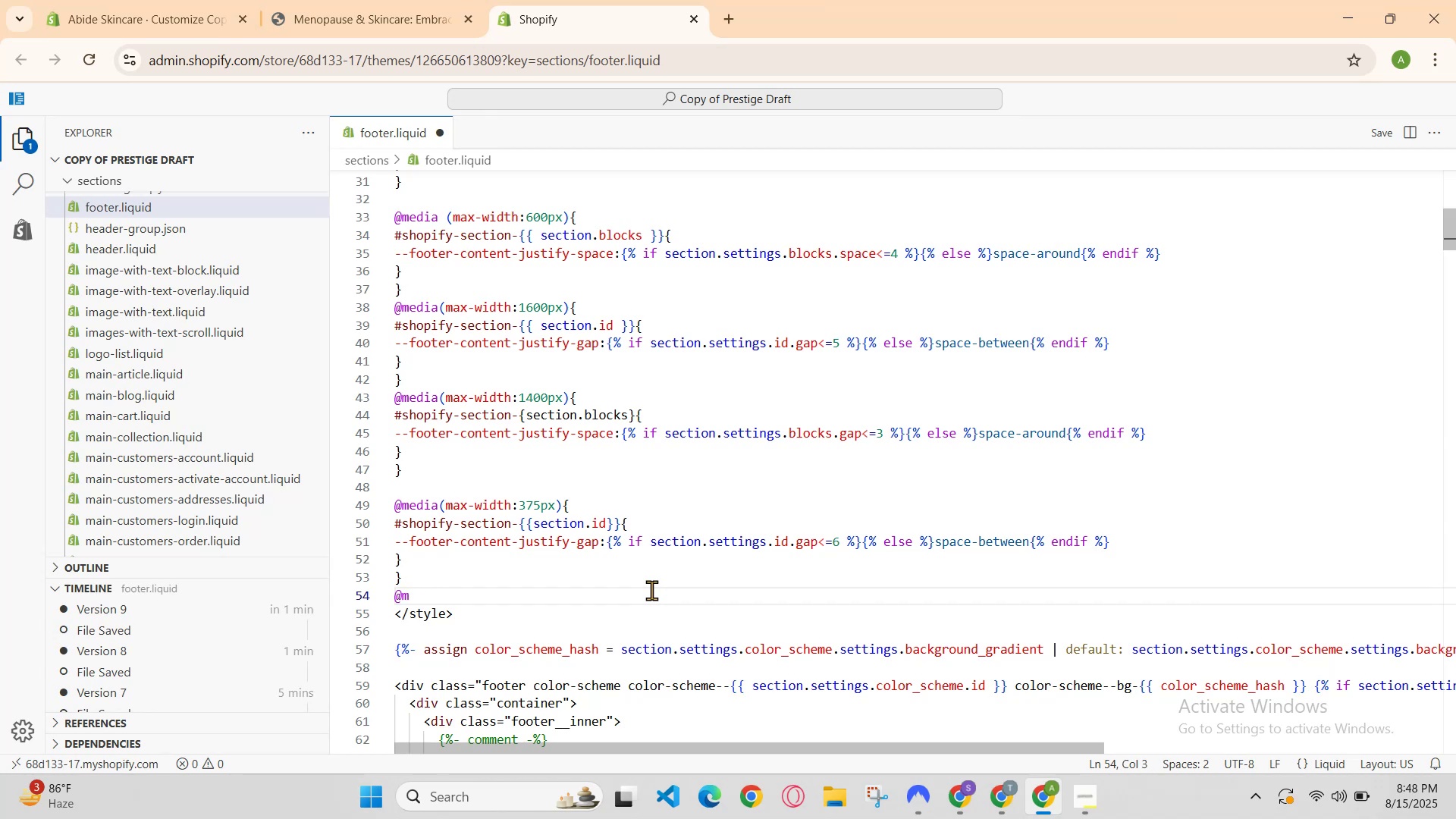 
key(Backspace)
 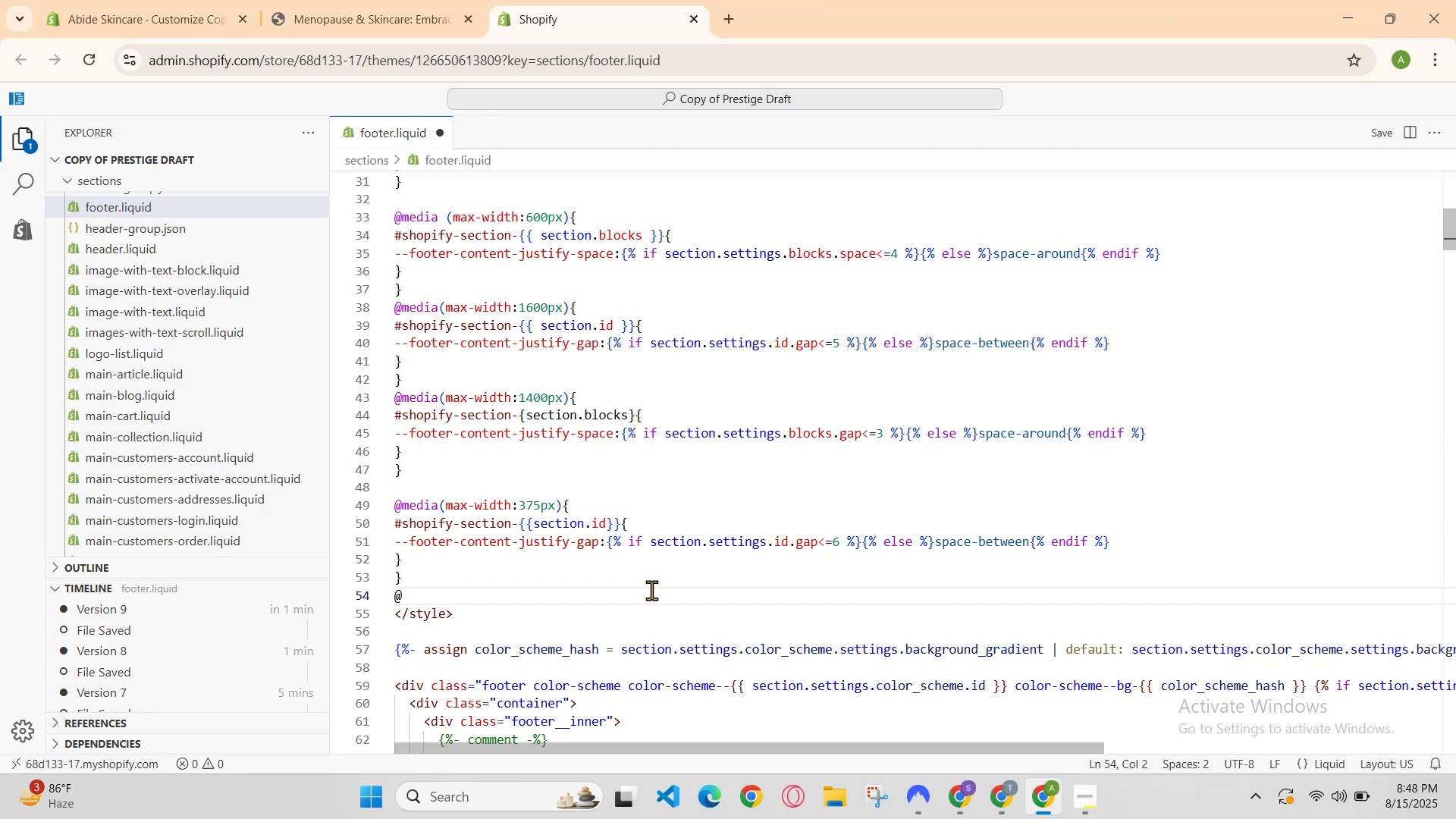 
key(Backspace)
 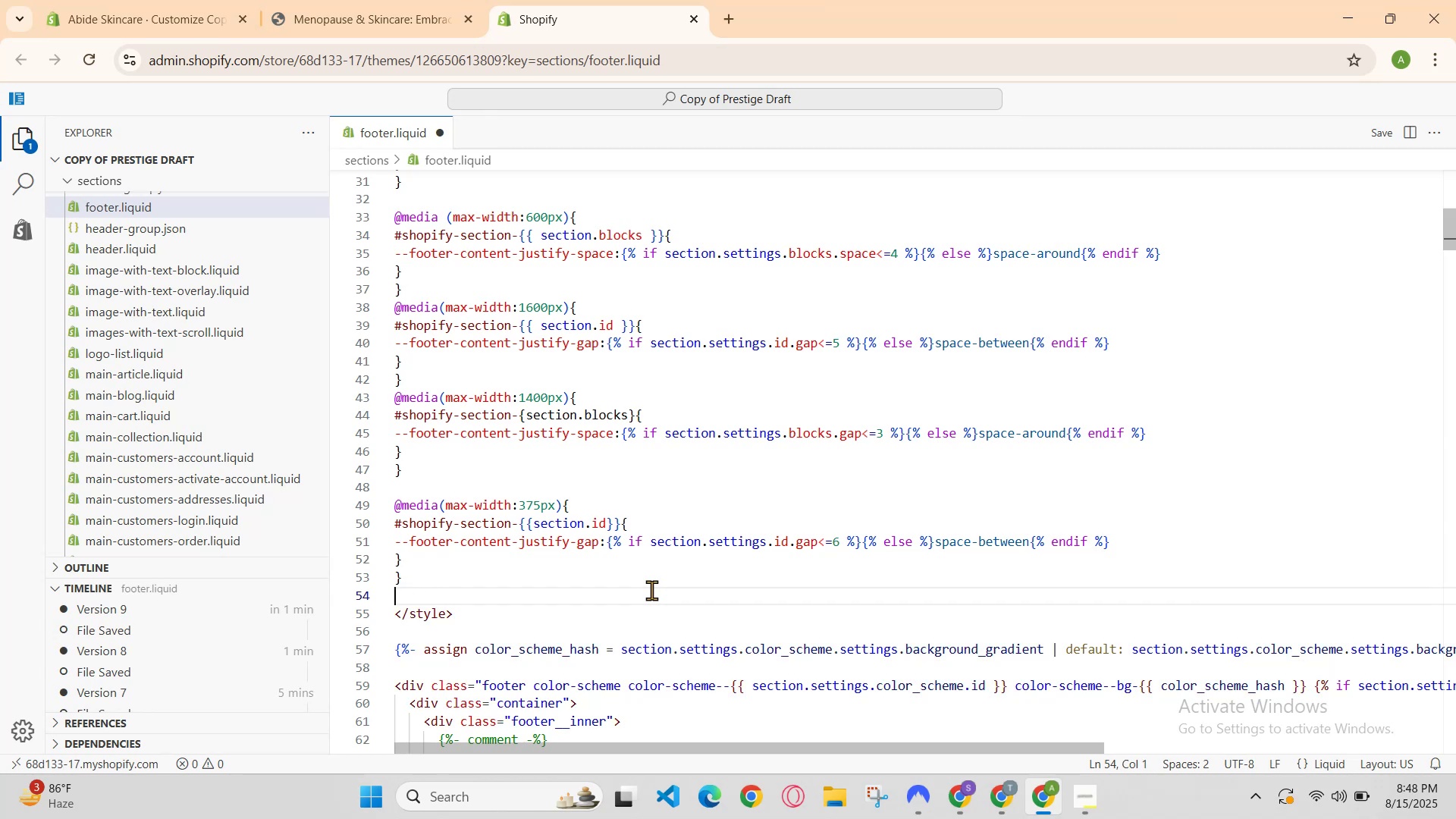 
key(Backspace)
 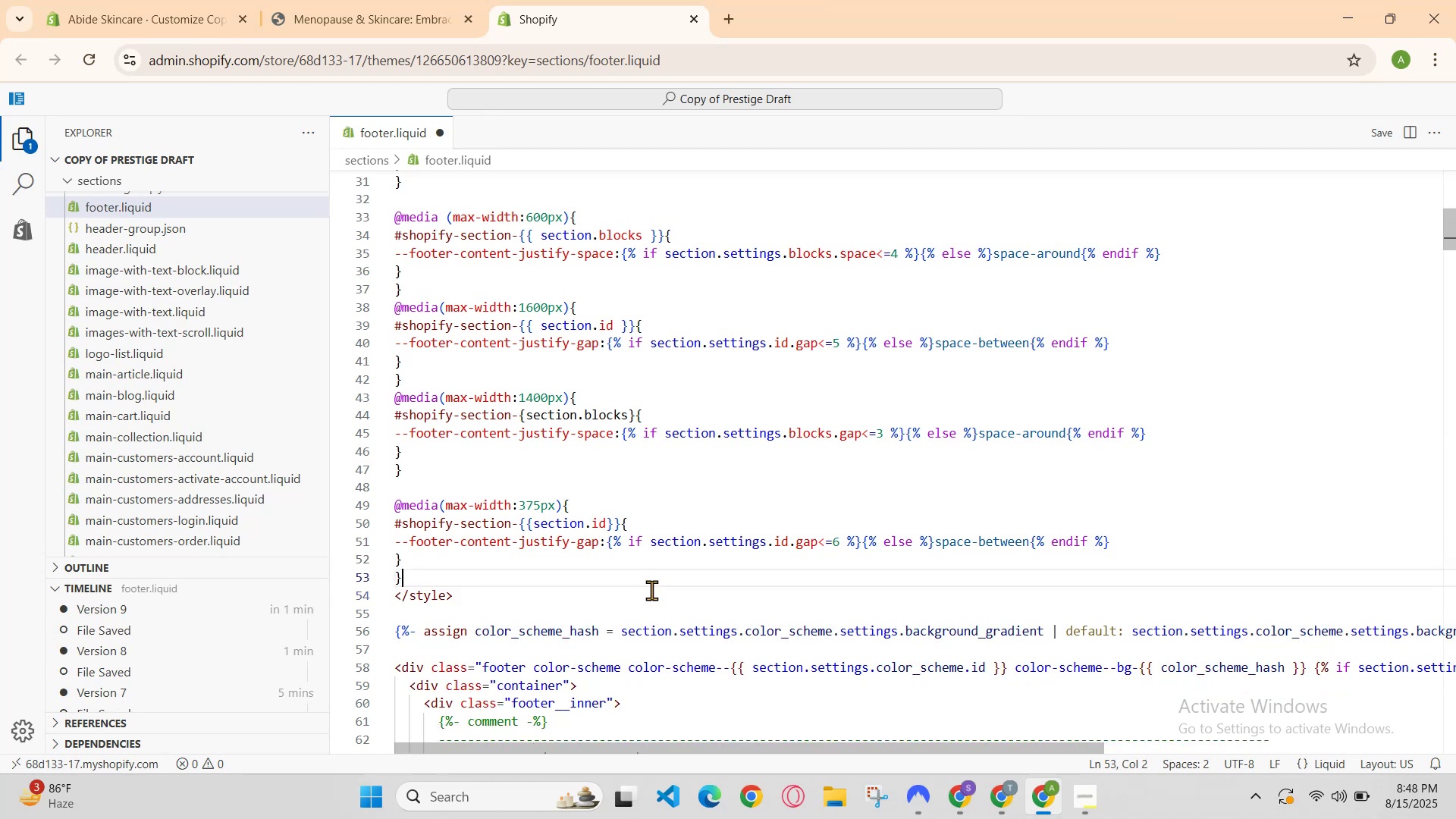 
key(Backspace)
 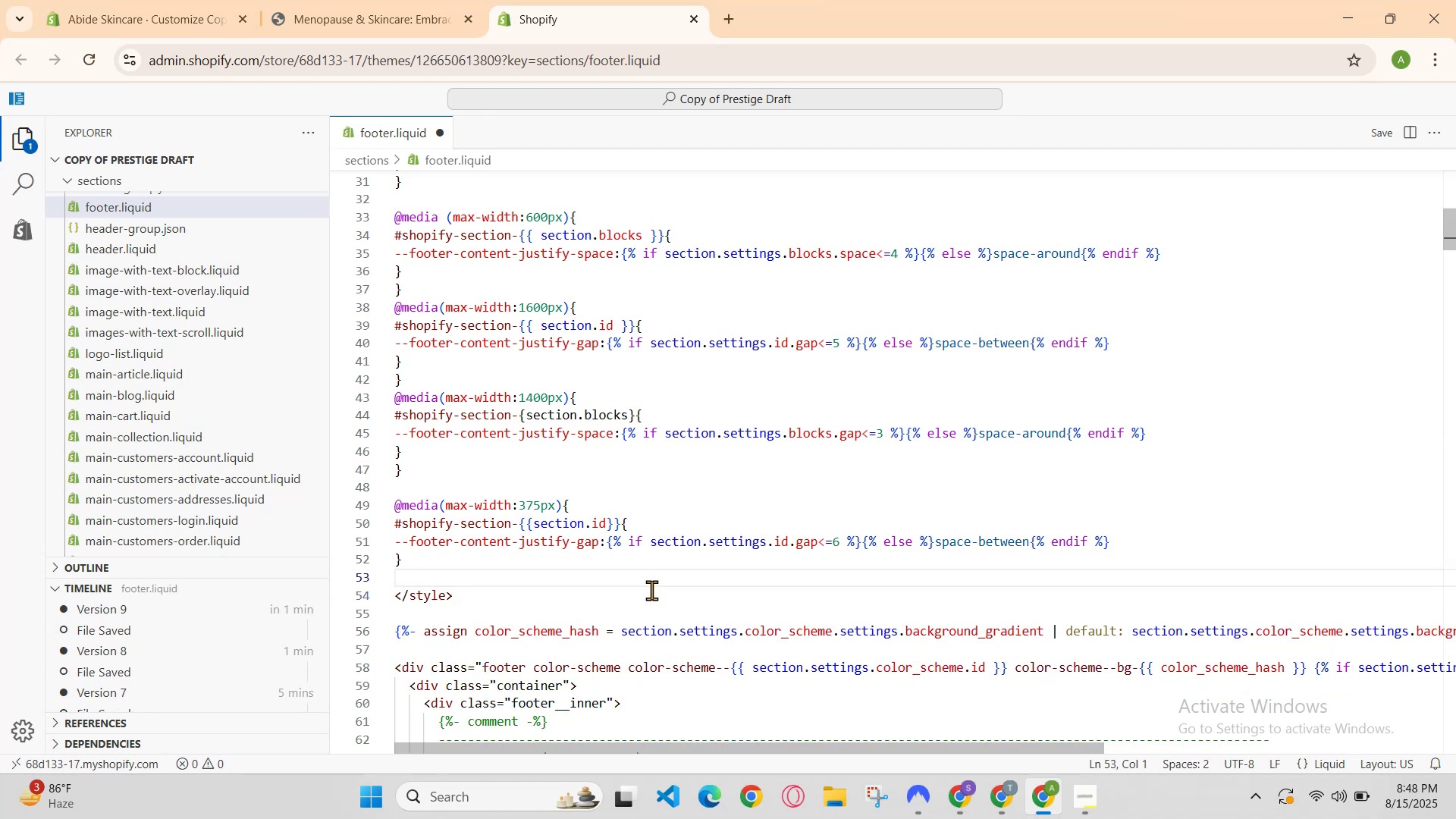 
key(Backspace)
 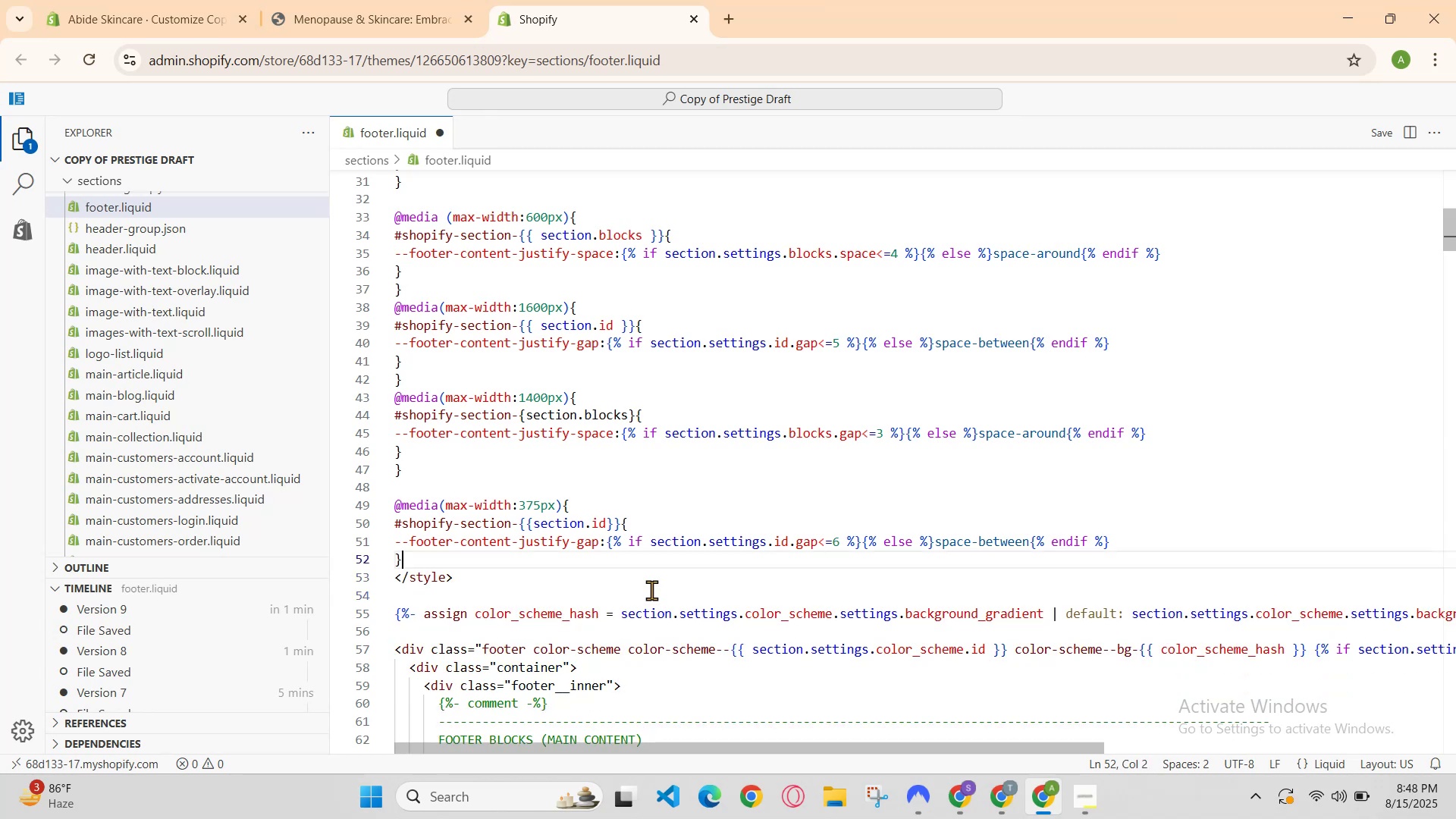 
key(Backspace)
 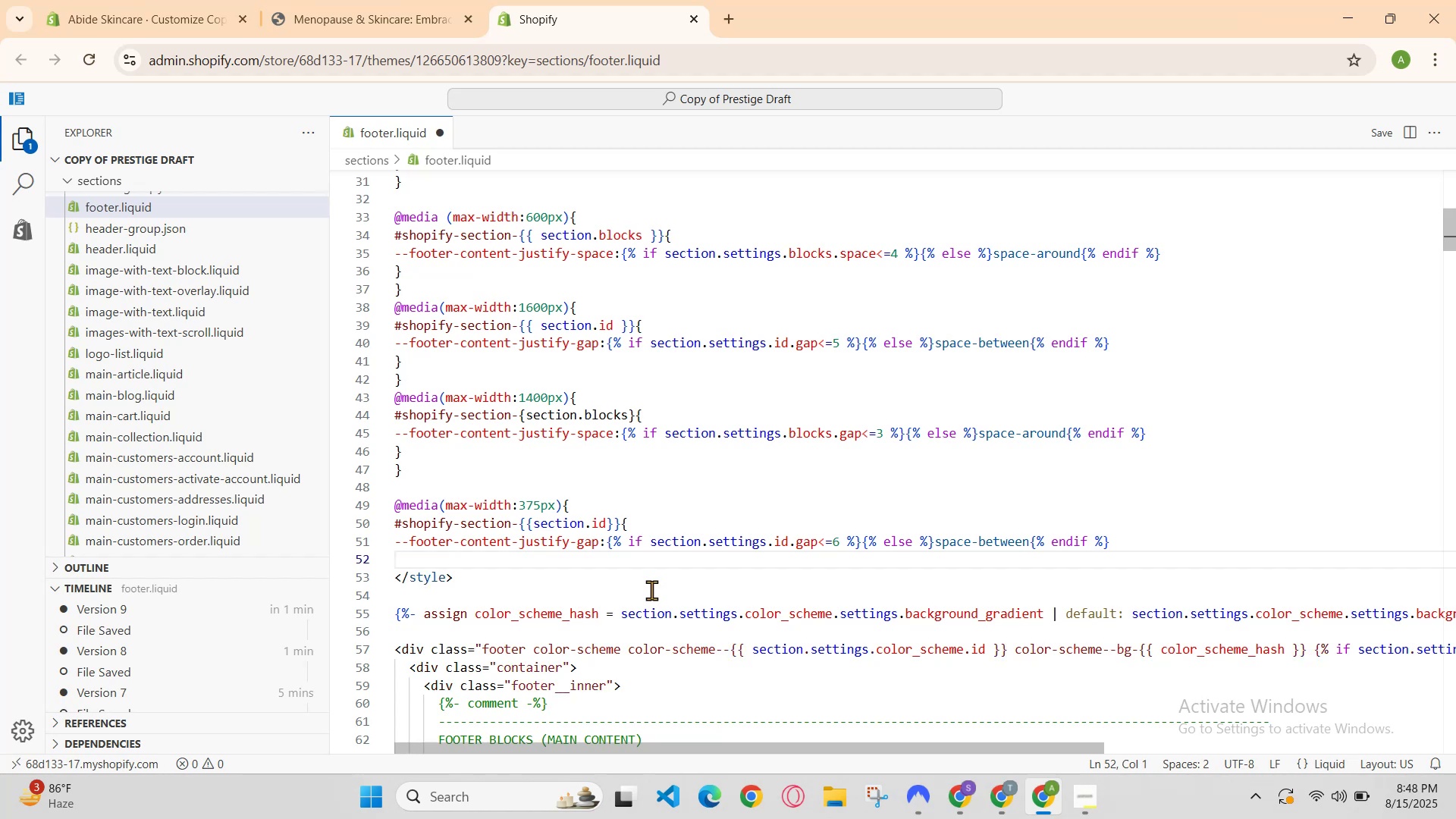 
key(Enter)
 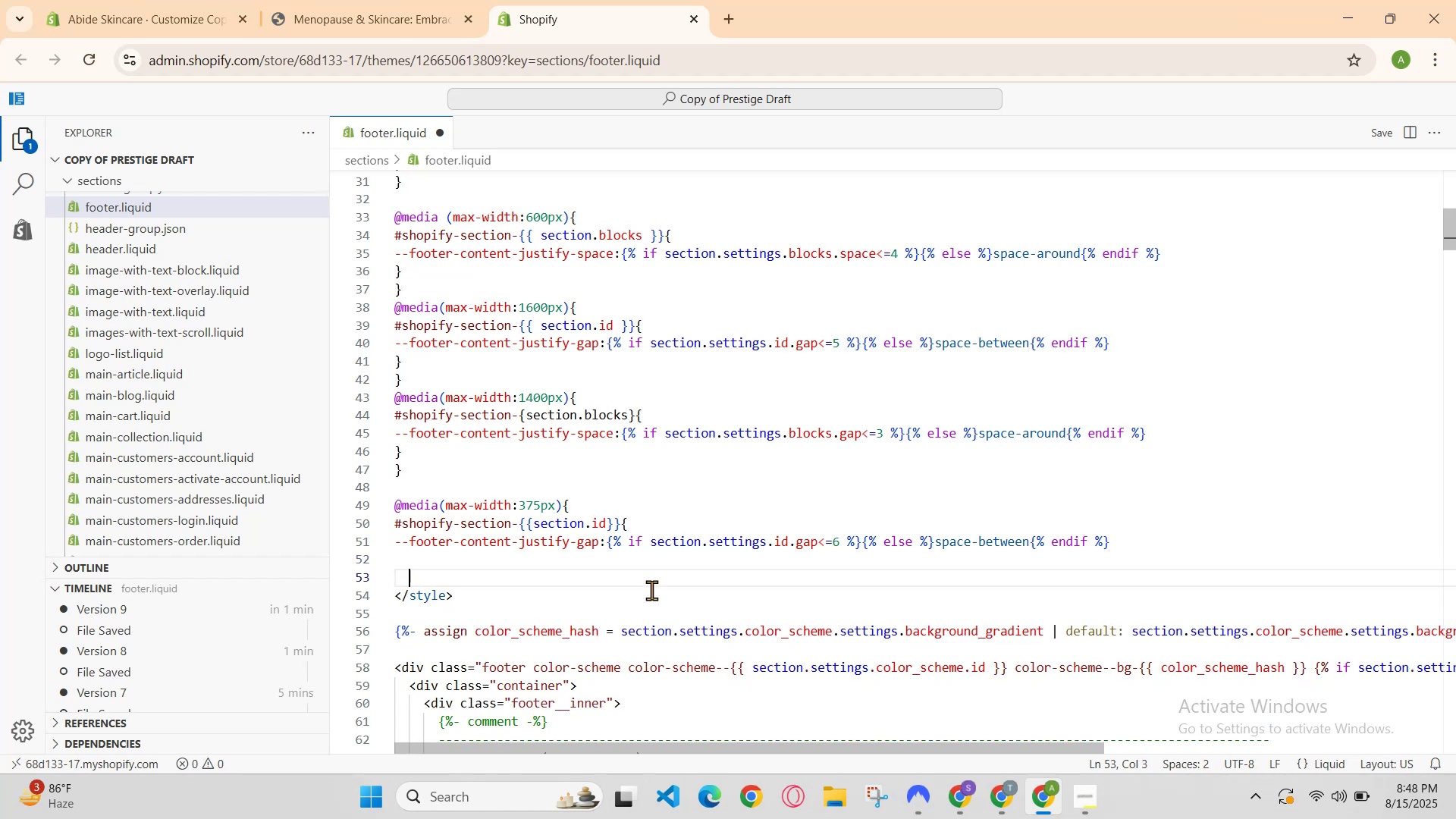 
key(Shift+0)
 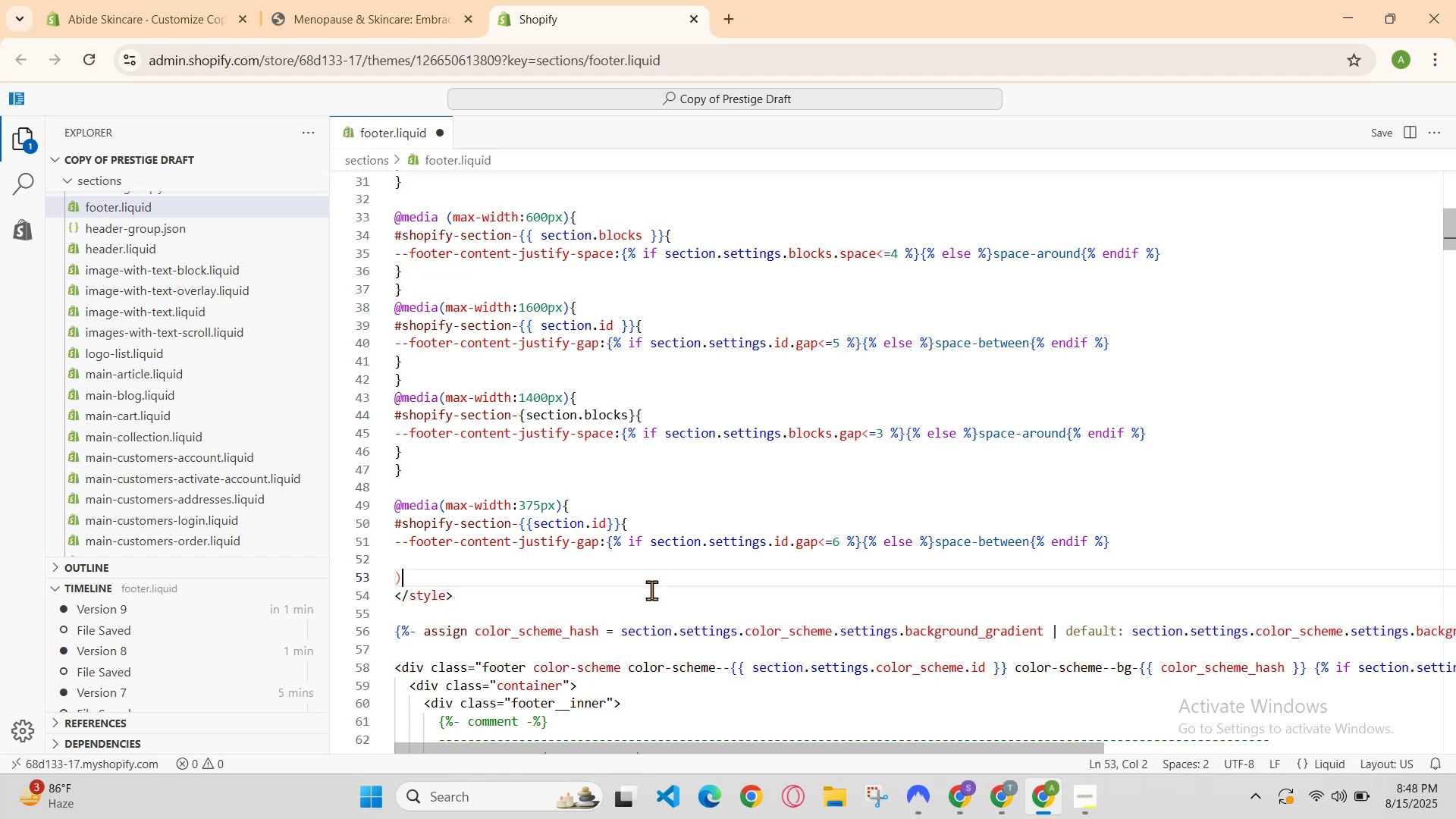 
key(Backspace)
 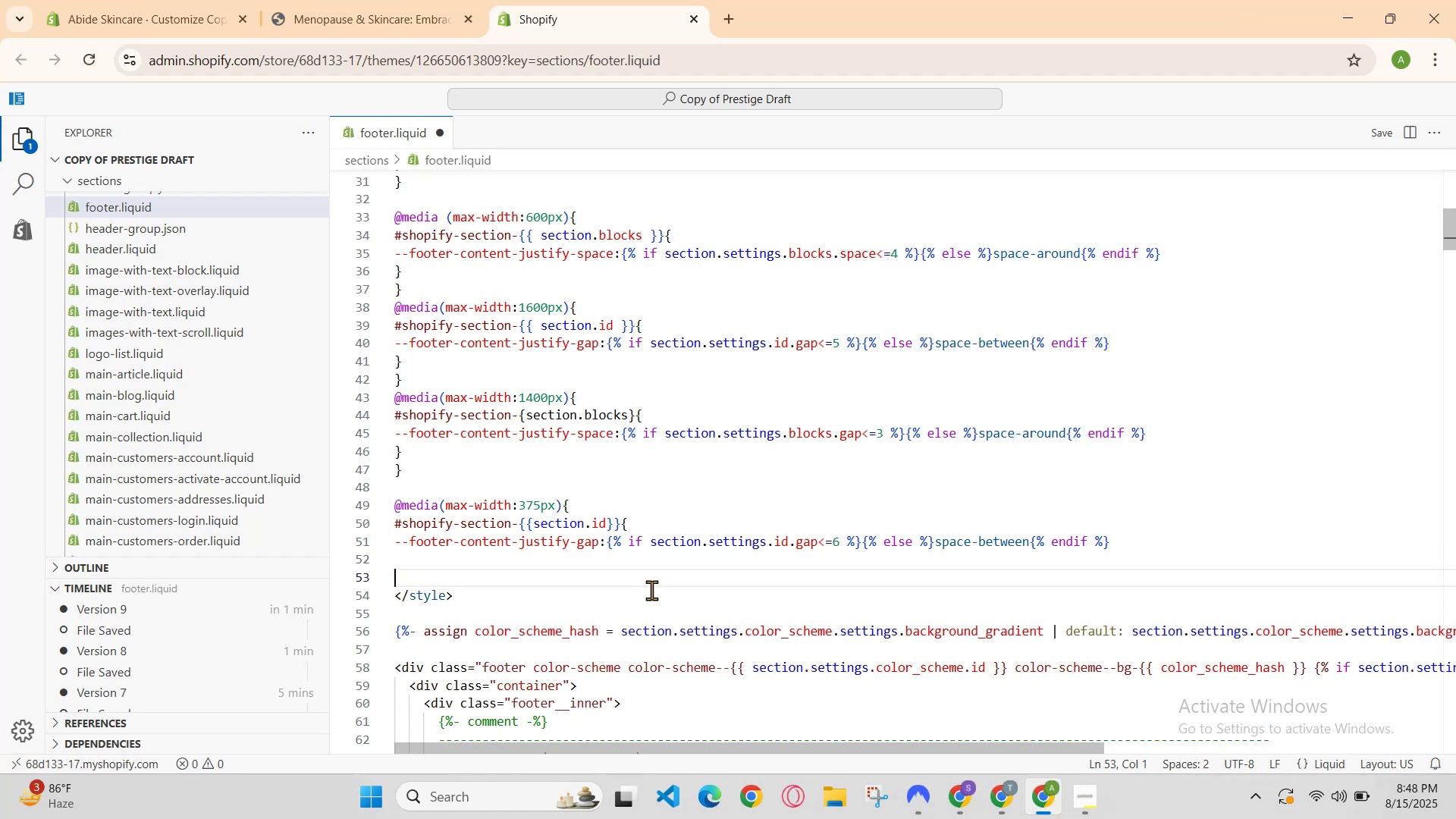 
key(Shift+BracketRight)
 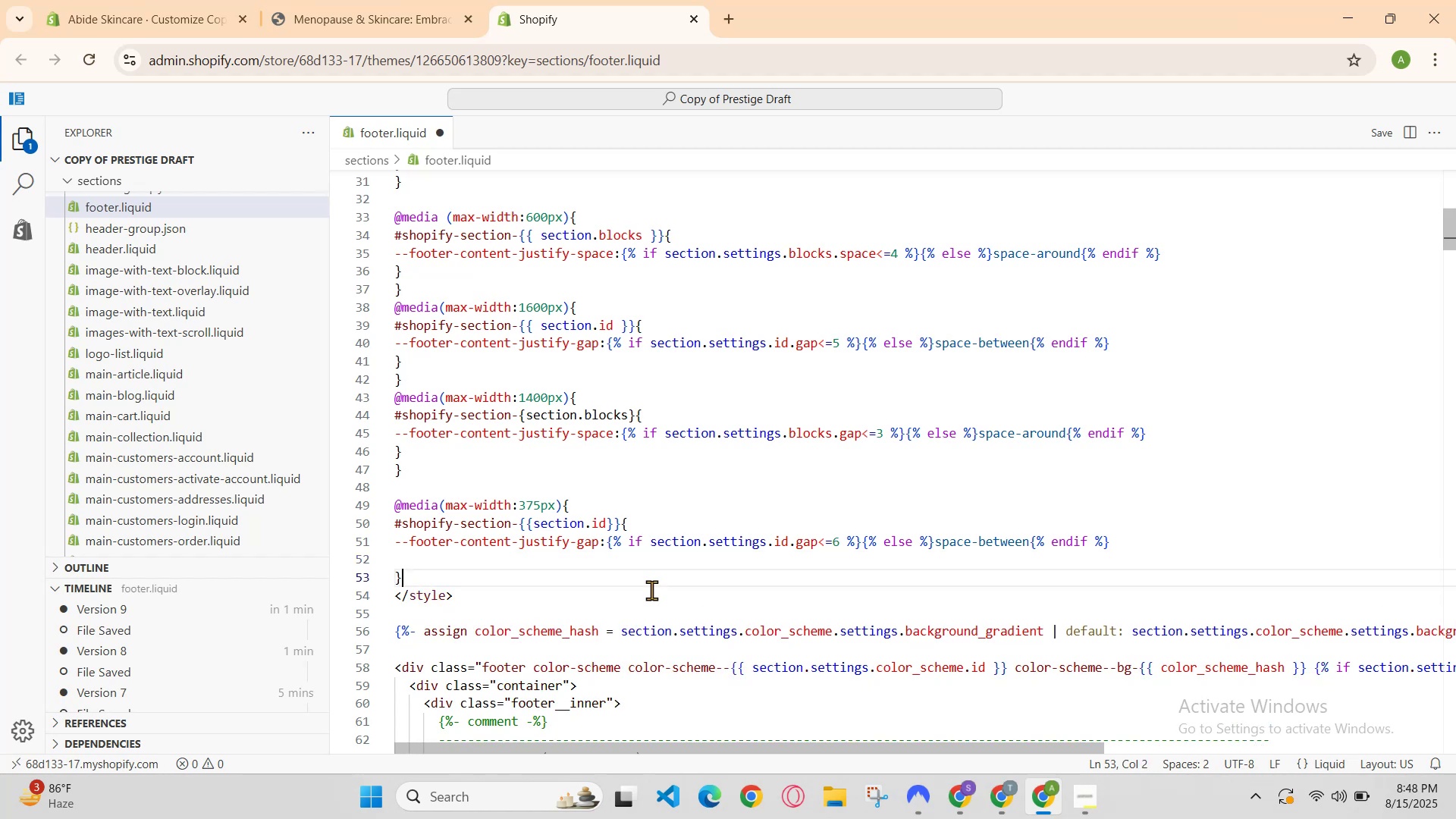 
key(Shift+BracketRight)
 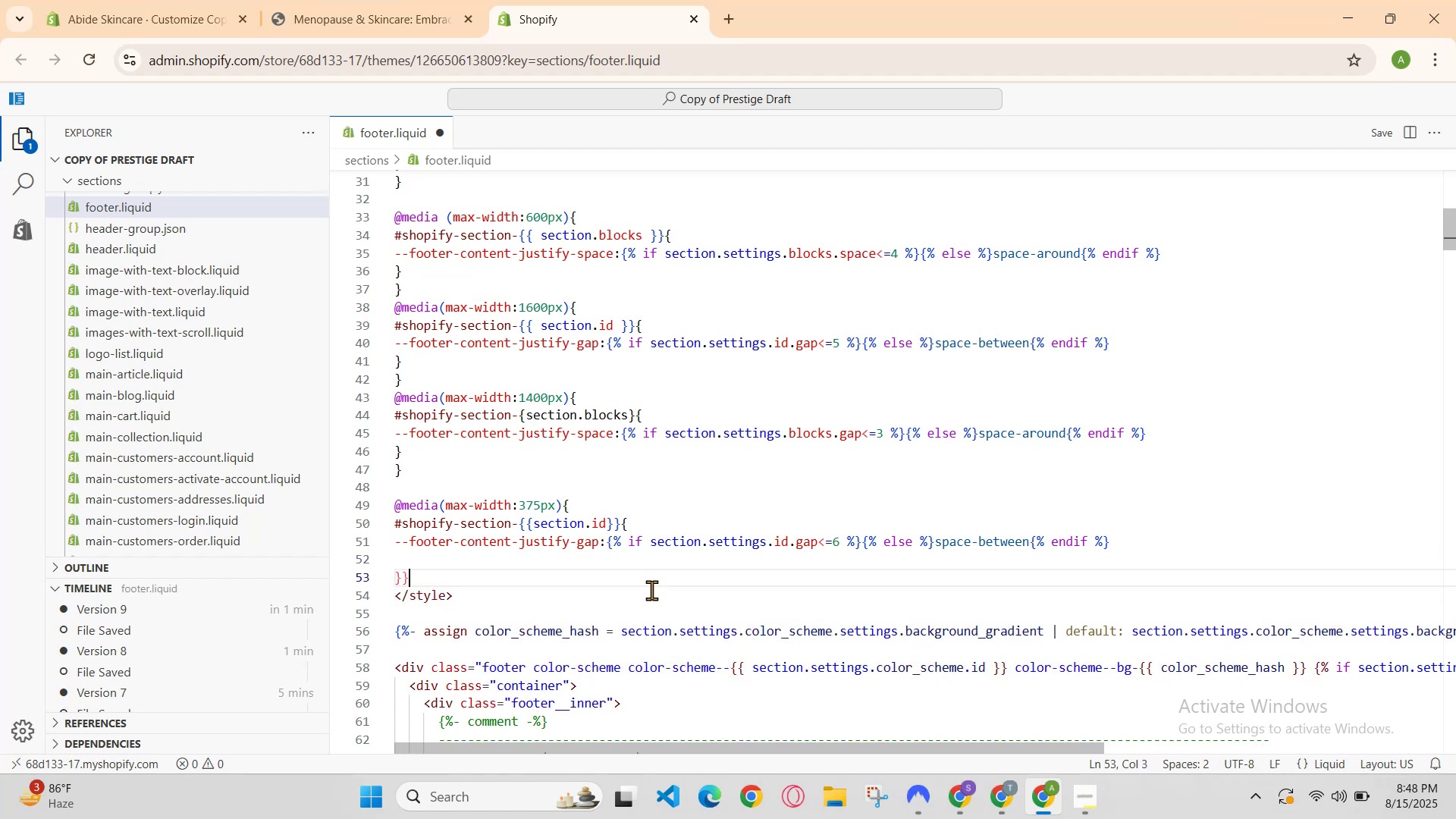 
key(Shift+BracketRight)
 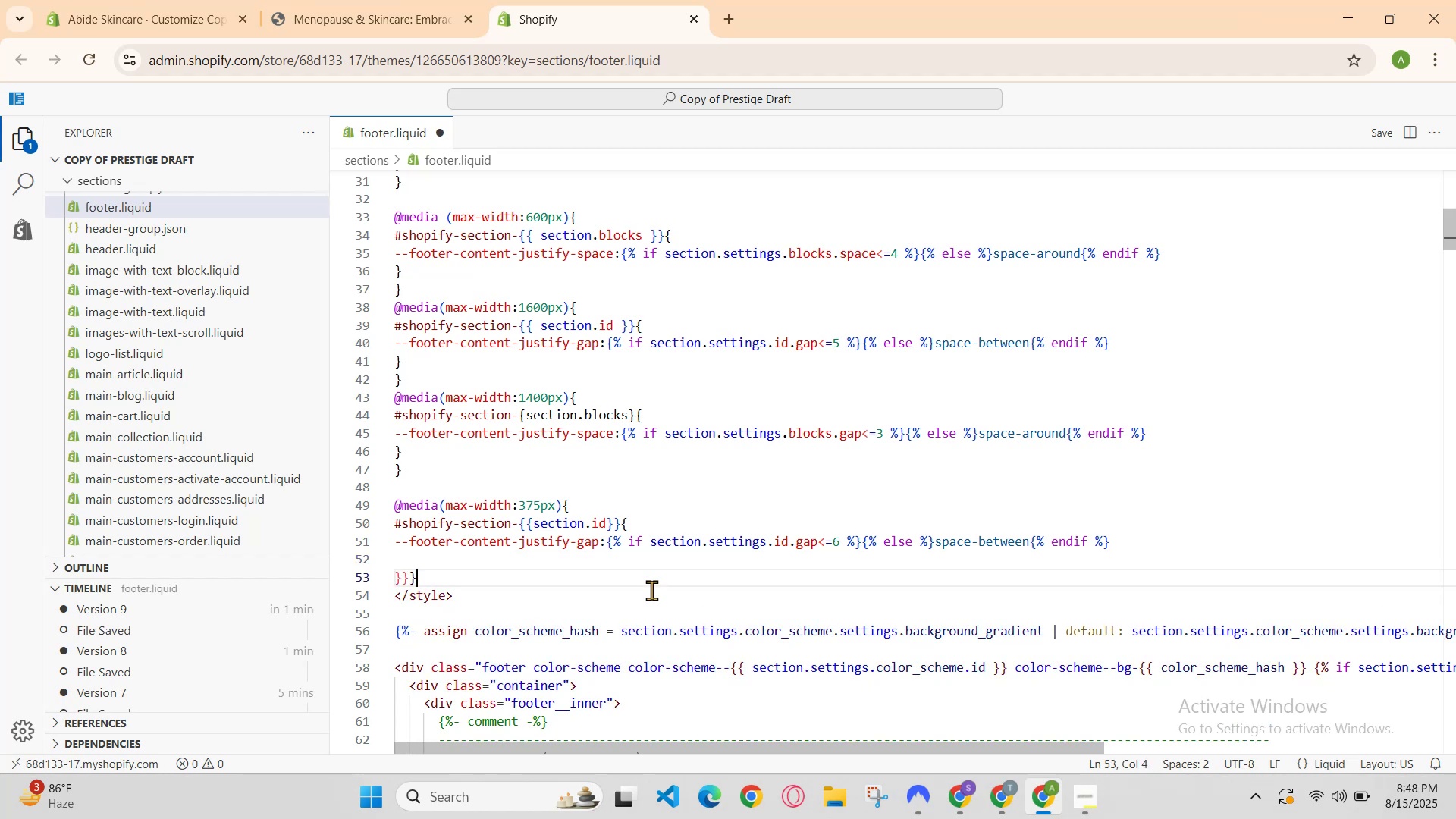 
key(Backspace)
 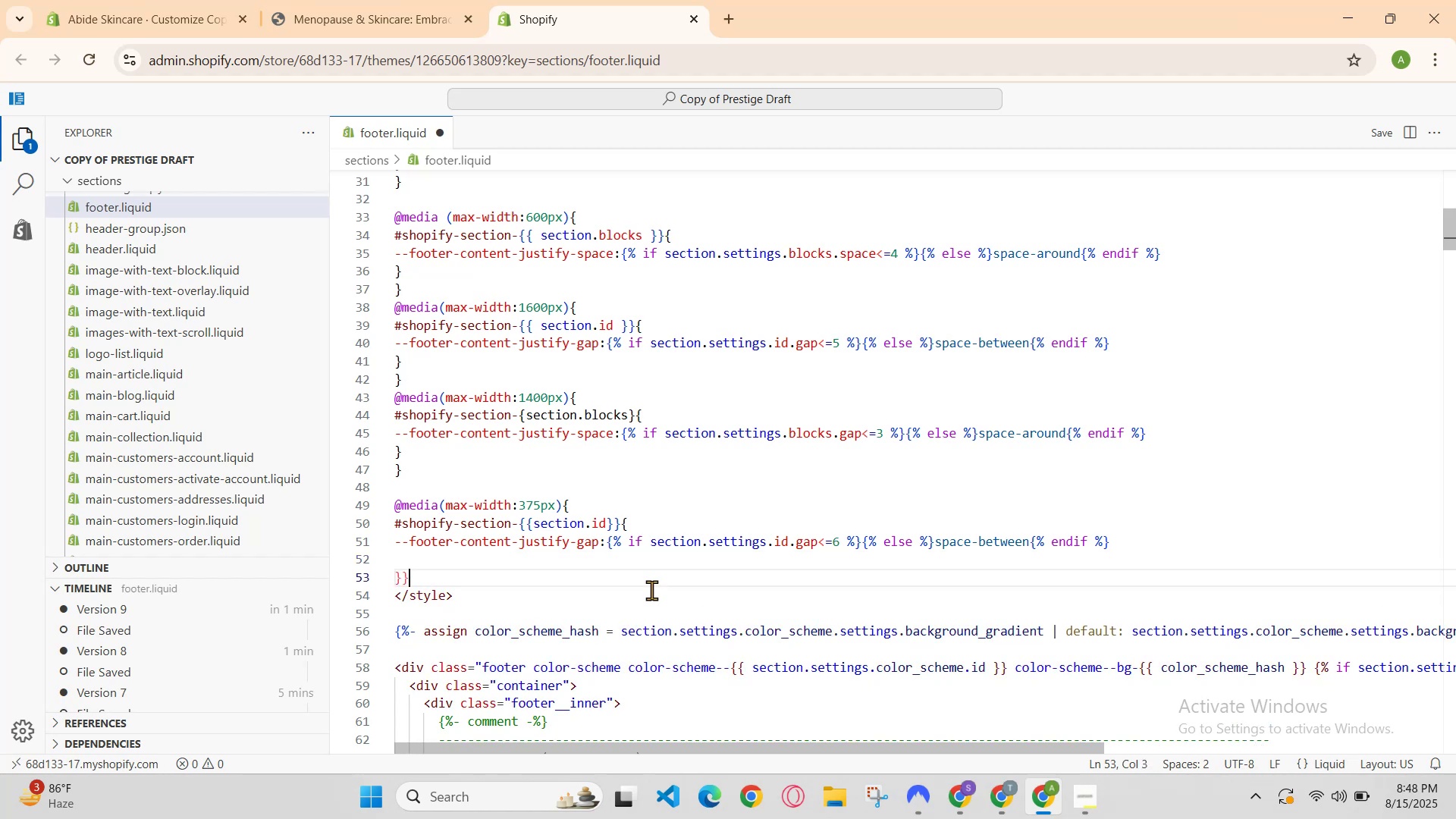 
key(Backspace)
 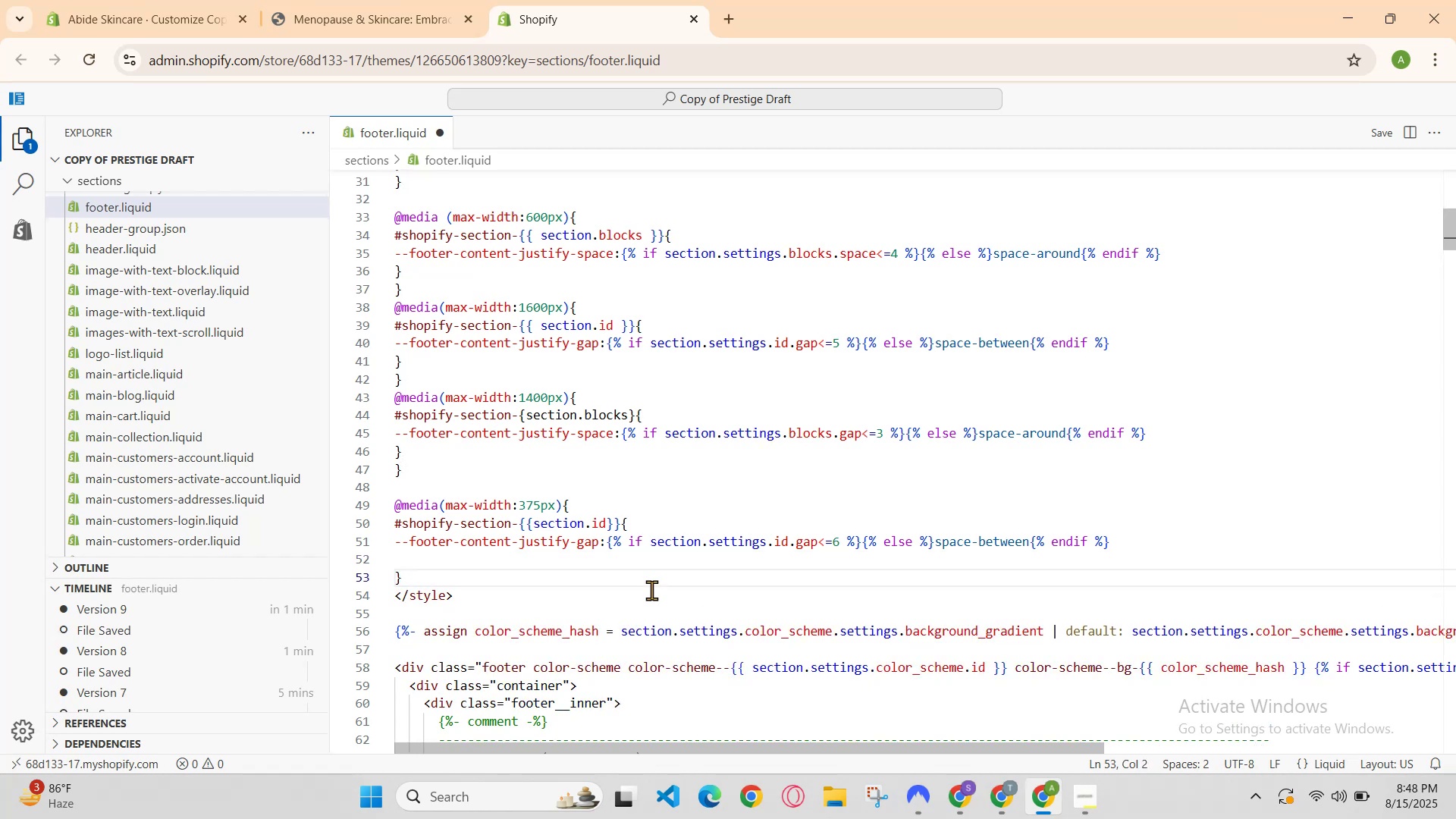 
key(Shift+BracketRight)
 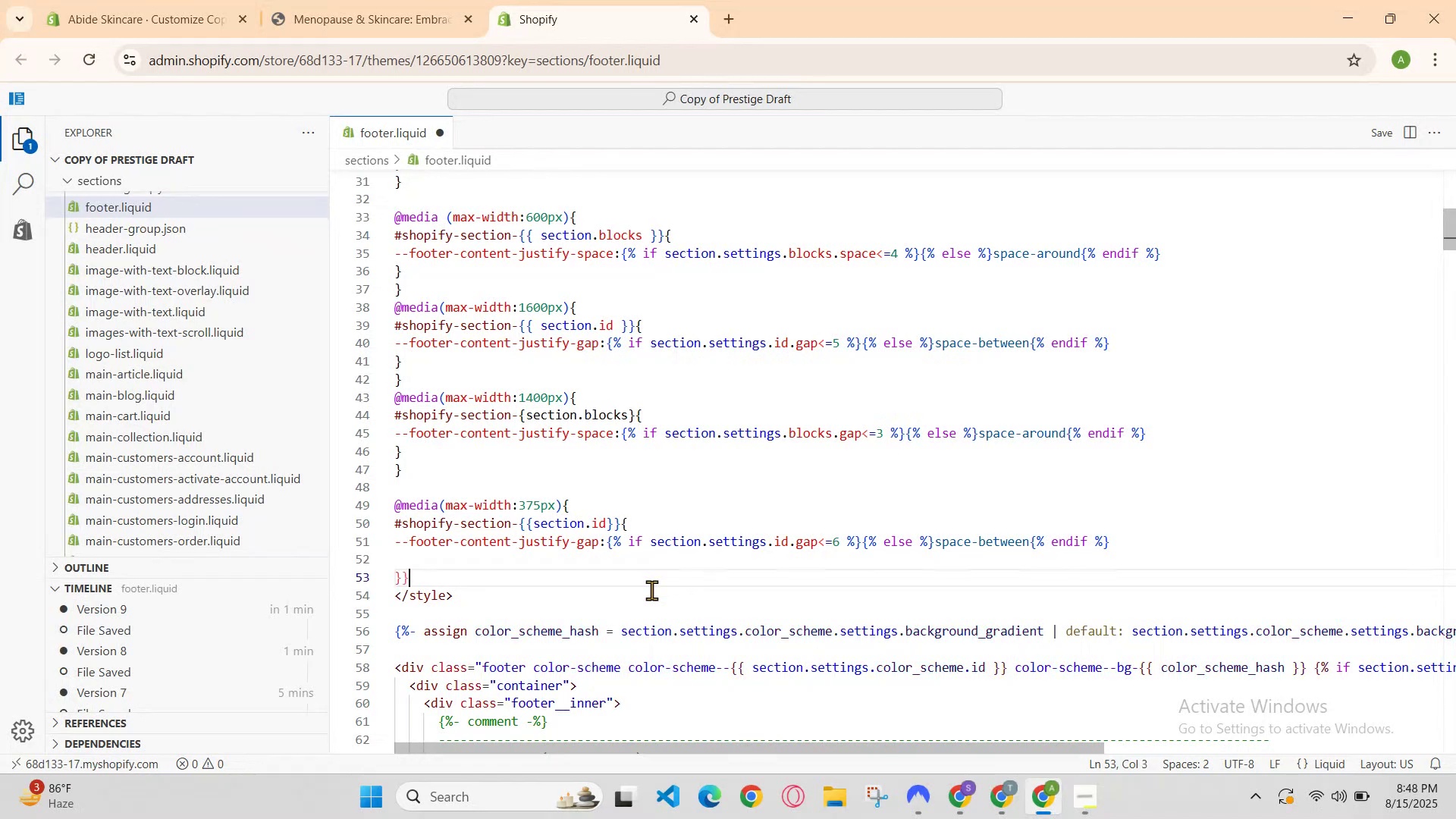 
key(Enter)
 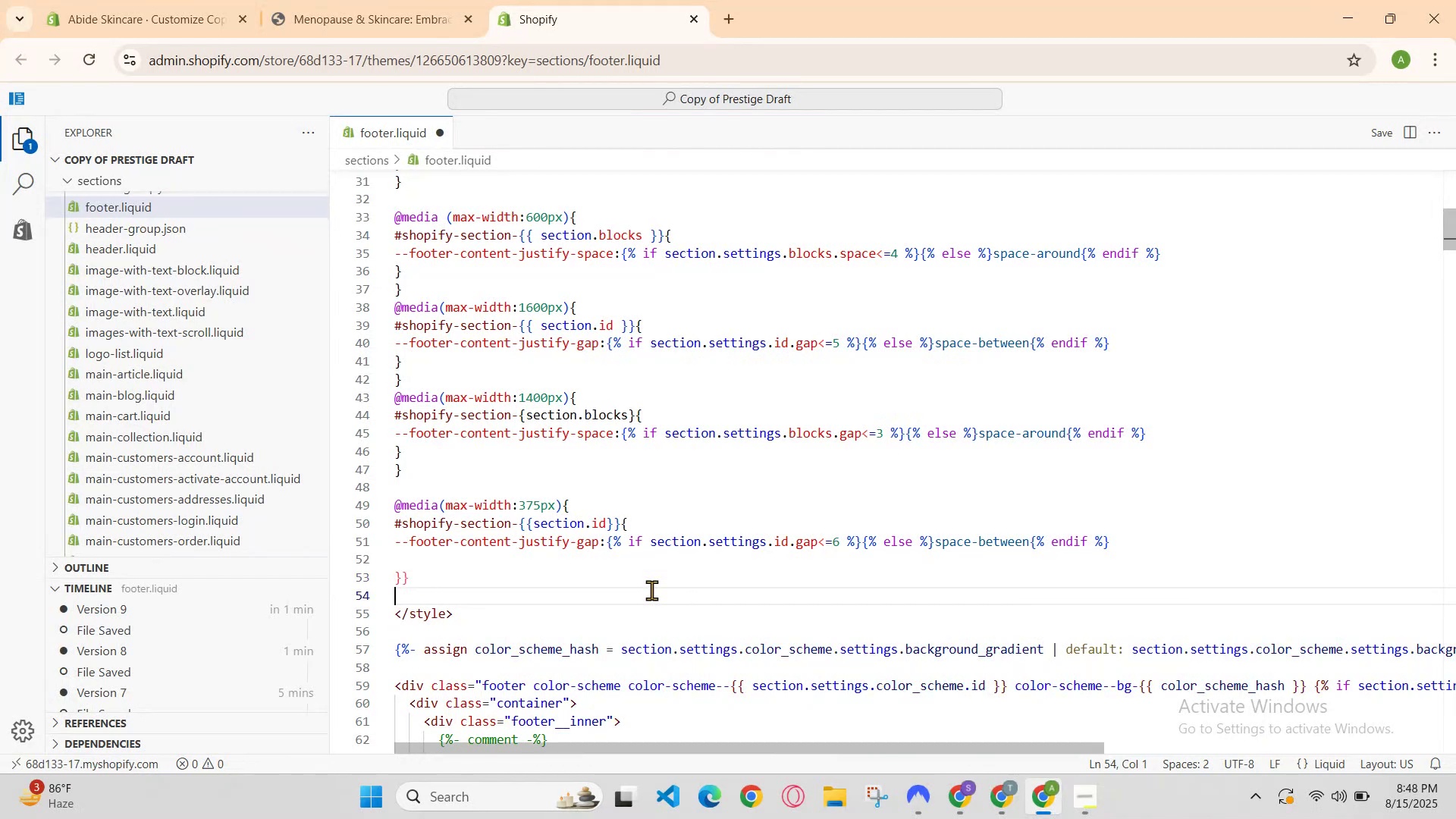 
key(ArrowDown)
 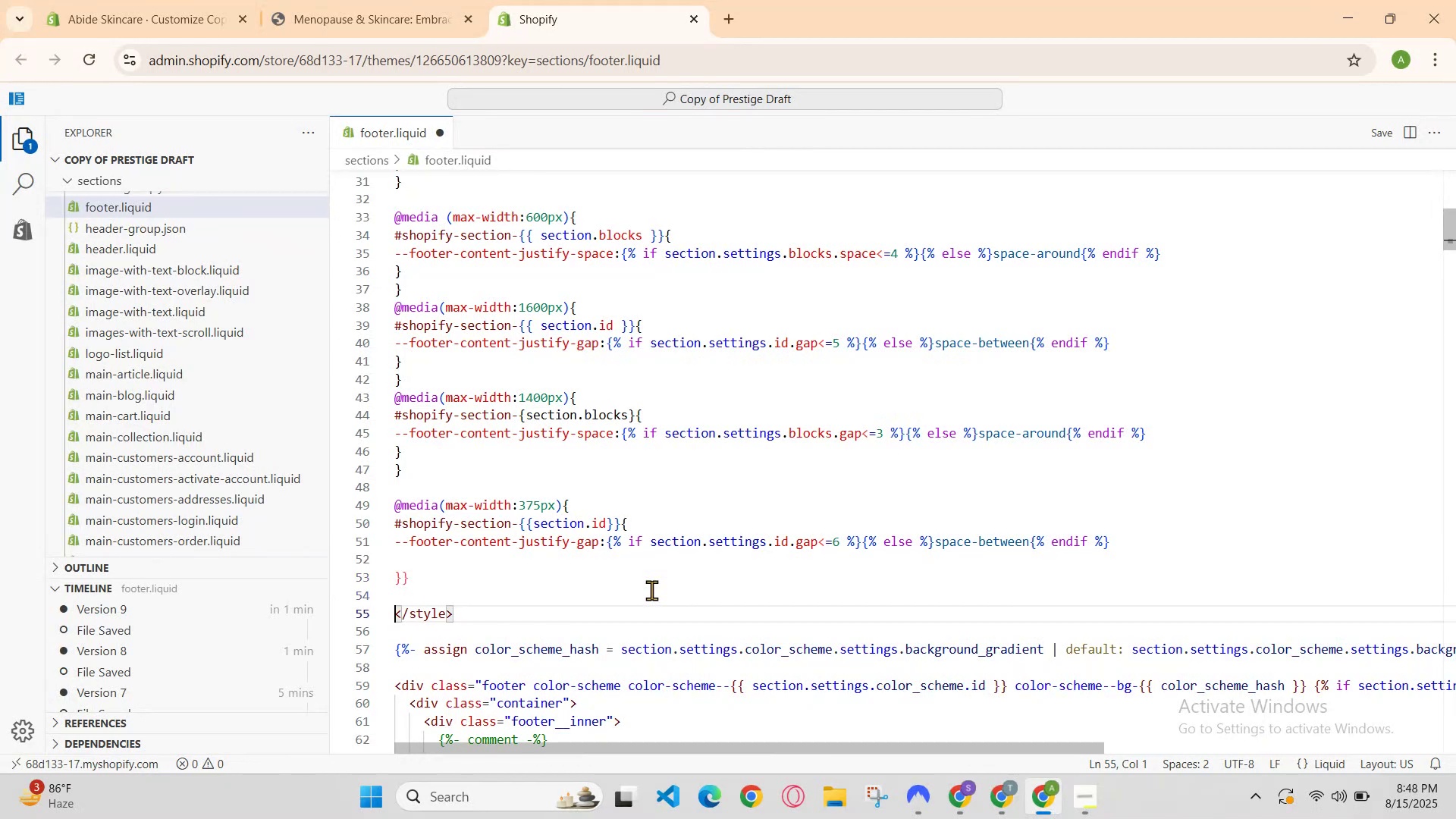 
key(ArrowUp)
 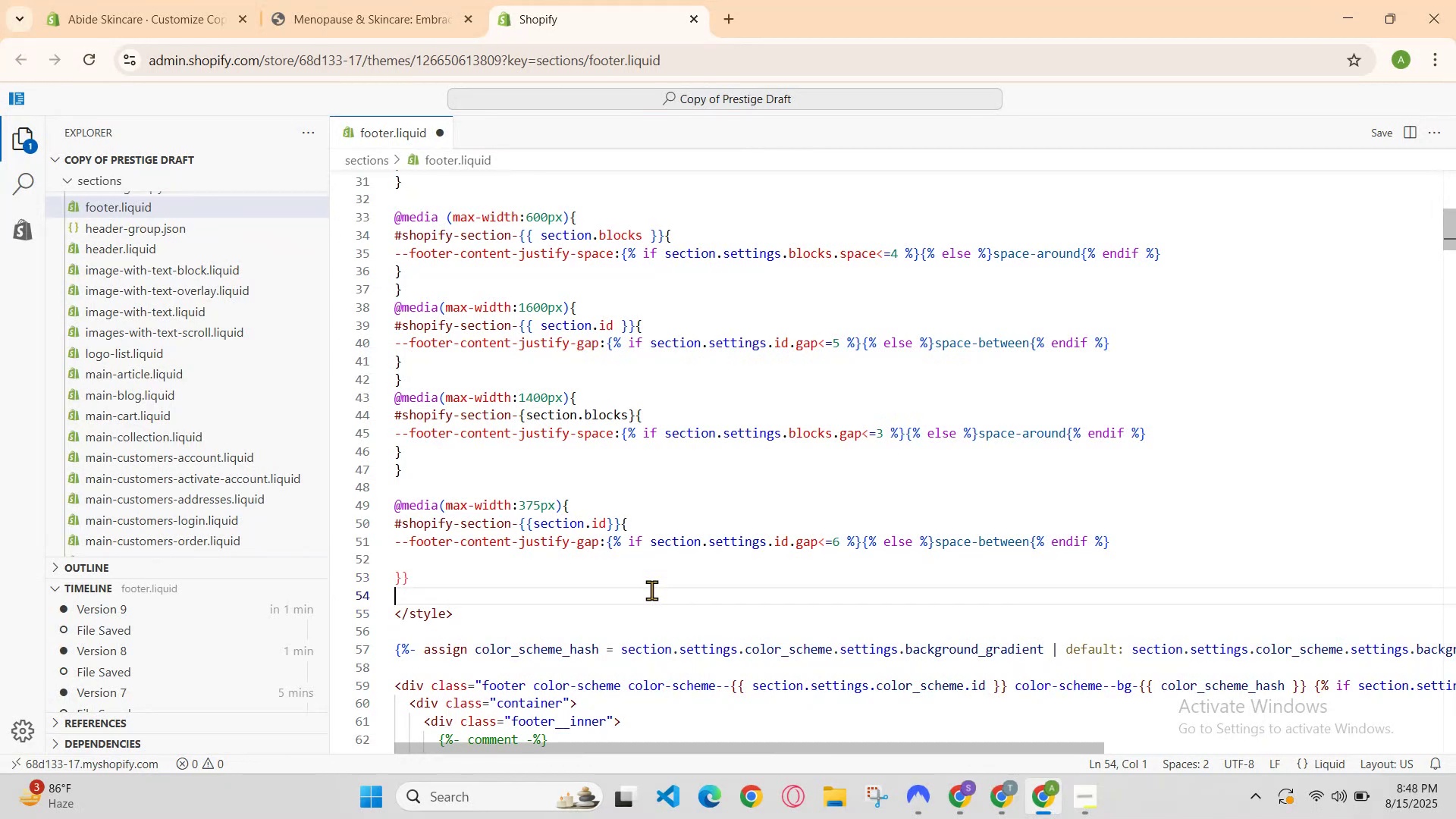 
key(ArrowUp)
 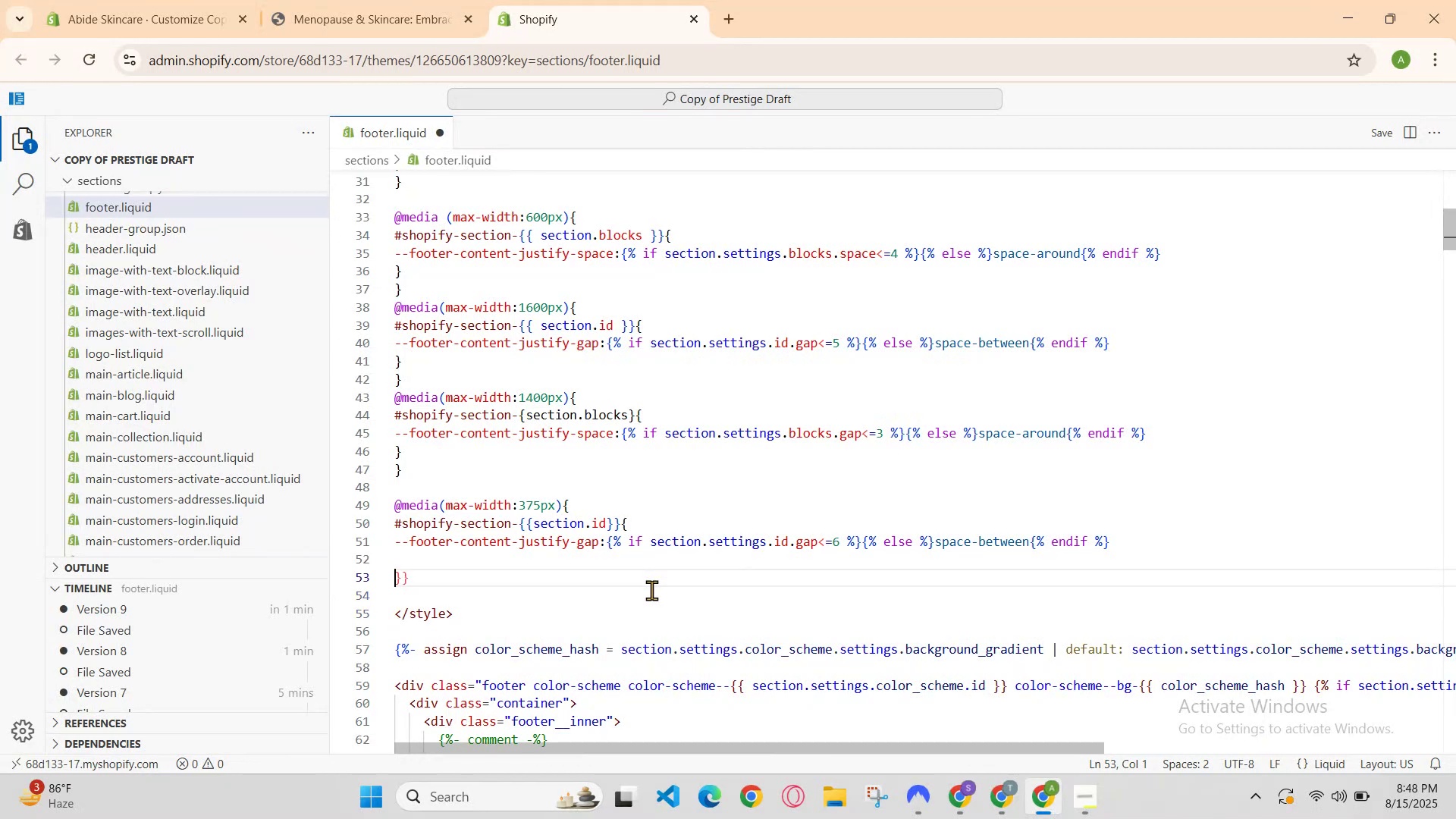 
key(ArrowUp)
 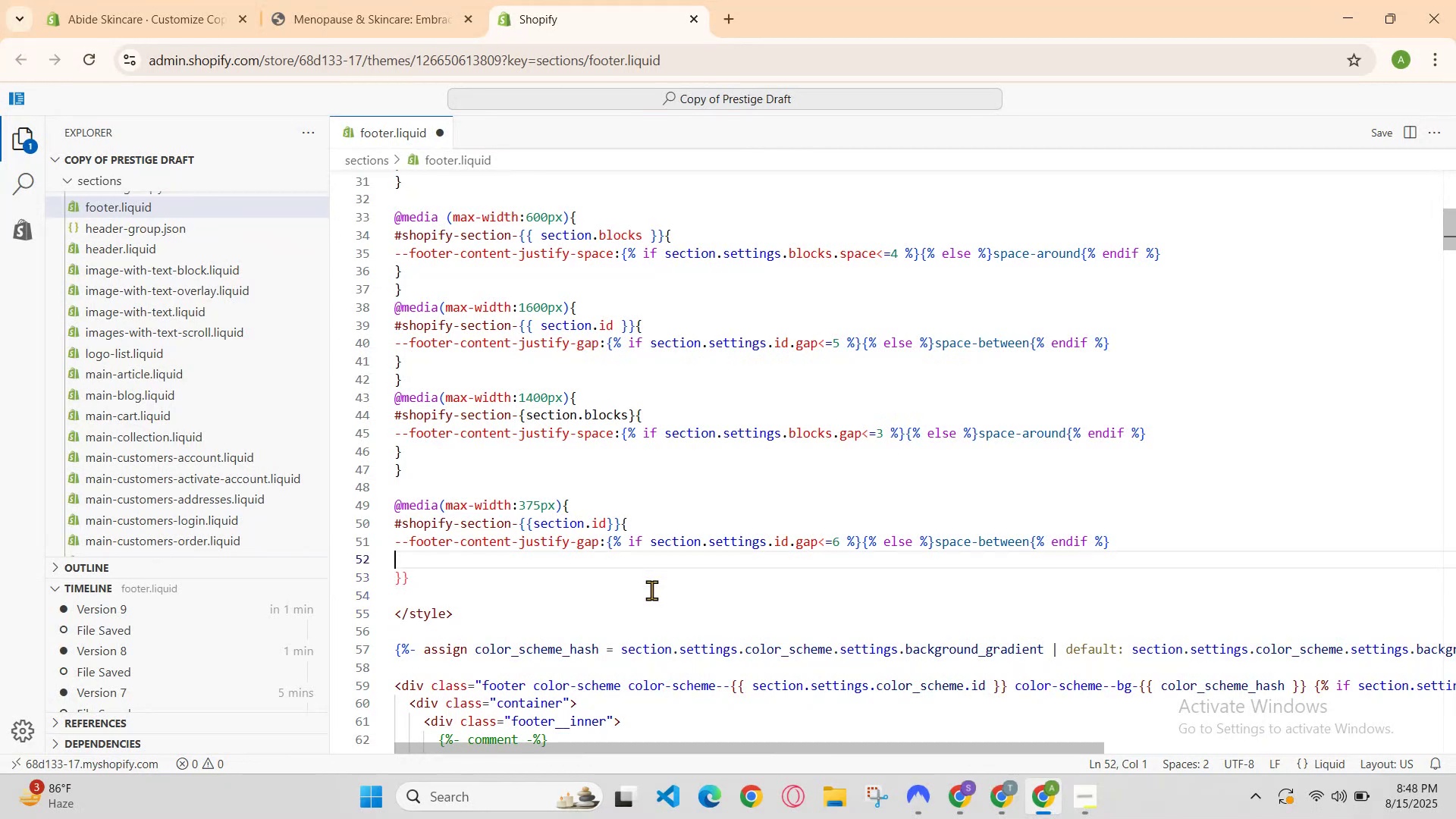 
key(ArrowUp)
 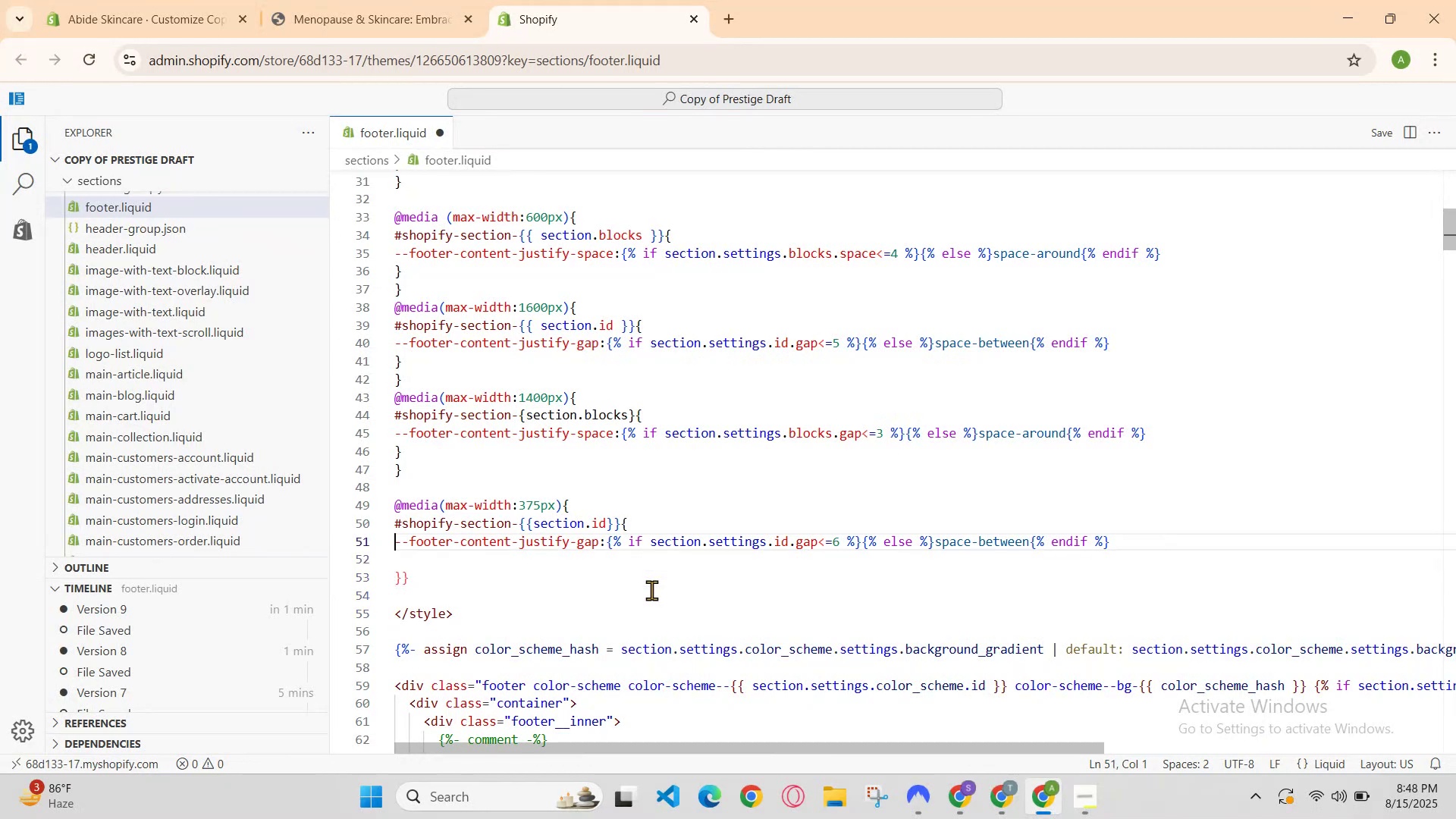 
key(ArrowUp)
 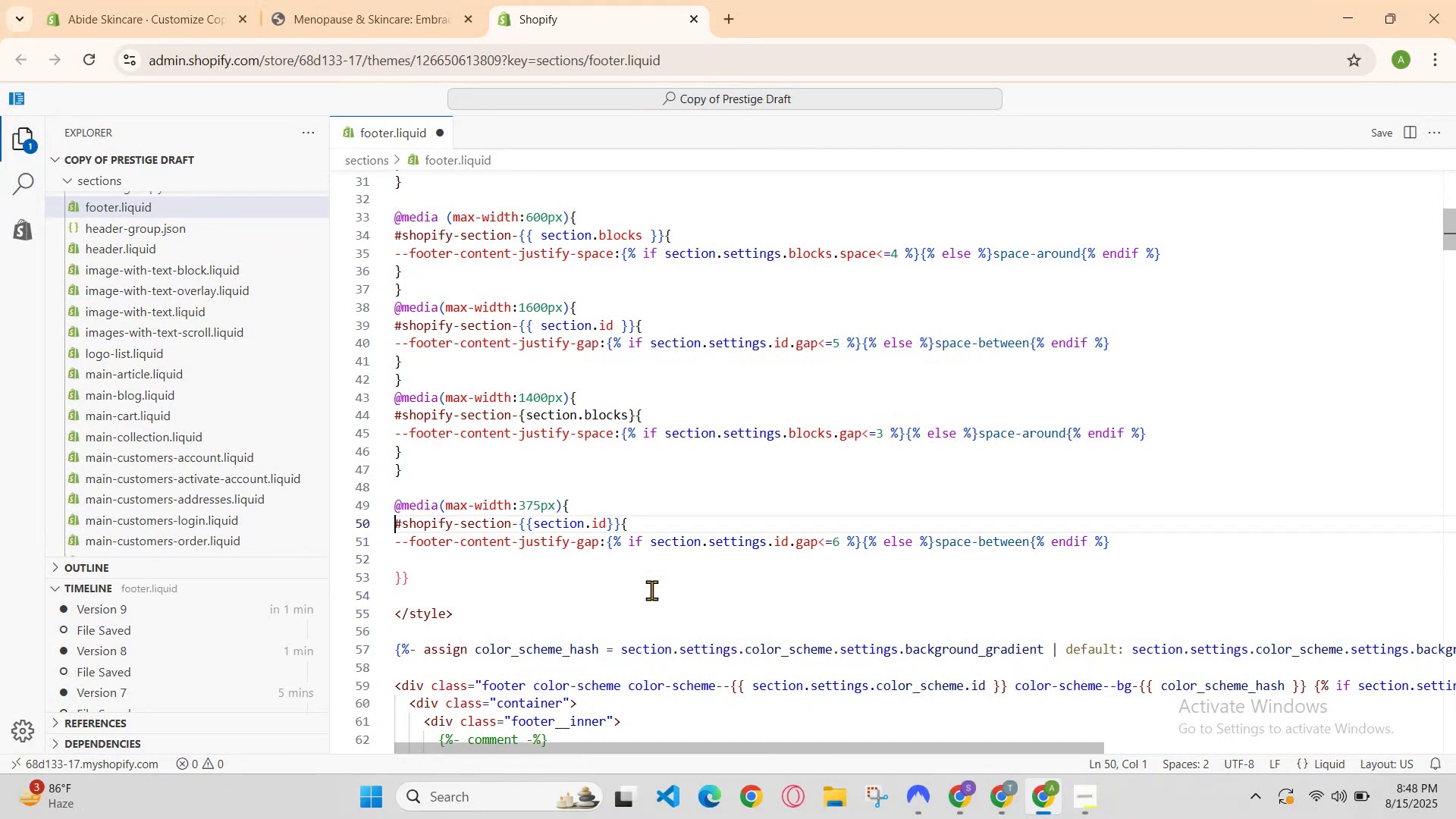 
key(ArrowUp)
 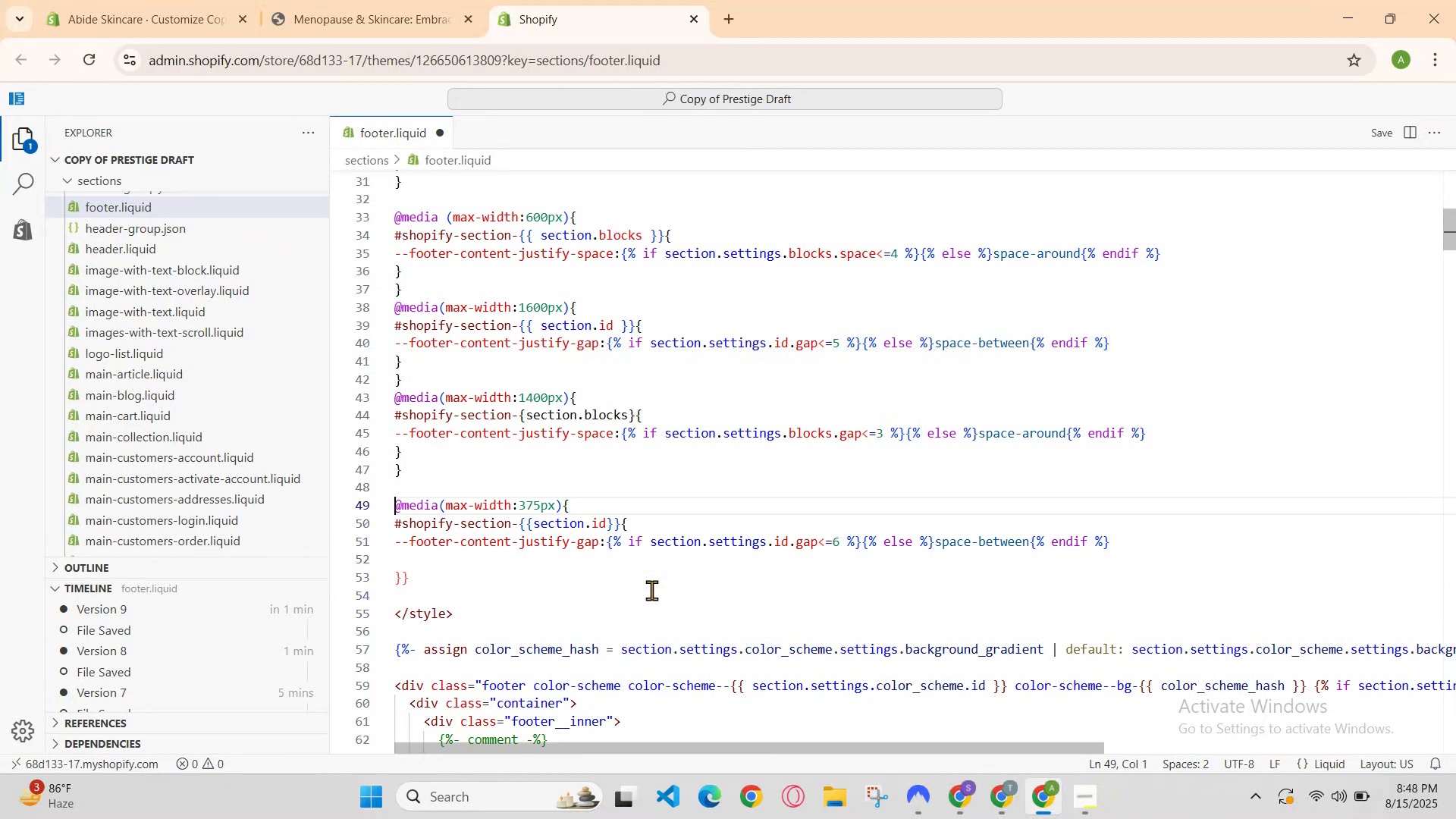 
key(ArrowUp)
 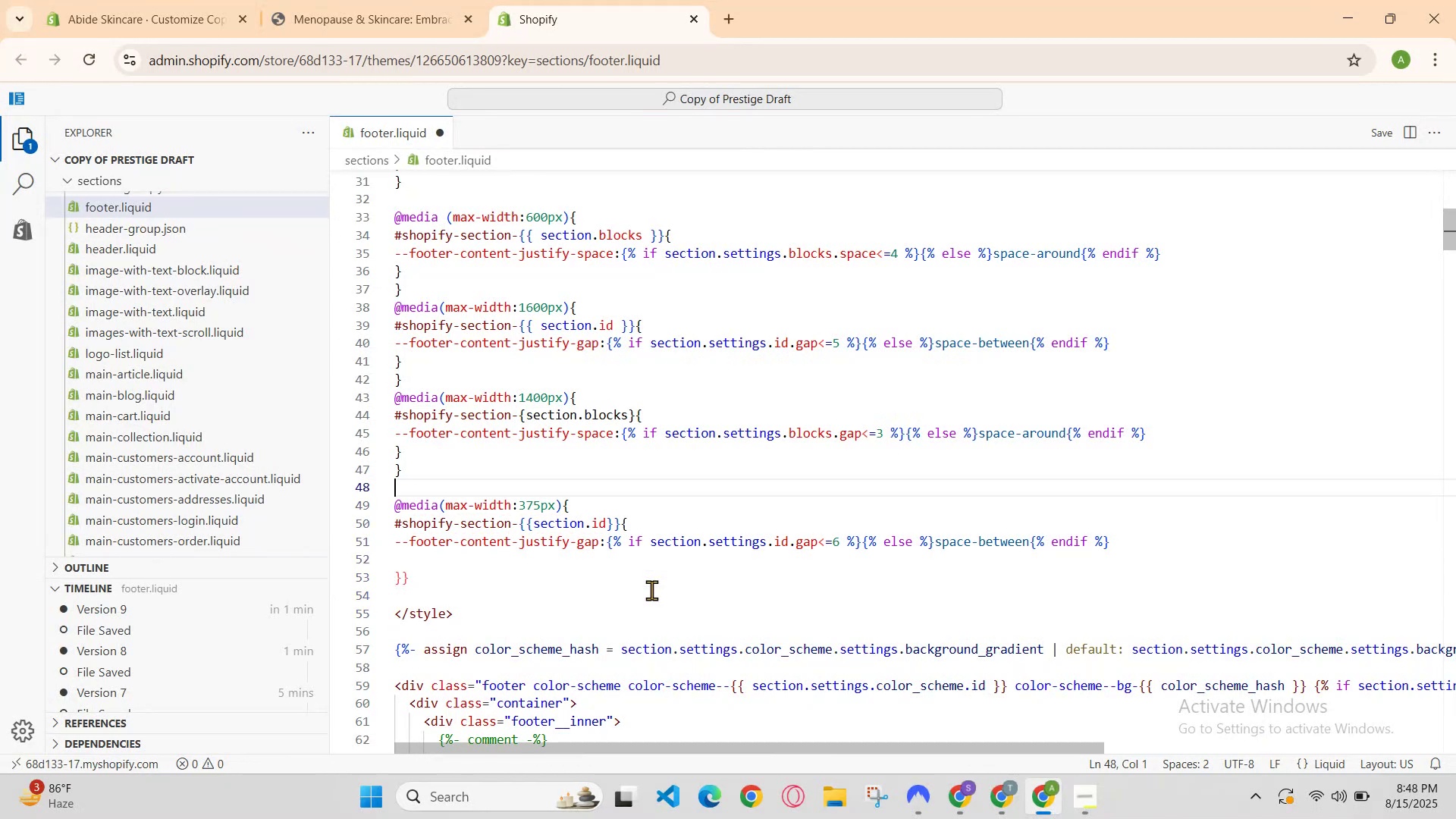 
key(ArrowUp)
 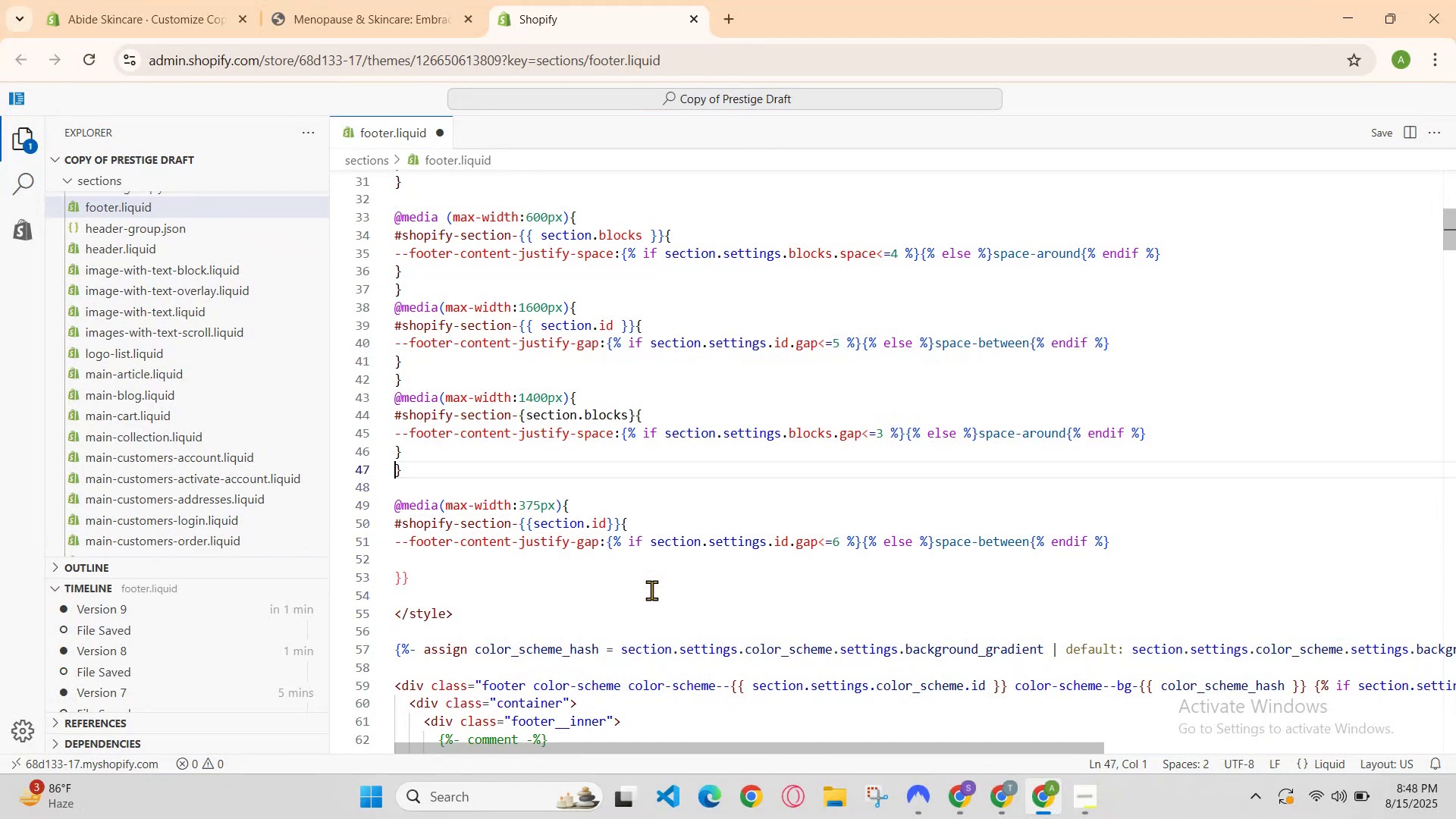 
key(ArrowUp)
 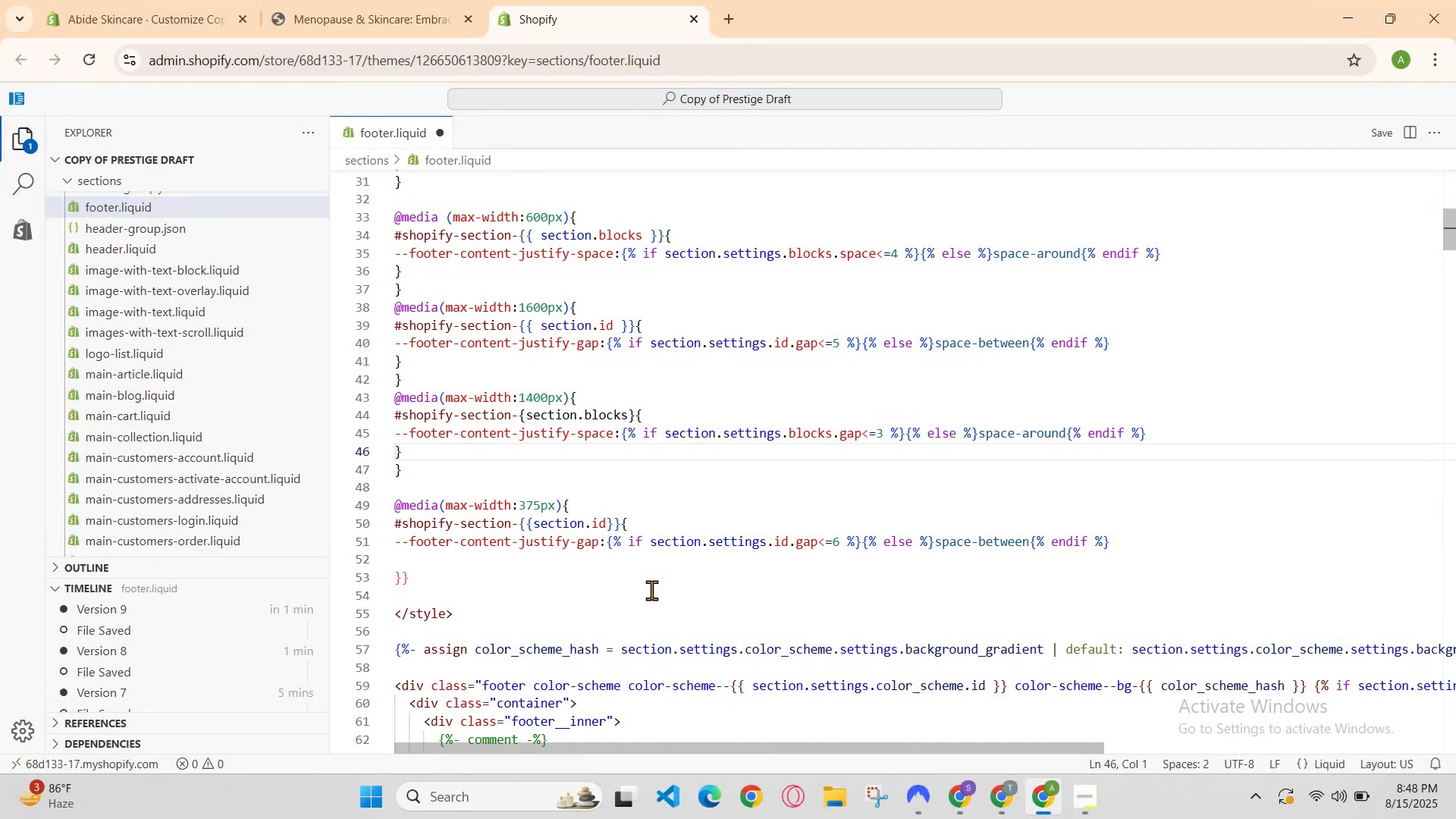 
key(ArrowDown)
 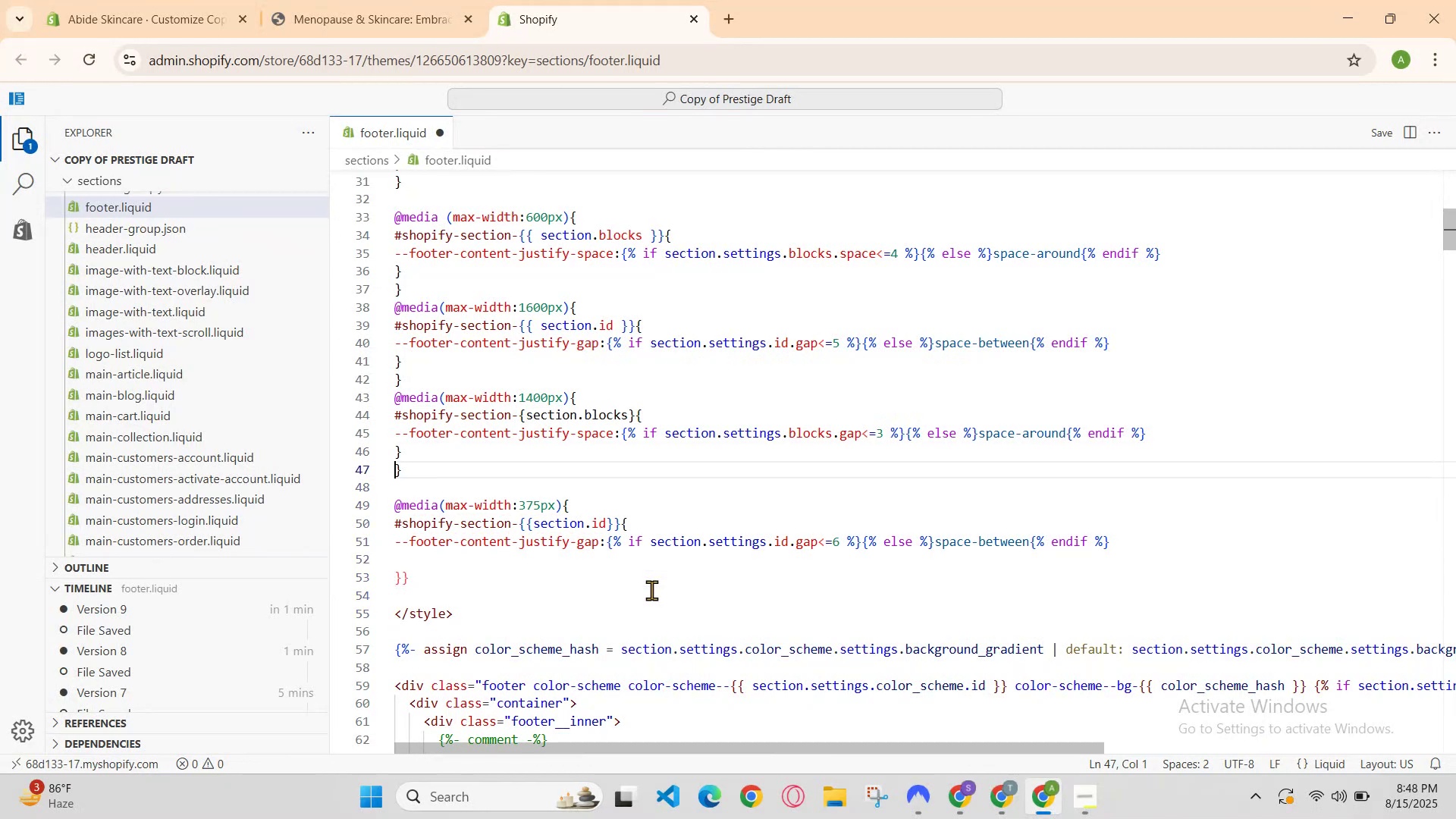 
key(ArrowDown)
 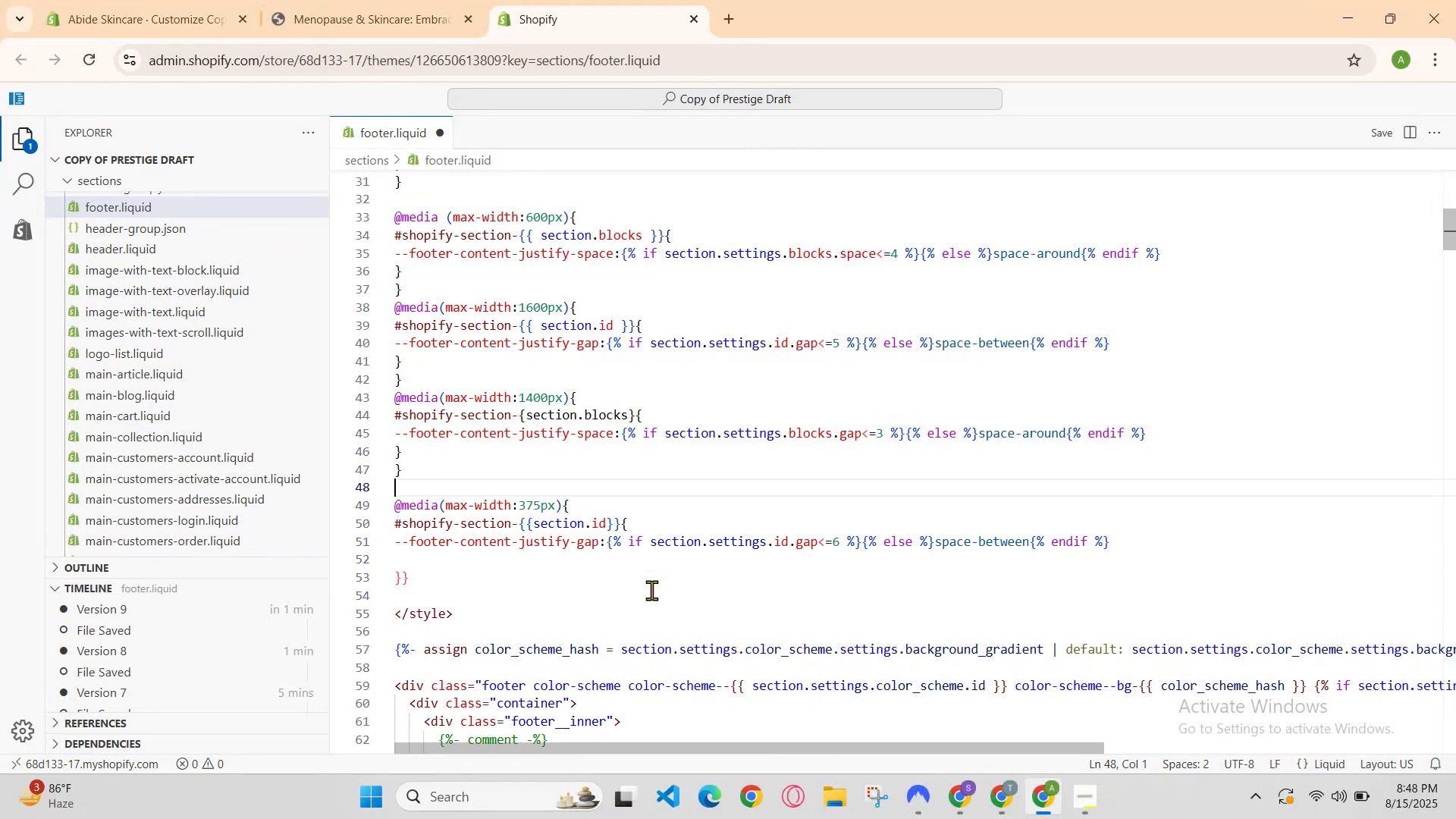 
key(ArrowDown)
 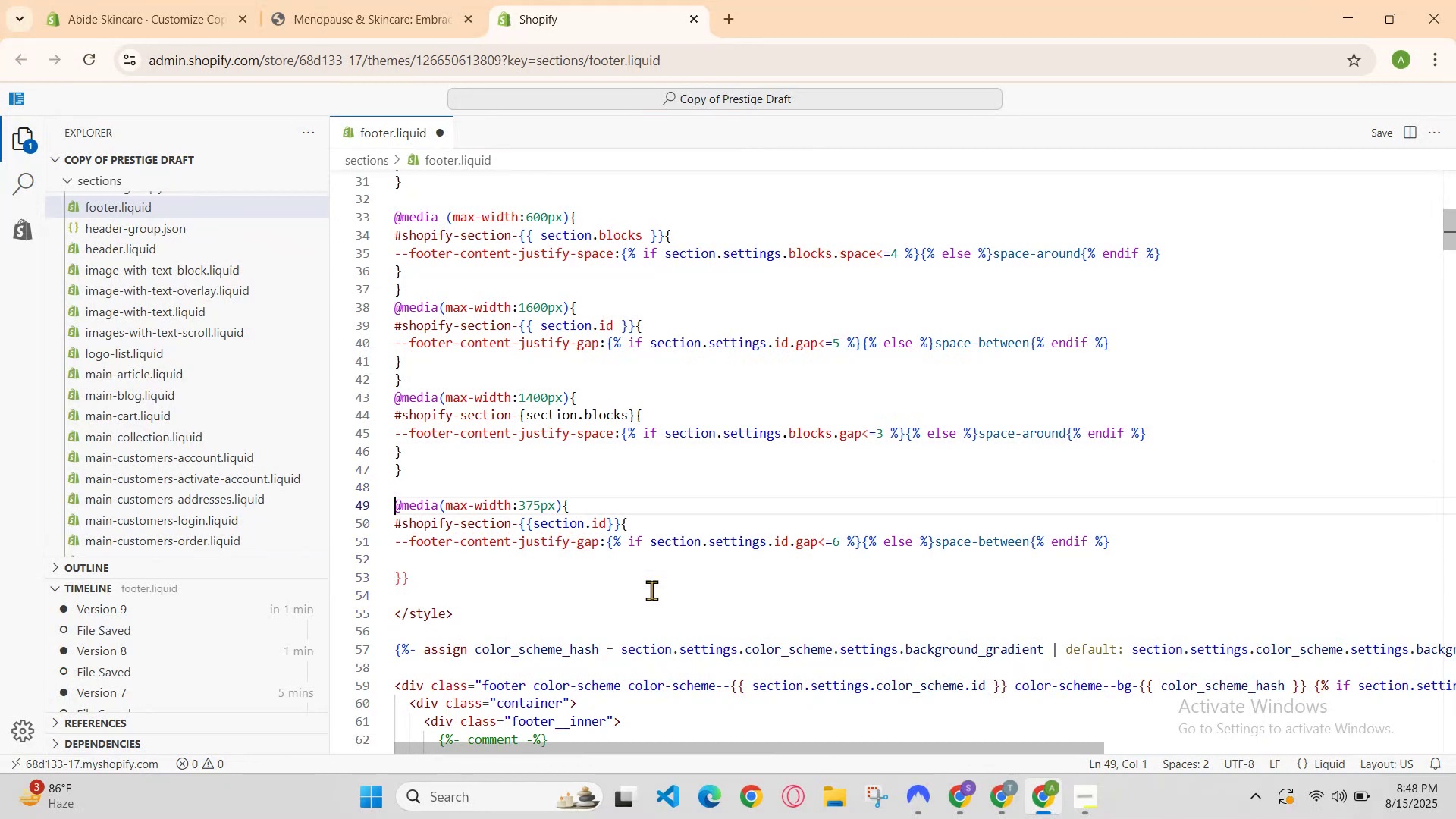 
key(ArrowDown)
 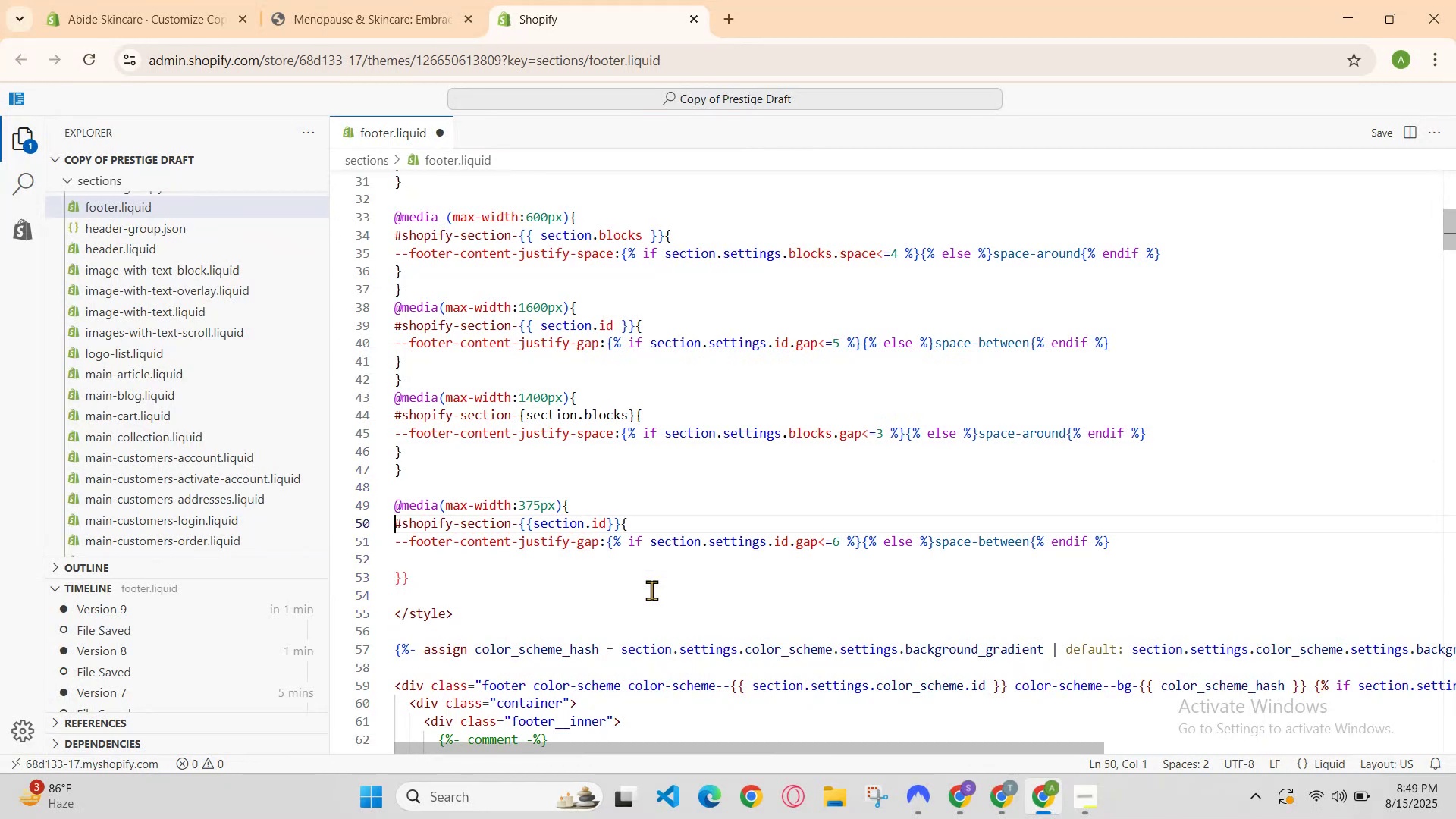 
key(ArrowDown)
 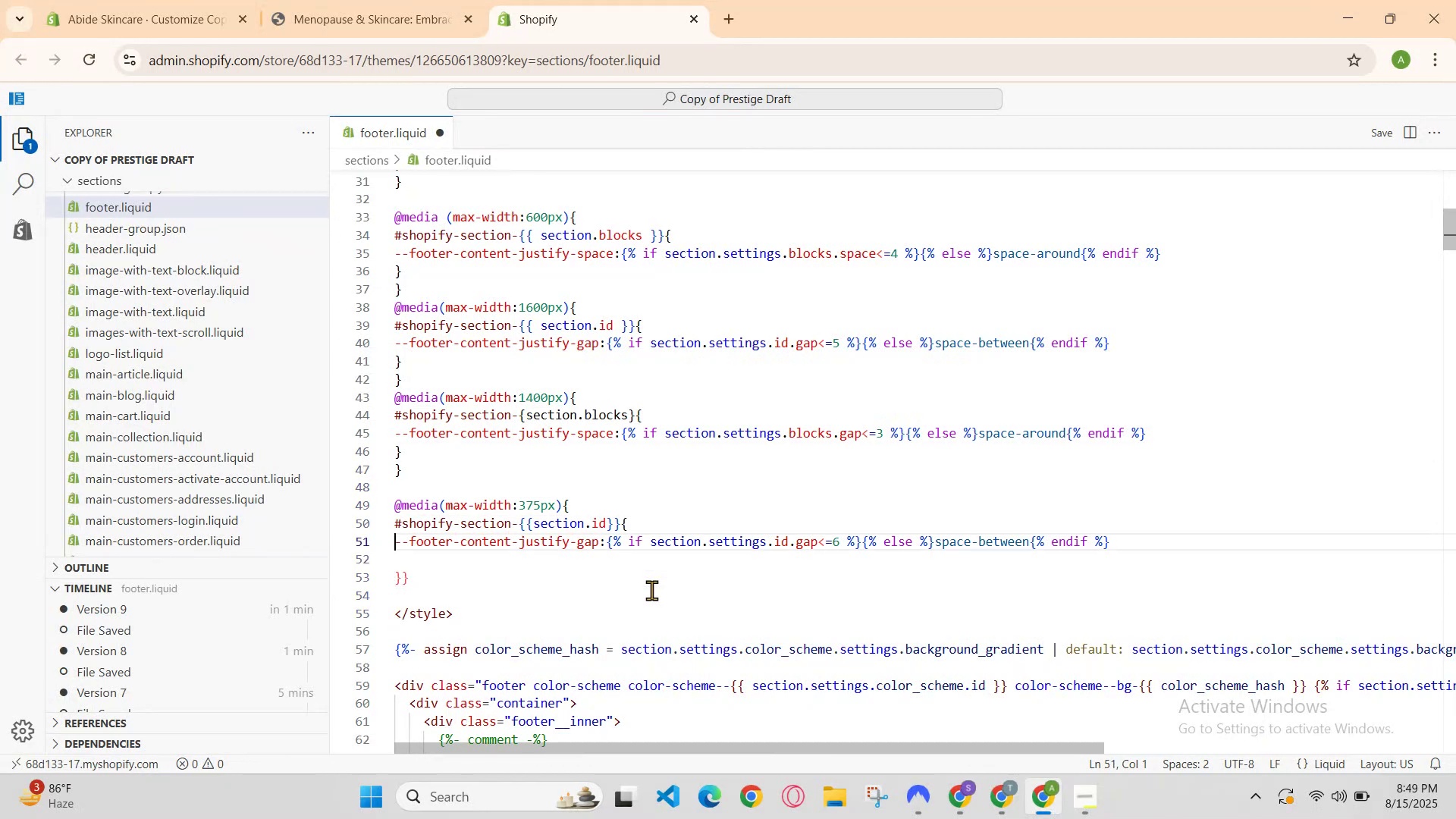 
key(ArrowDown)
 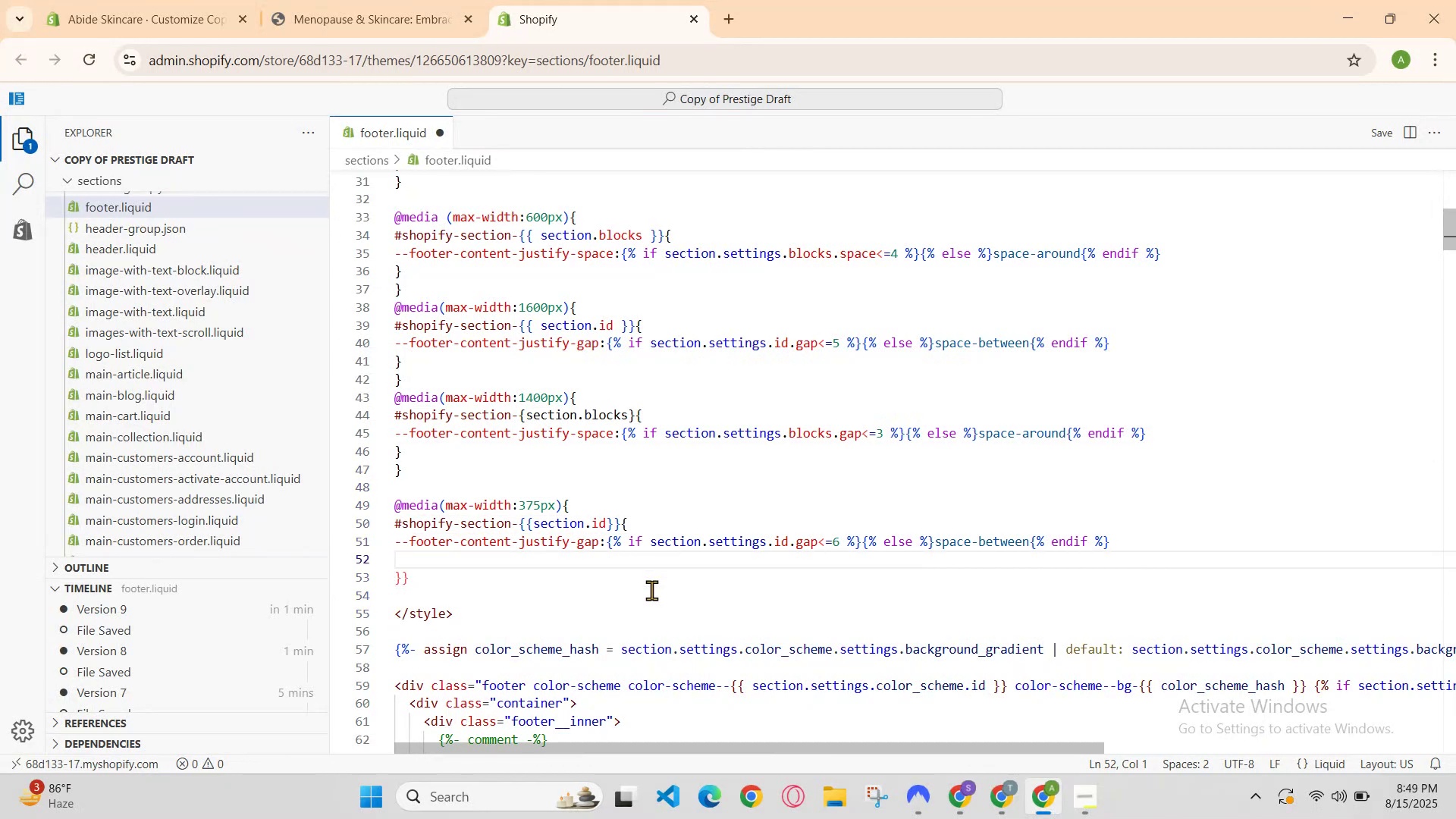 
key(ArrowDown)
 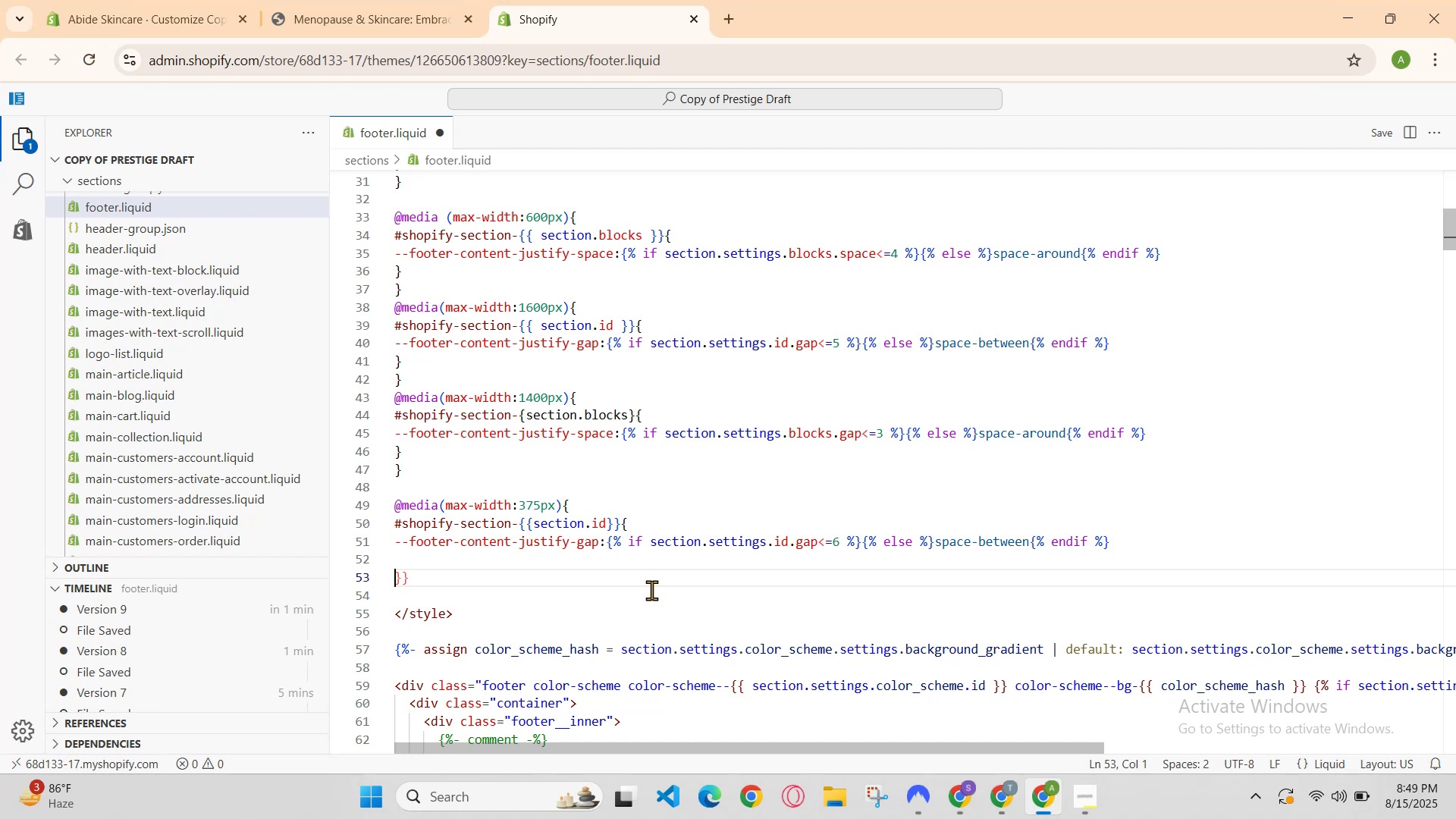 
key(ArrowDown)
 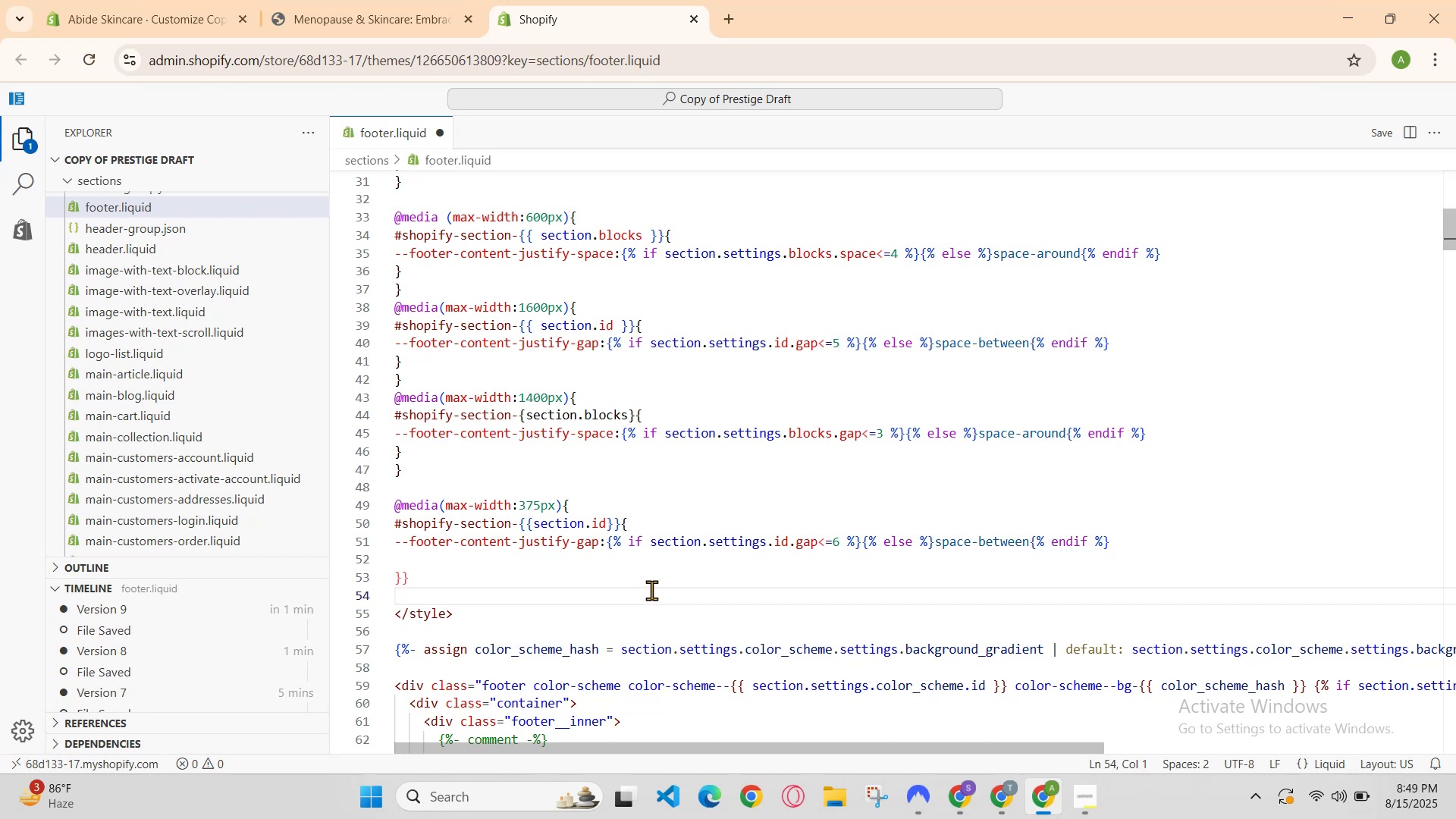 
key(ArrowDown)
 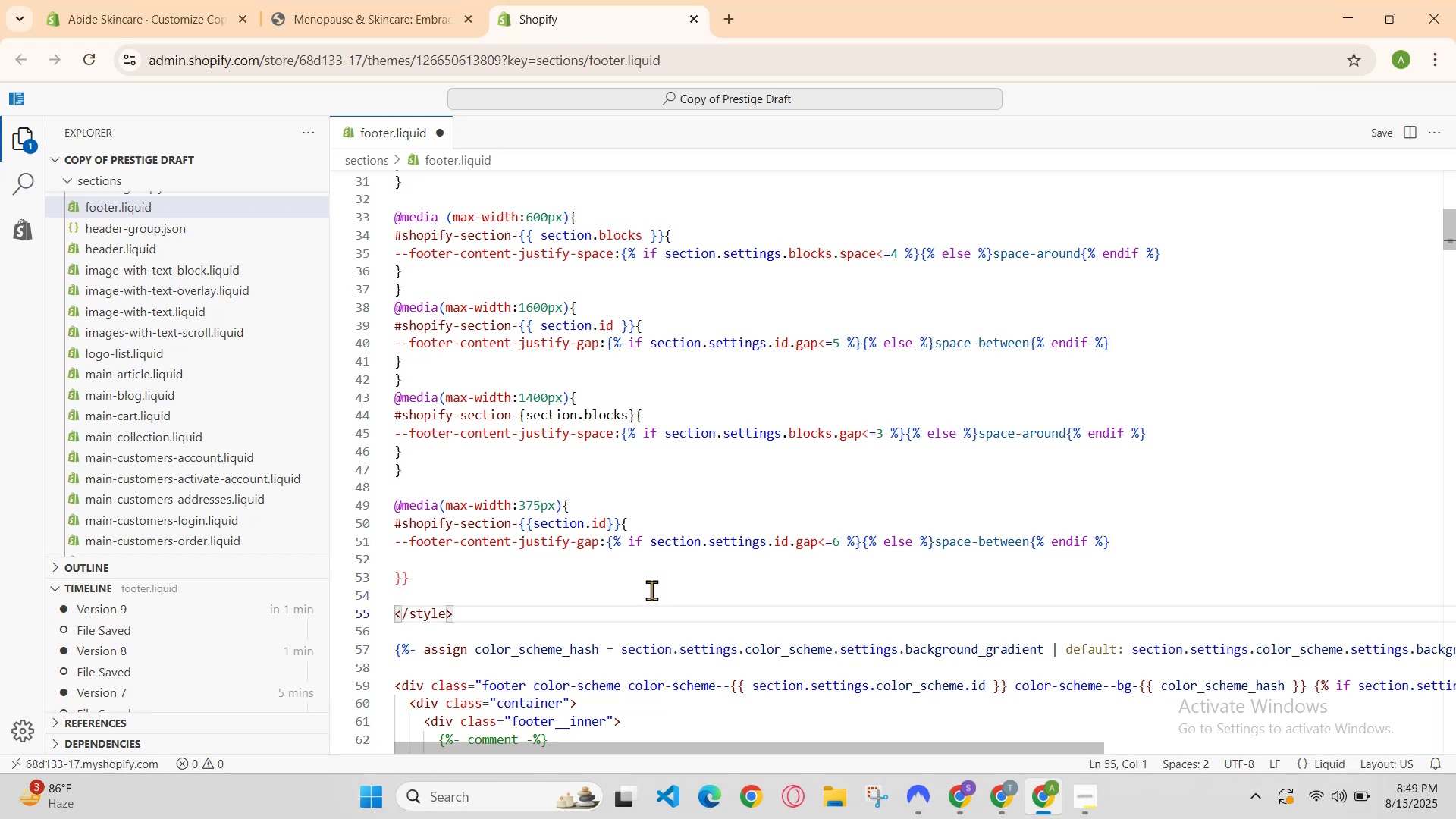 
key(ArrowUp)
 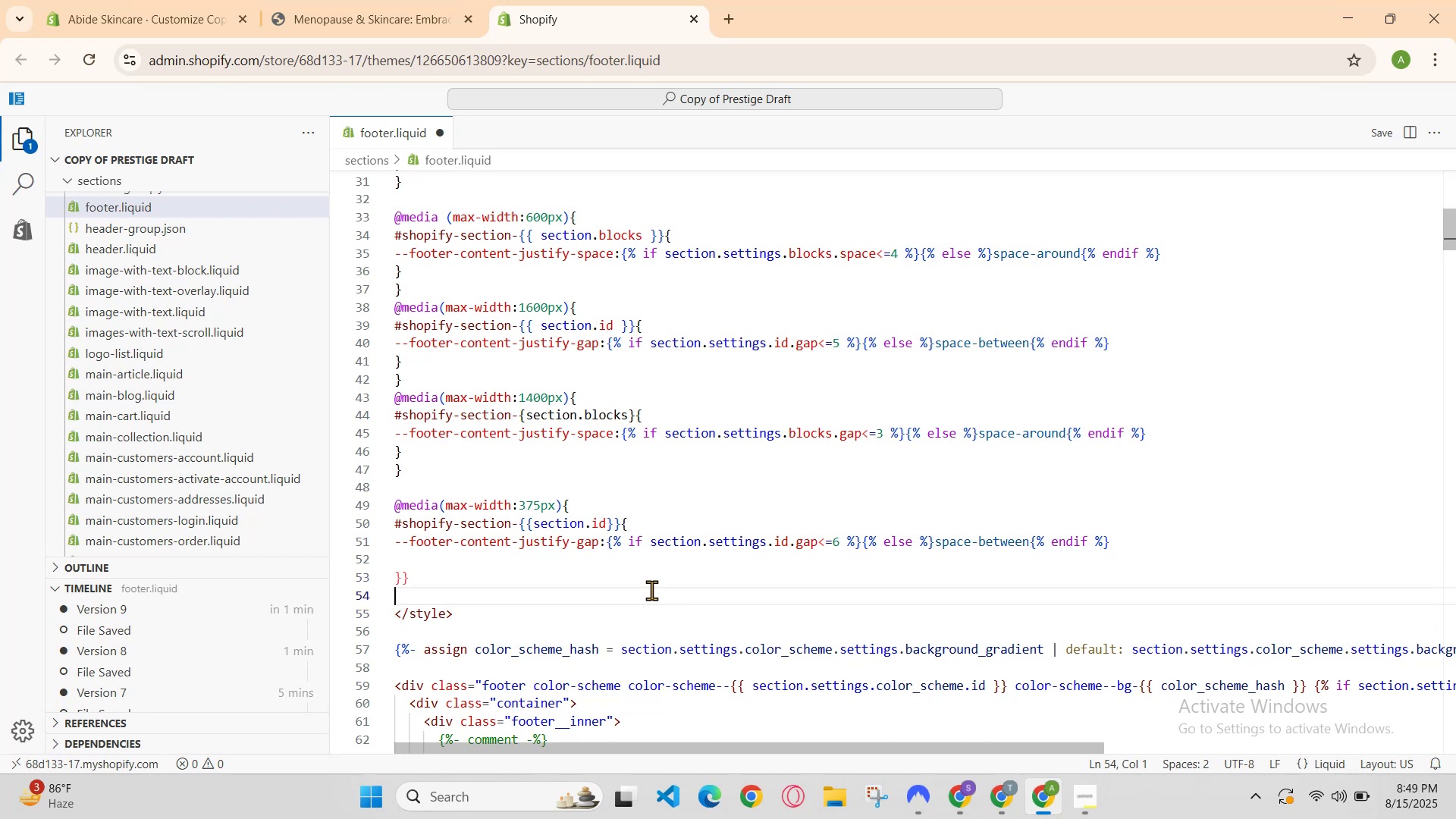 
key(ArrowUp)
 